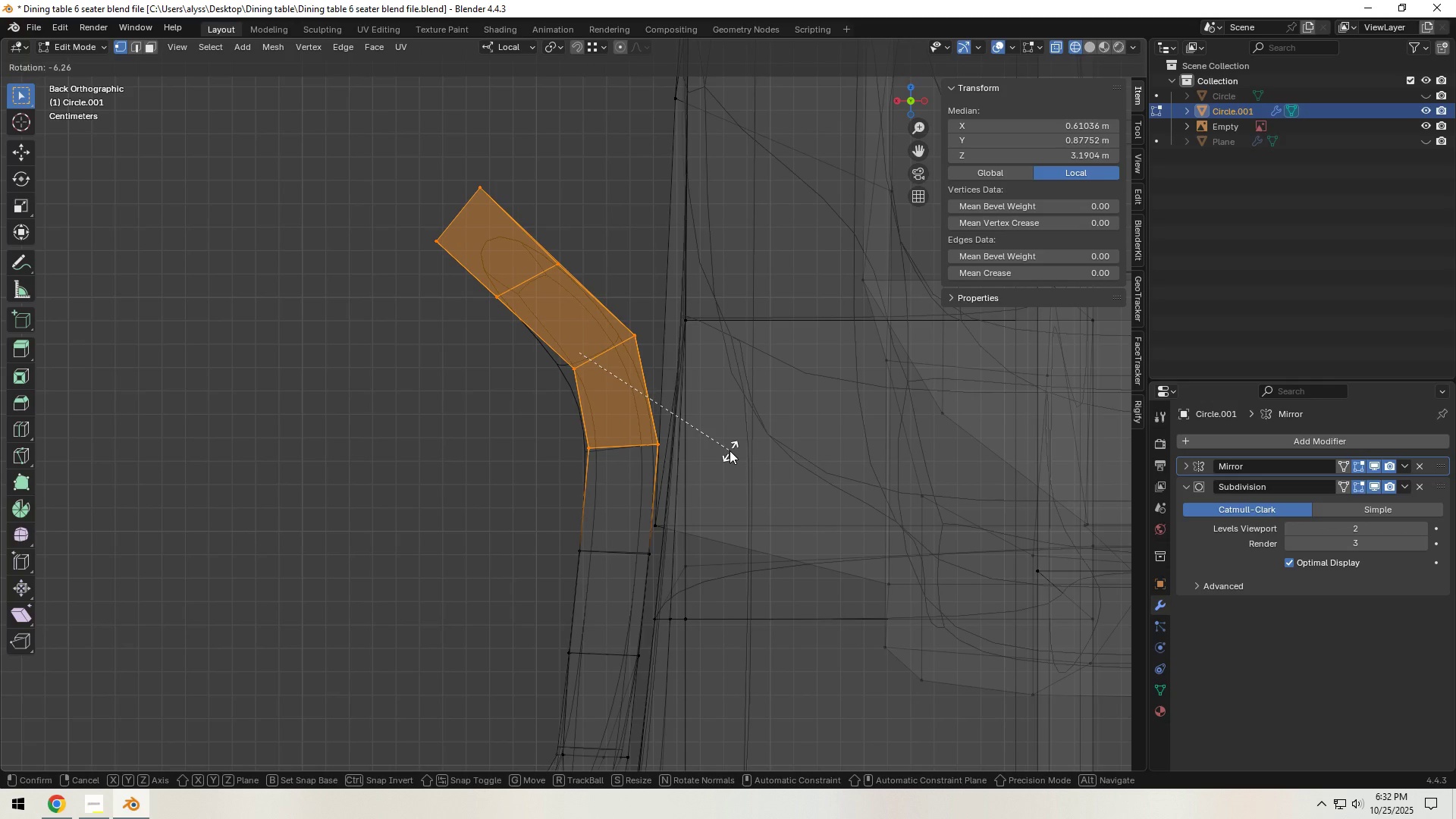 
left_click([730, 450])
 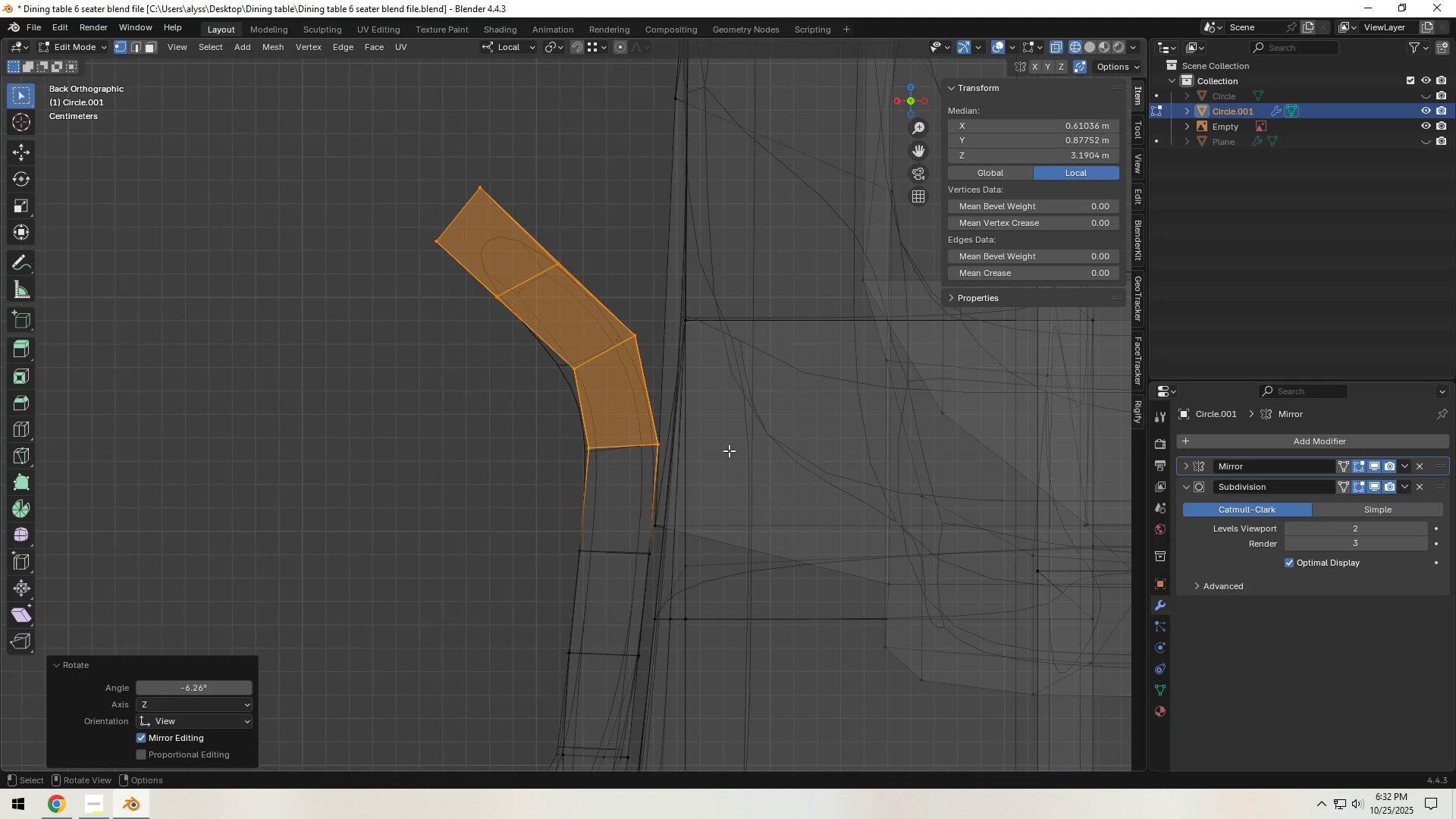 
key(G)
 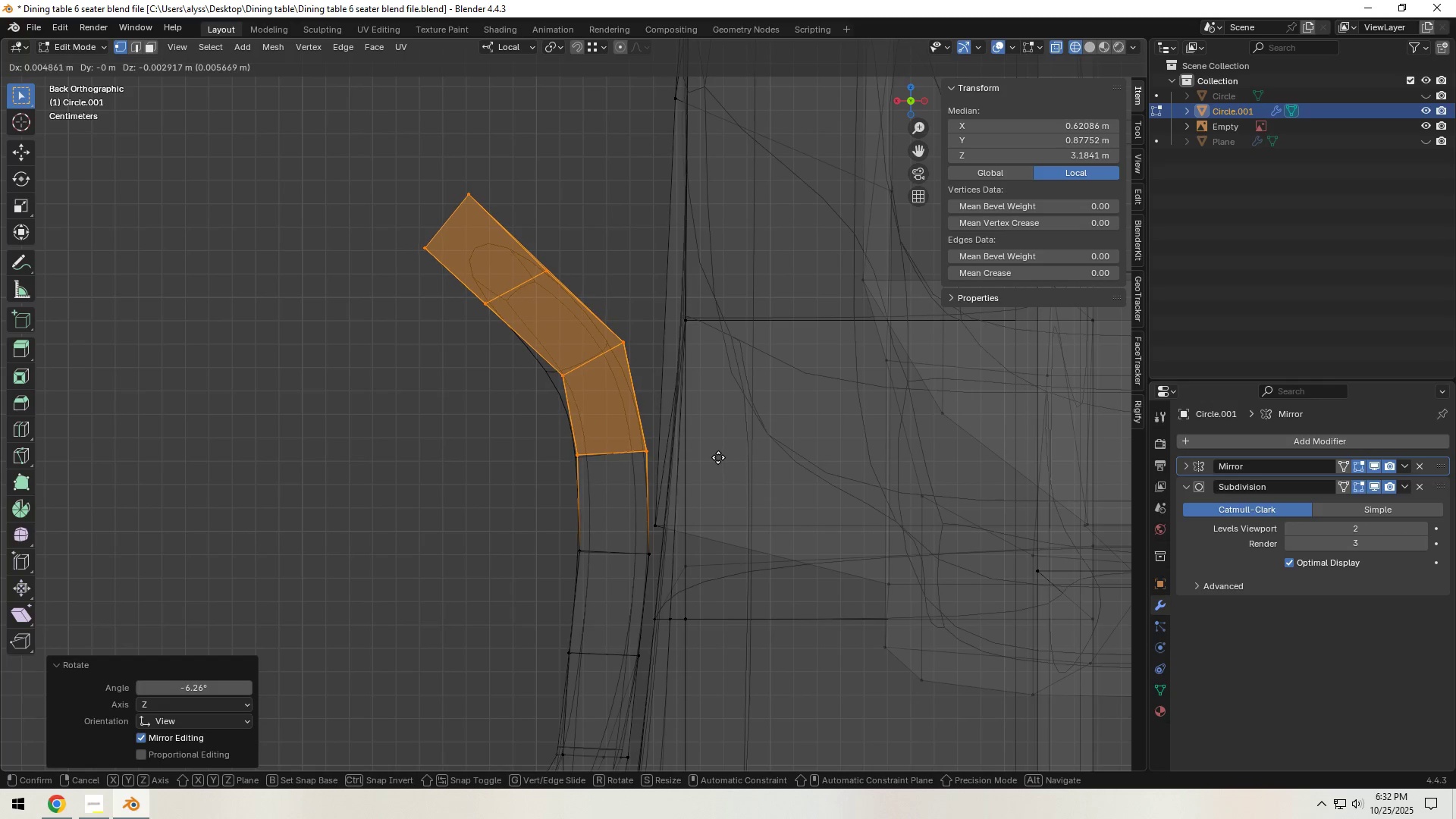 
left_click([718, 457])
 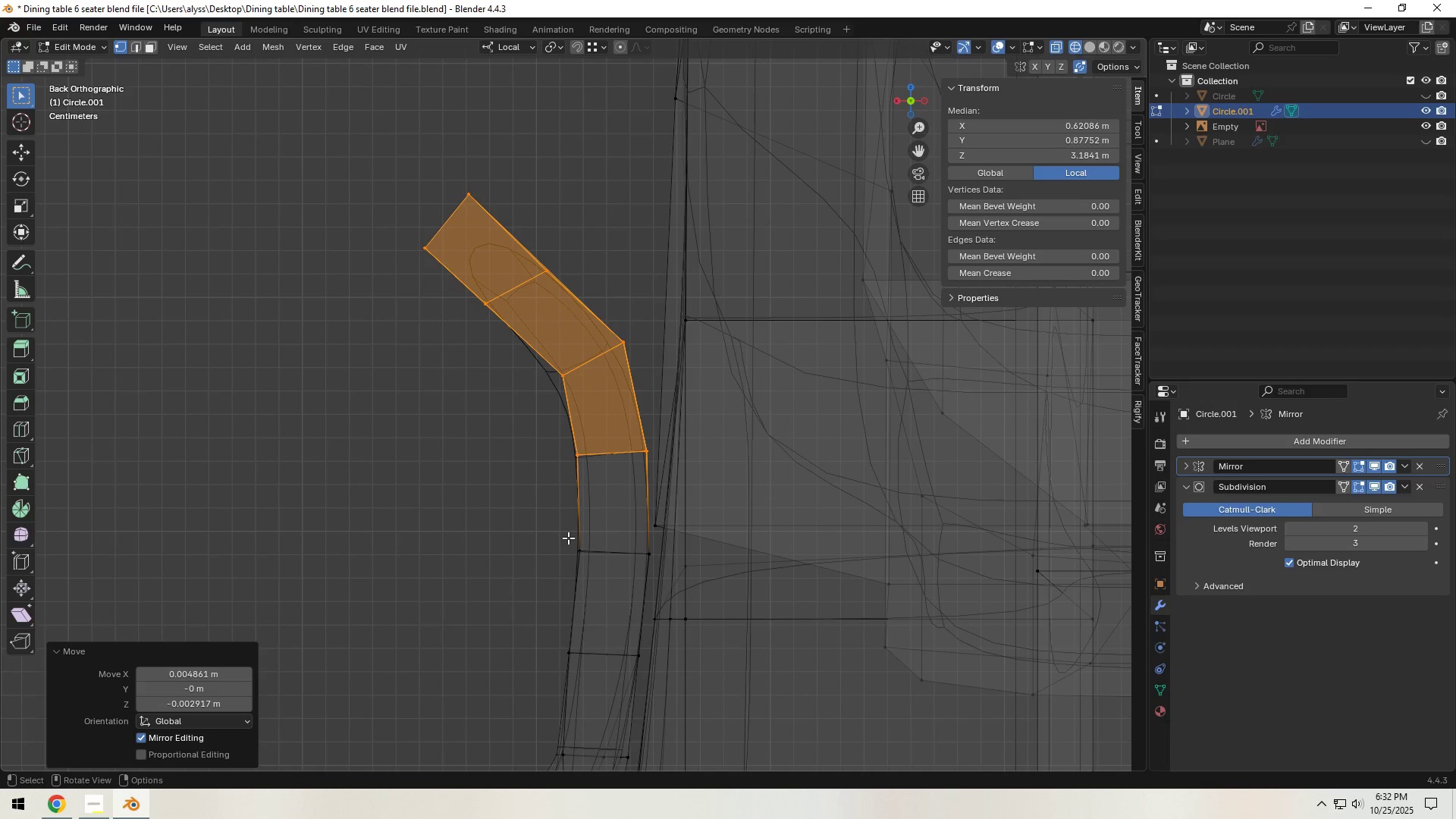 
hold_key(key=ShiftLeft, duration=0.74)
left_click_drag(start_coordinate=[556, 532], to_coordinate=[656, 562])
 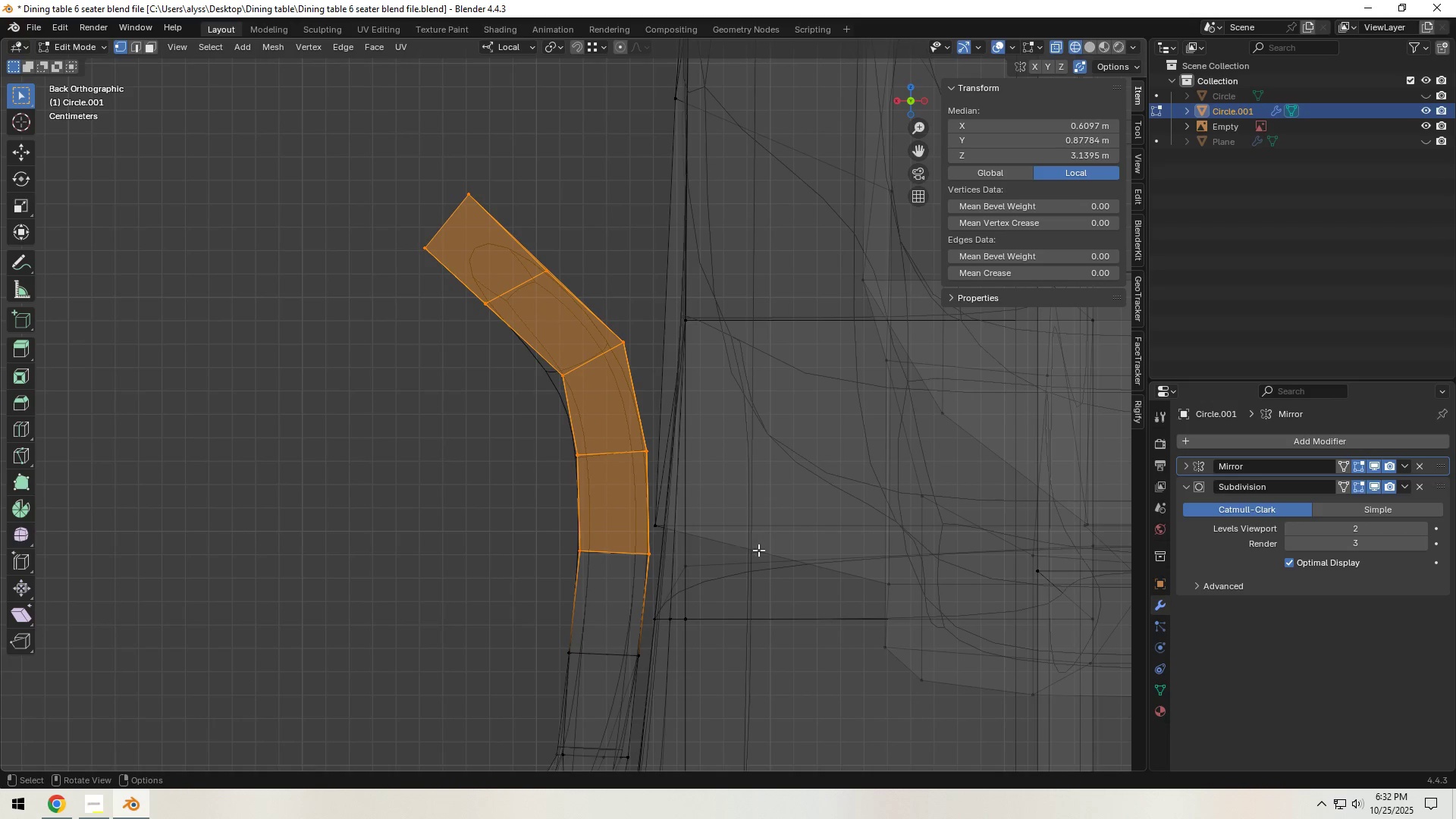 
key(R)
 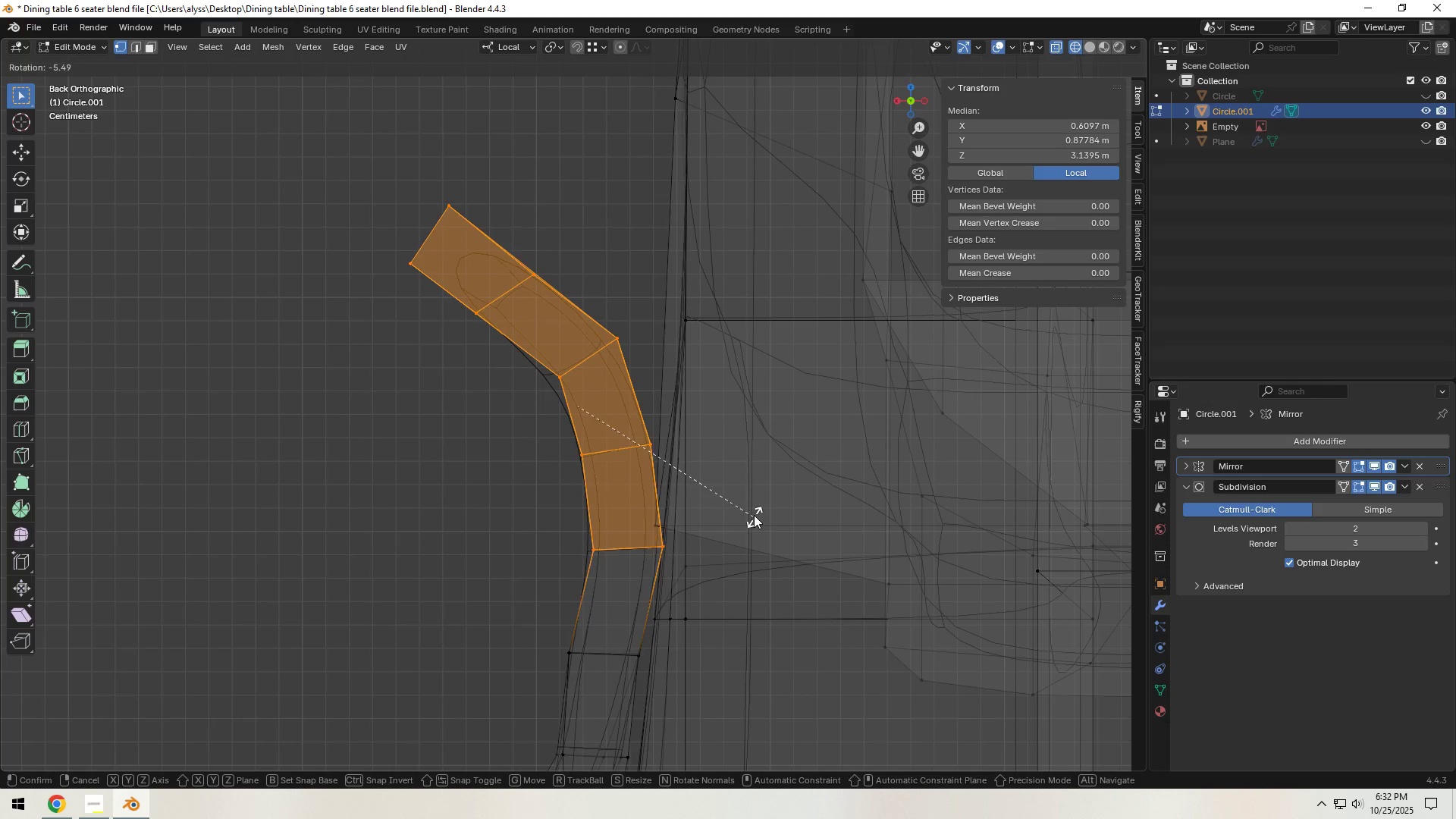 
left_click([754, 506])
 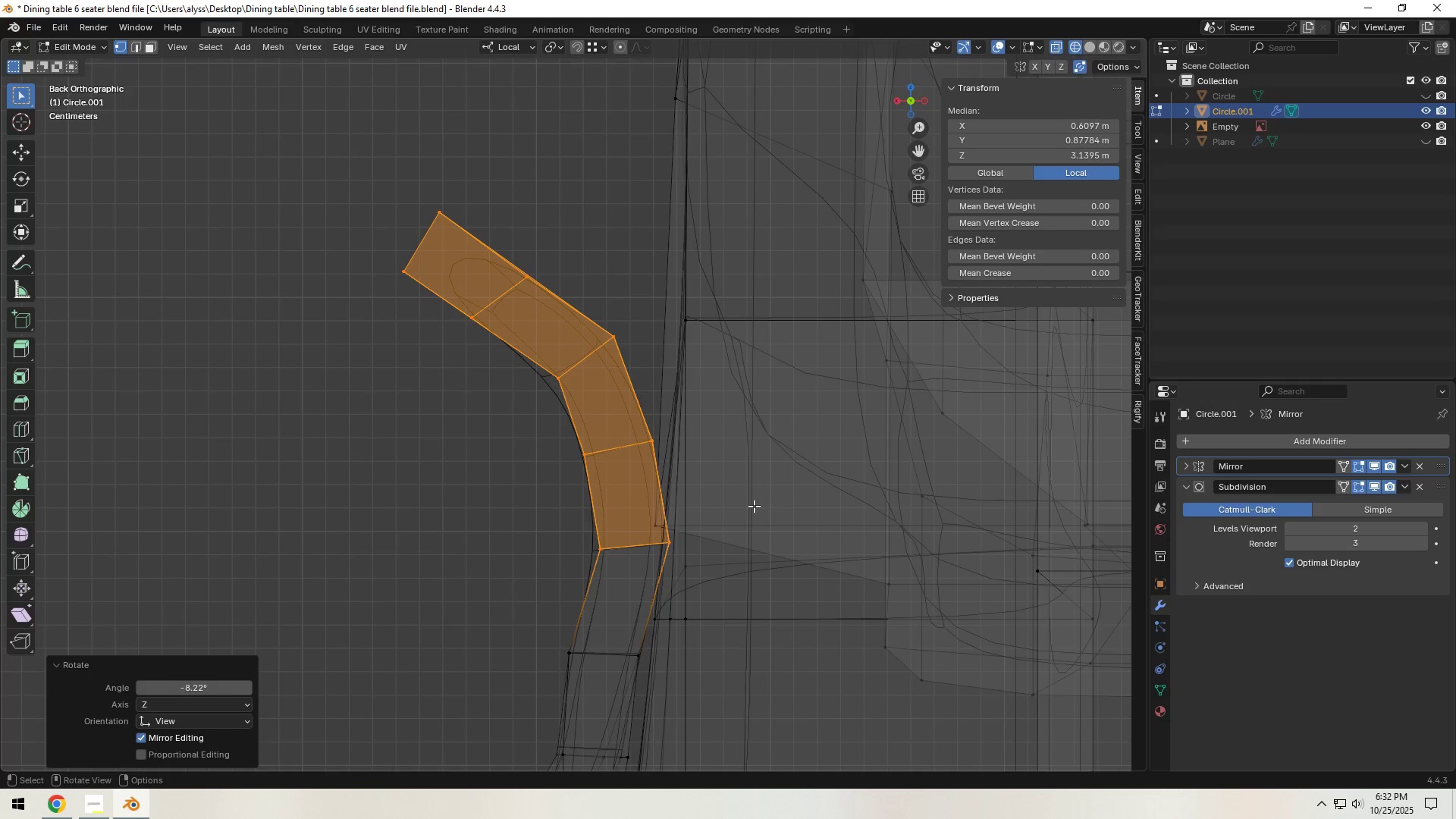 
key(G)
 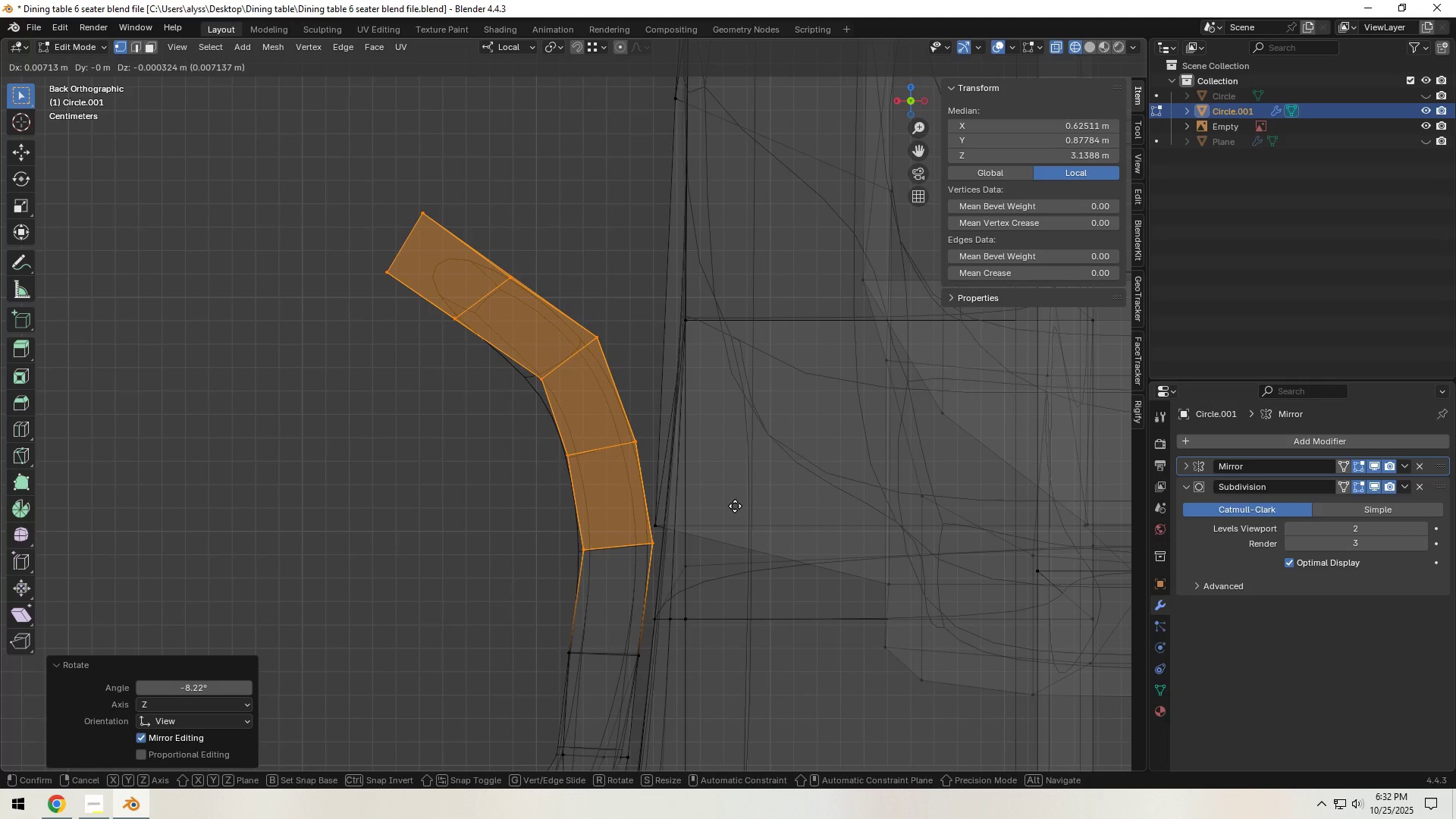 
left_click([735, 506])
 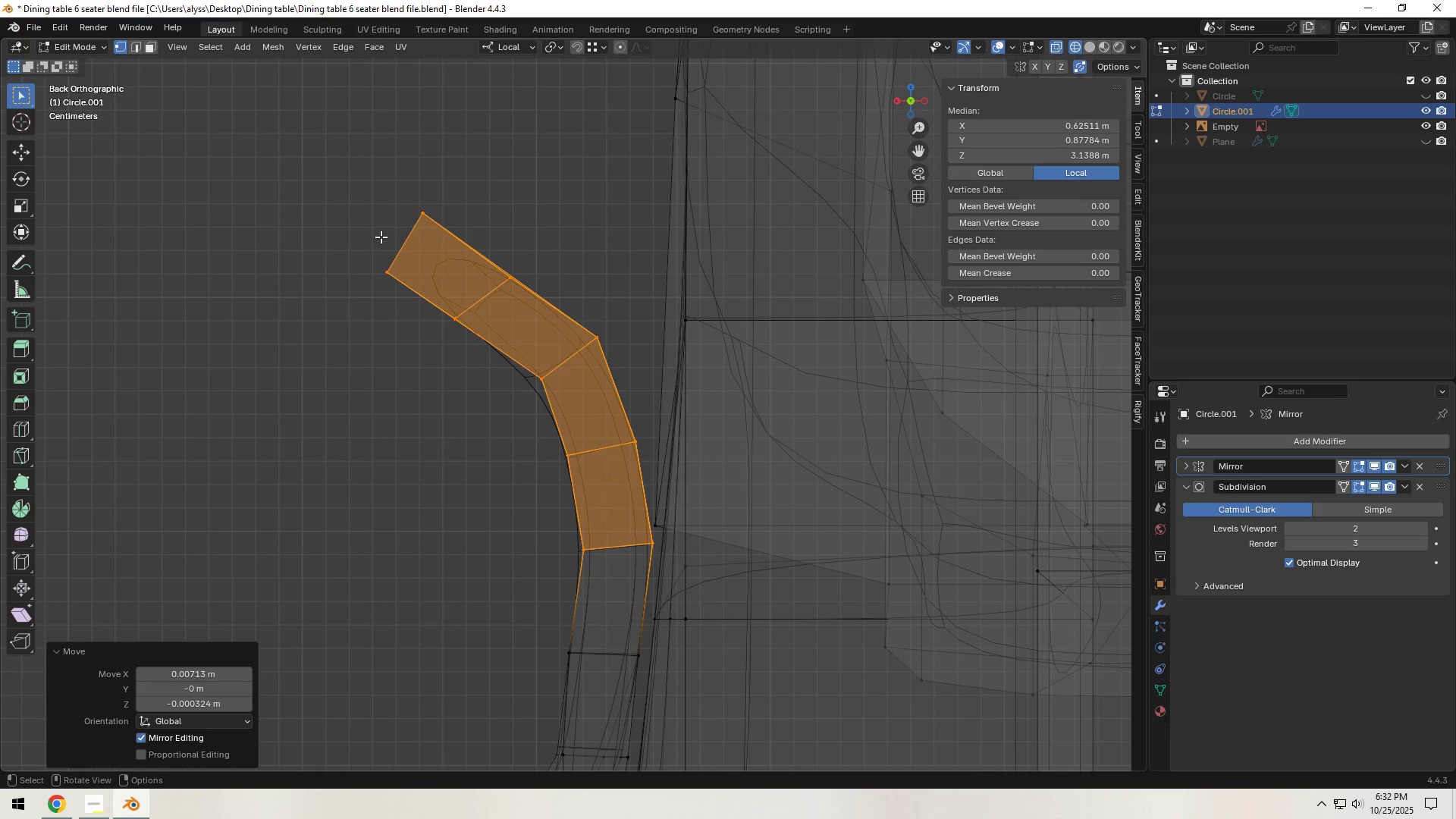 
key(2)
 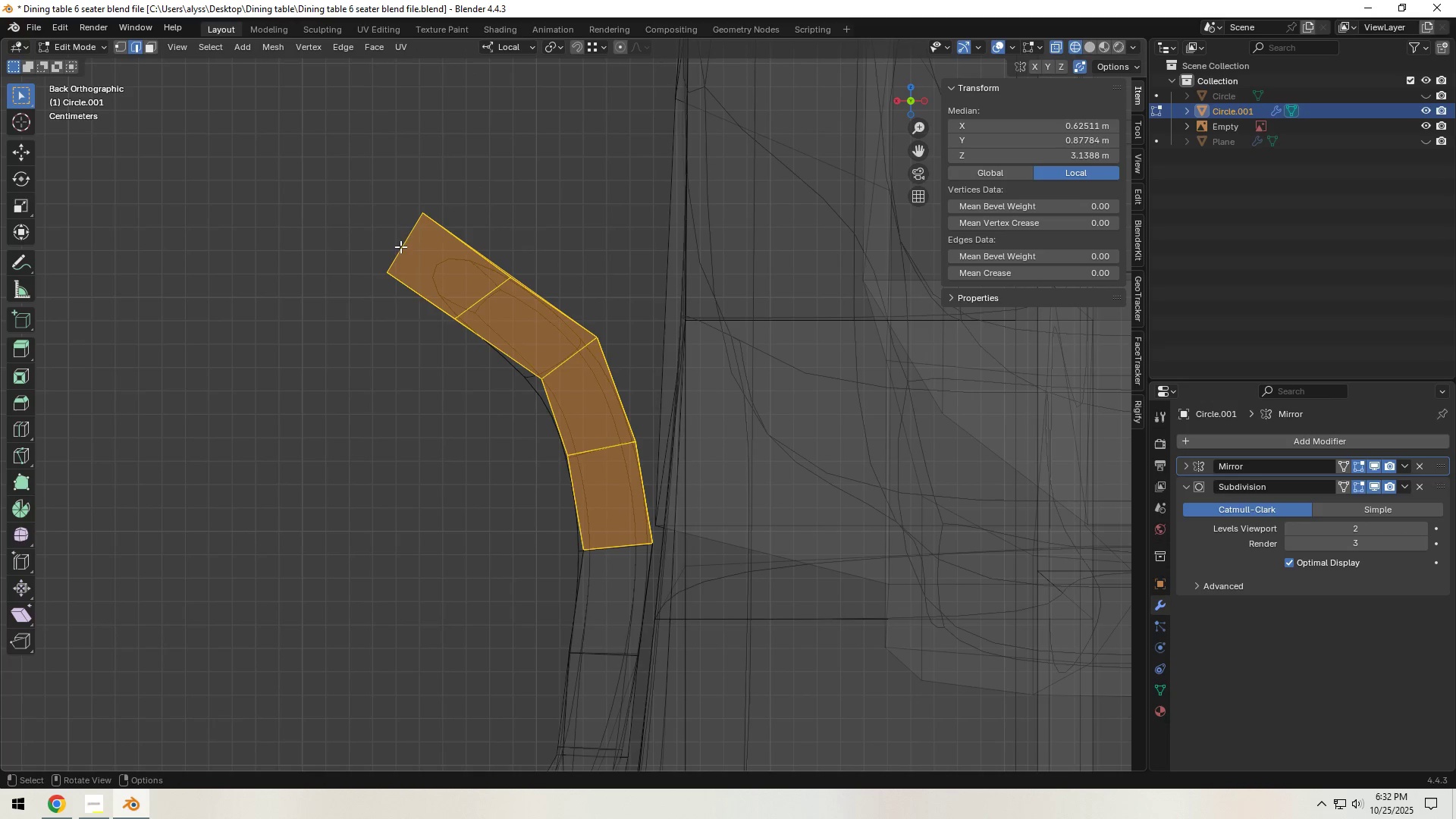 
left_click([400, 246])
 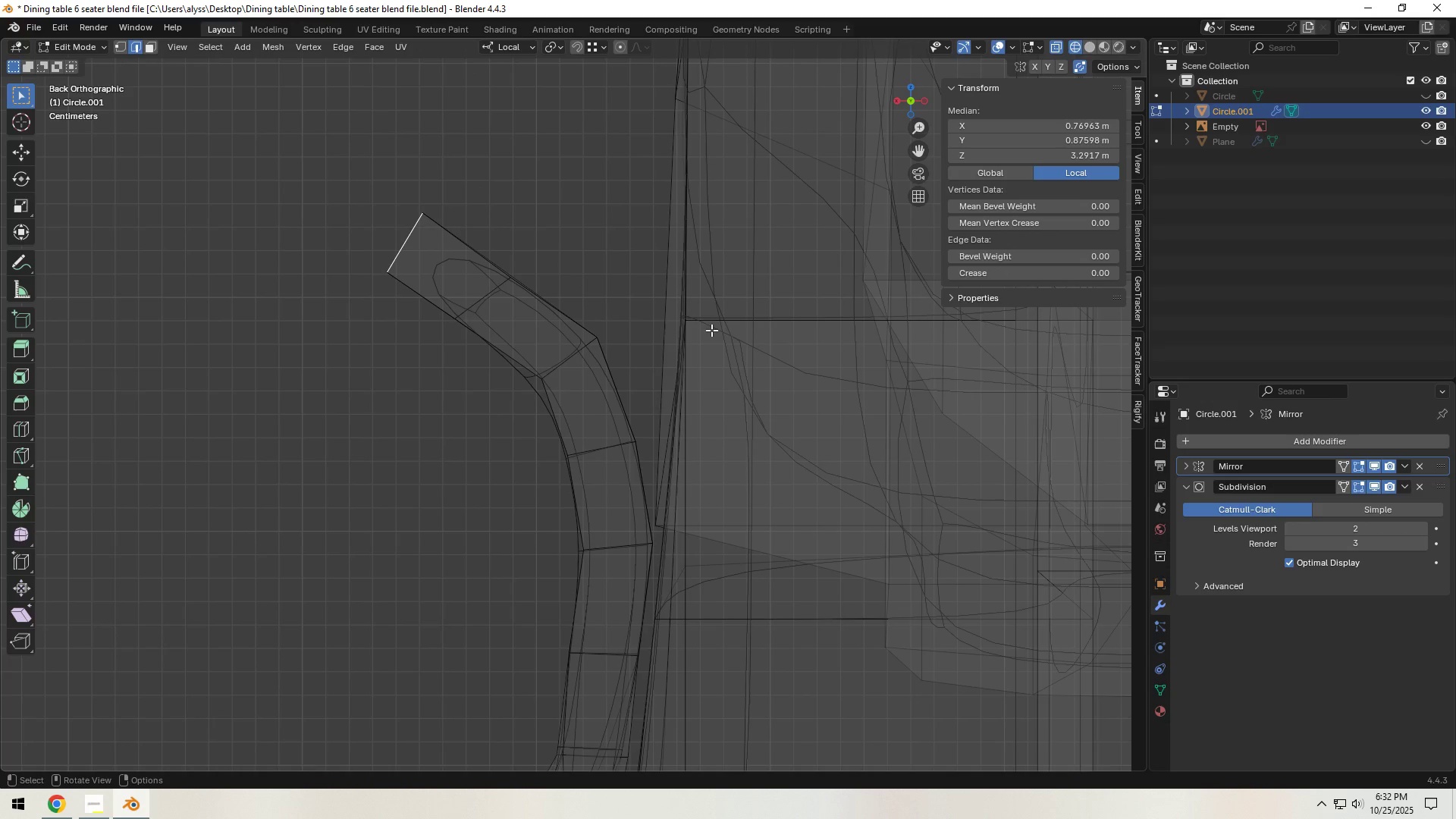 
key(S)
 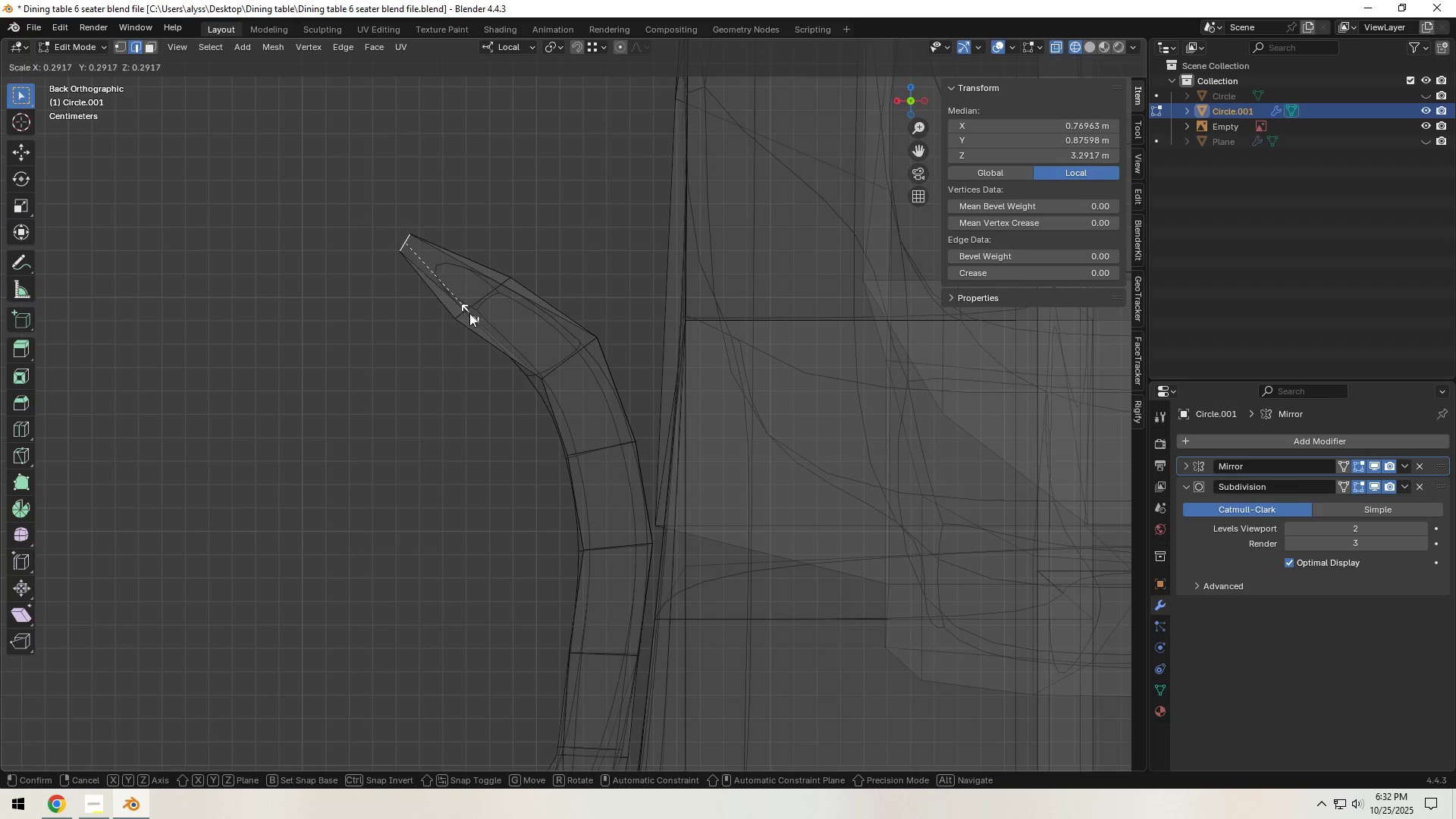 
left_click([460, 312])
 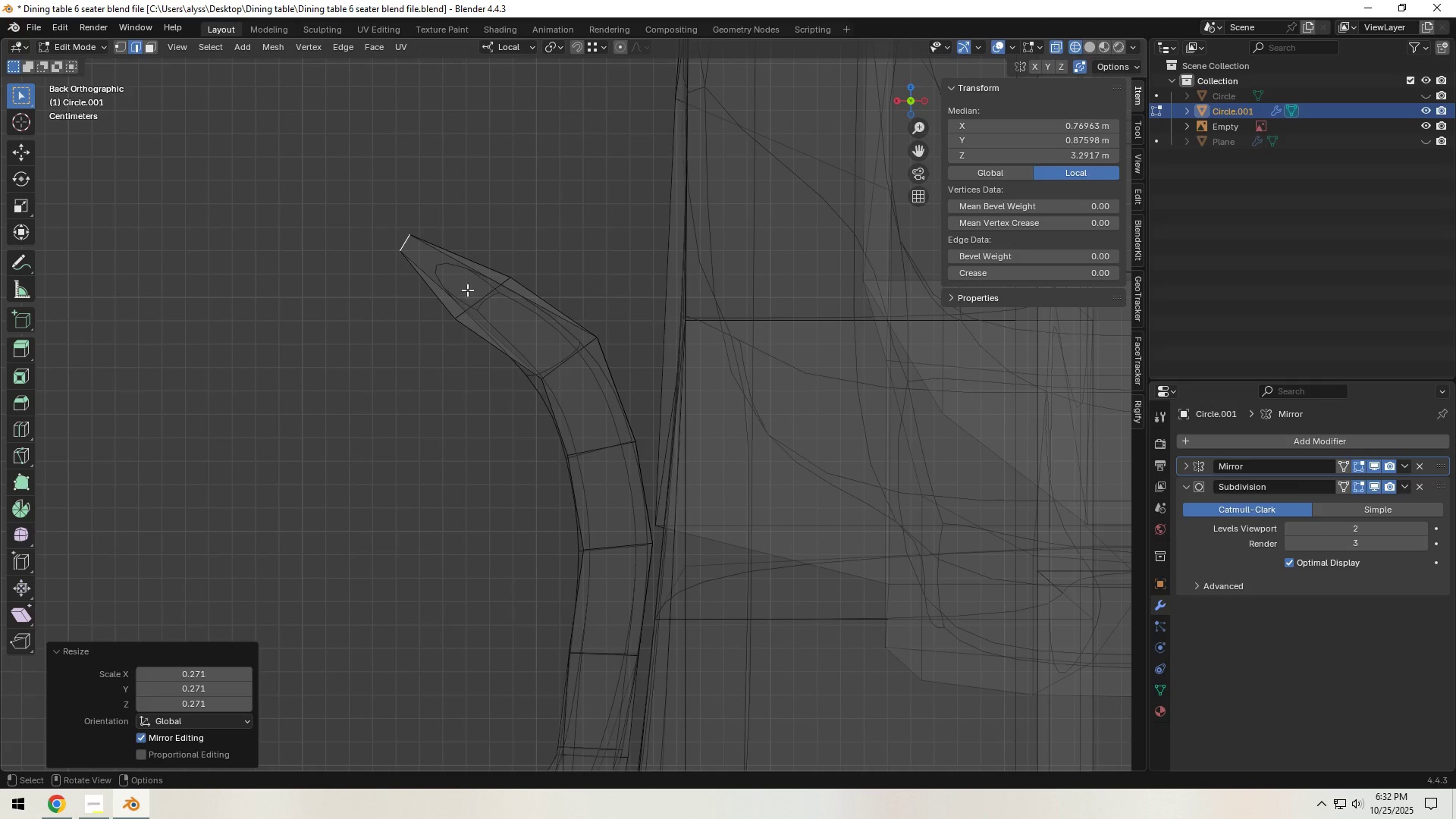 
left_click_drag(start_coordinate=[467, 287], to_coordinate=[504, 309])
 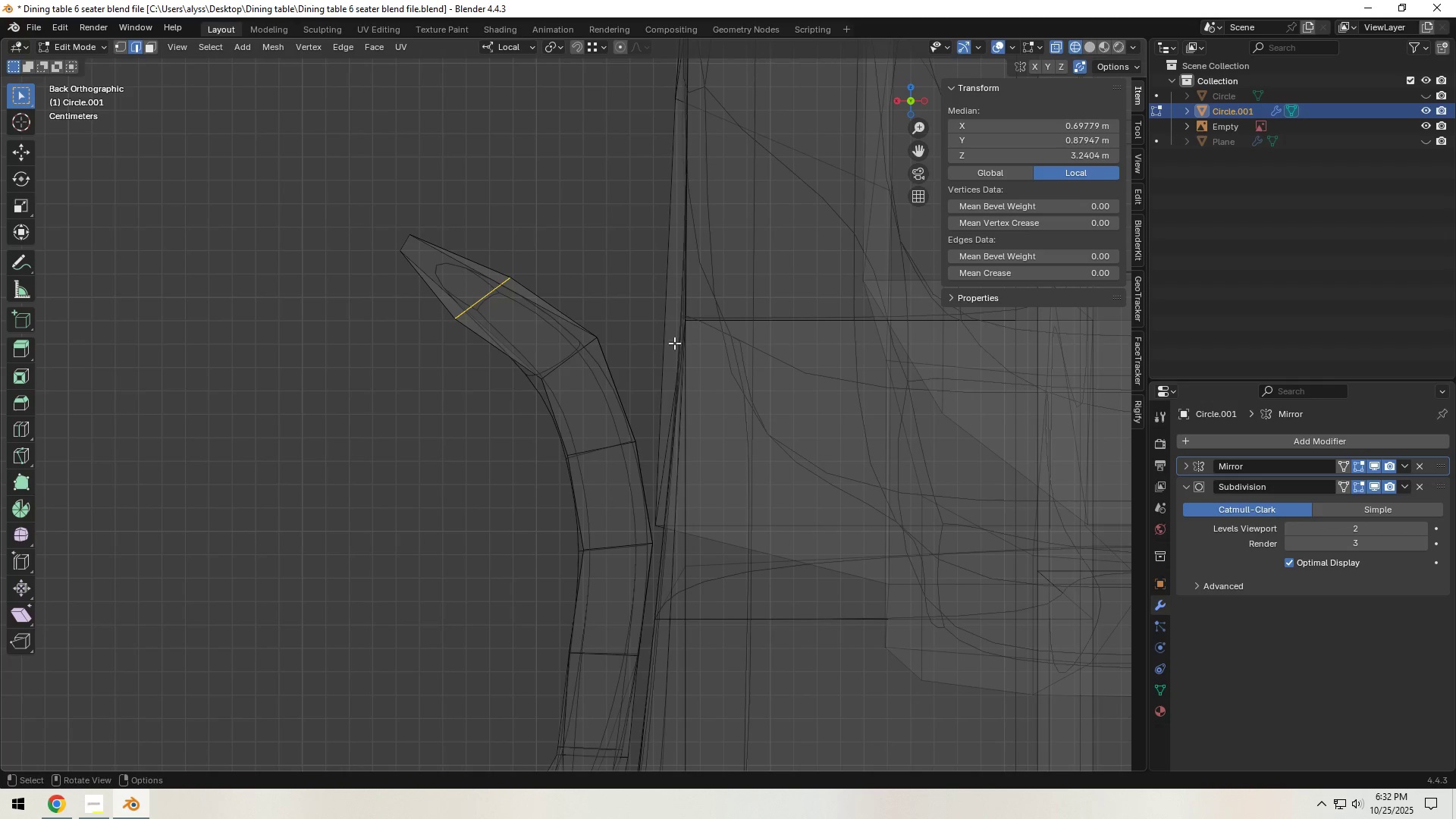 
key(S)
 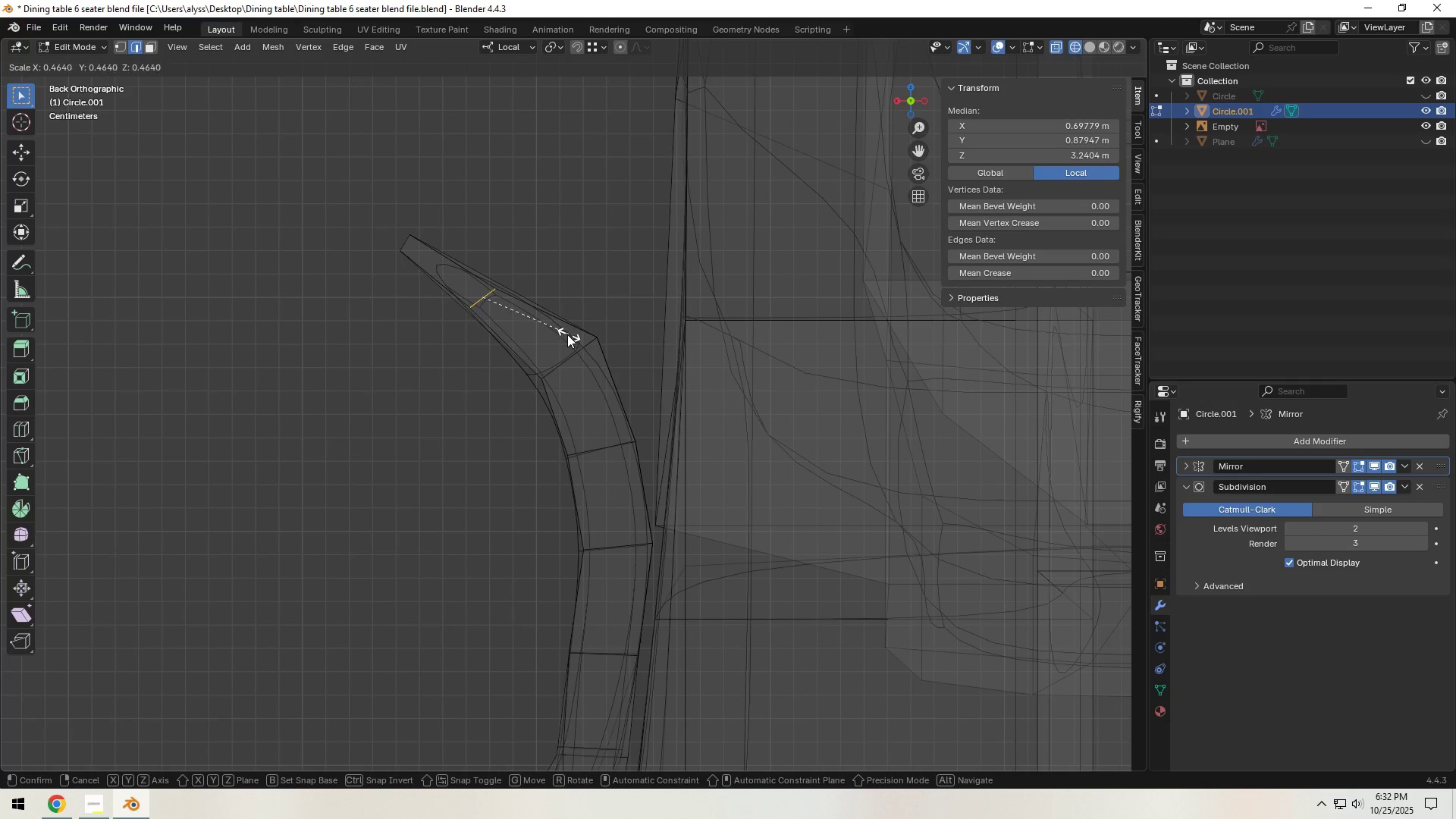 
left_click([570, 334])
 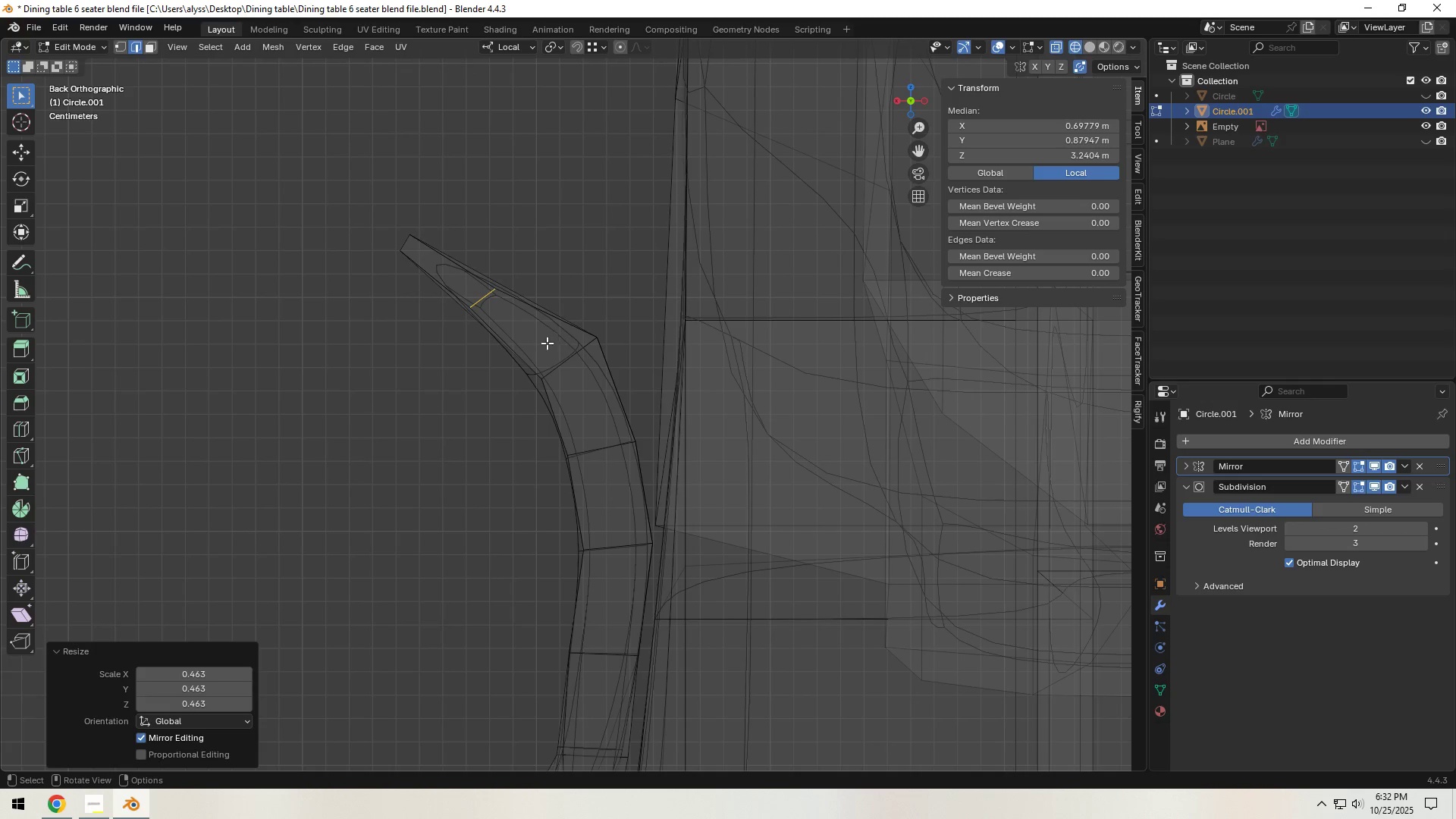 
left_click_drag(start_coordinate=[547, 343], to_coordinate=[586, 369])
 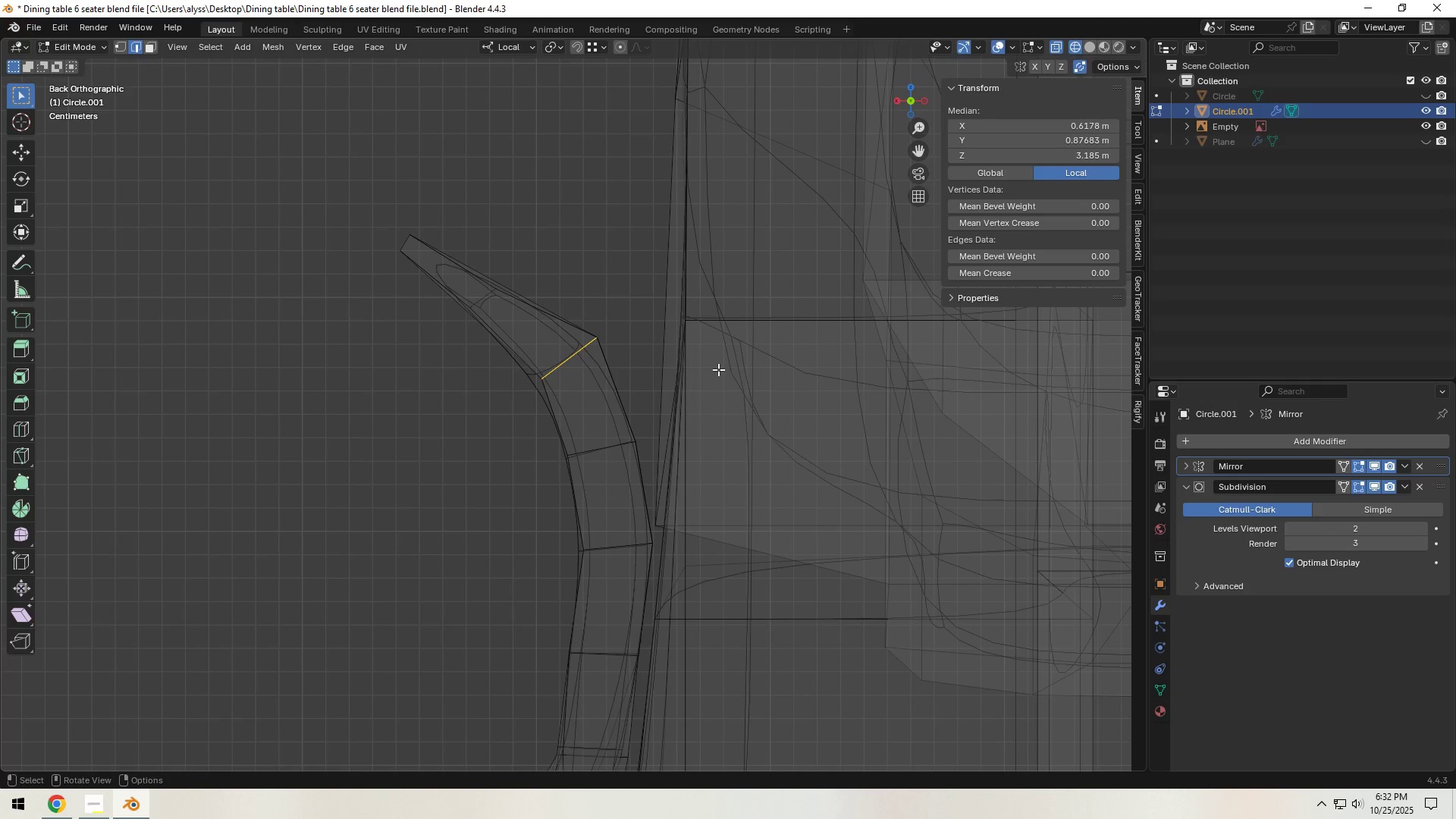 
key(S)
 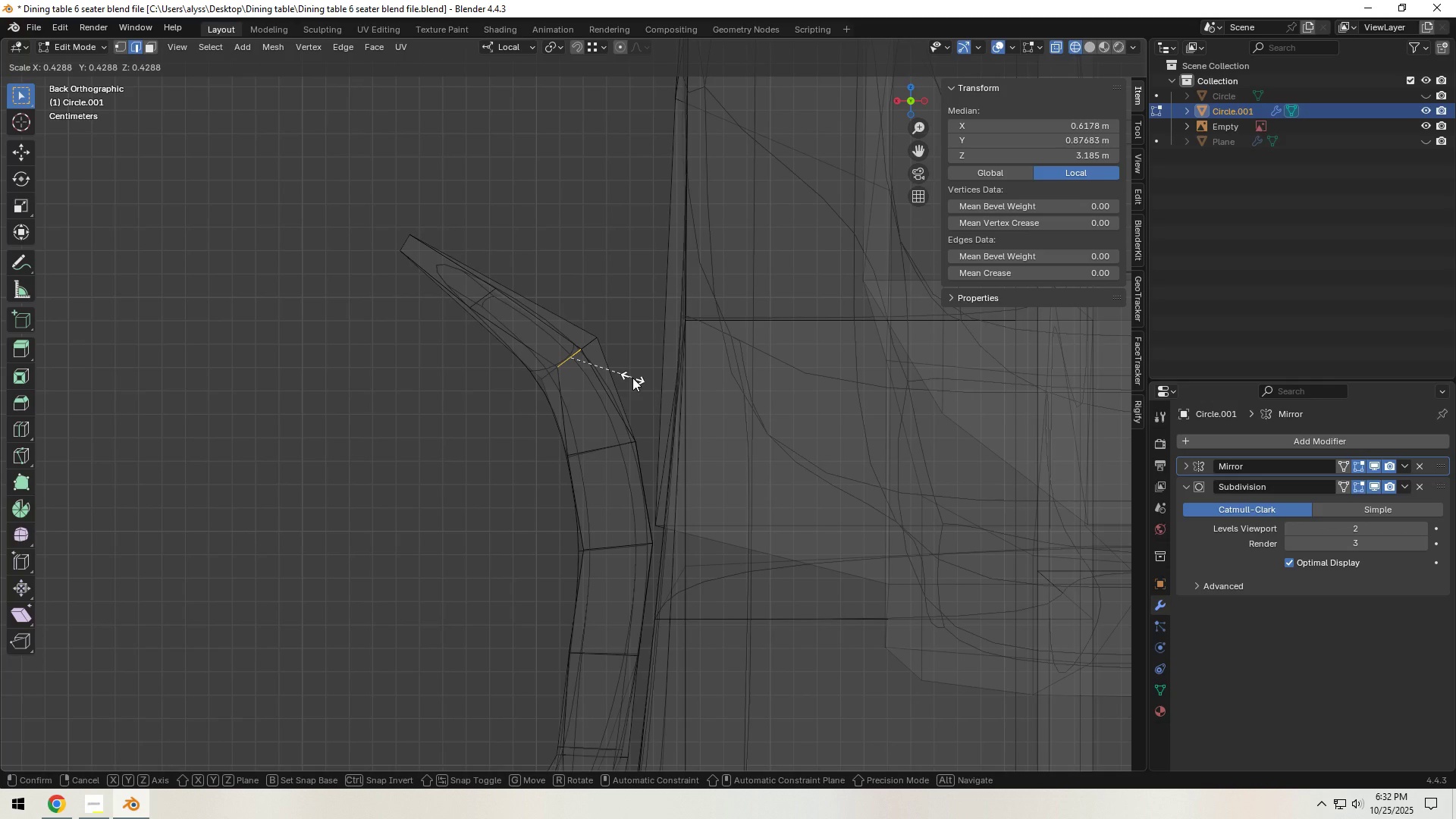 
left_click([632, 378])
 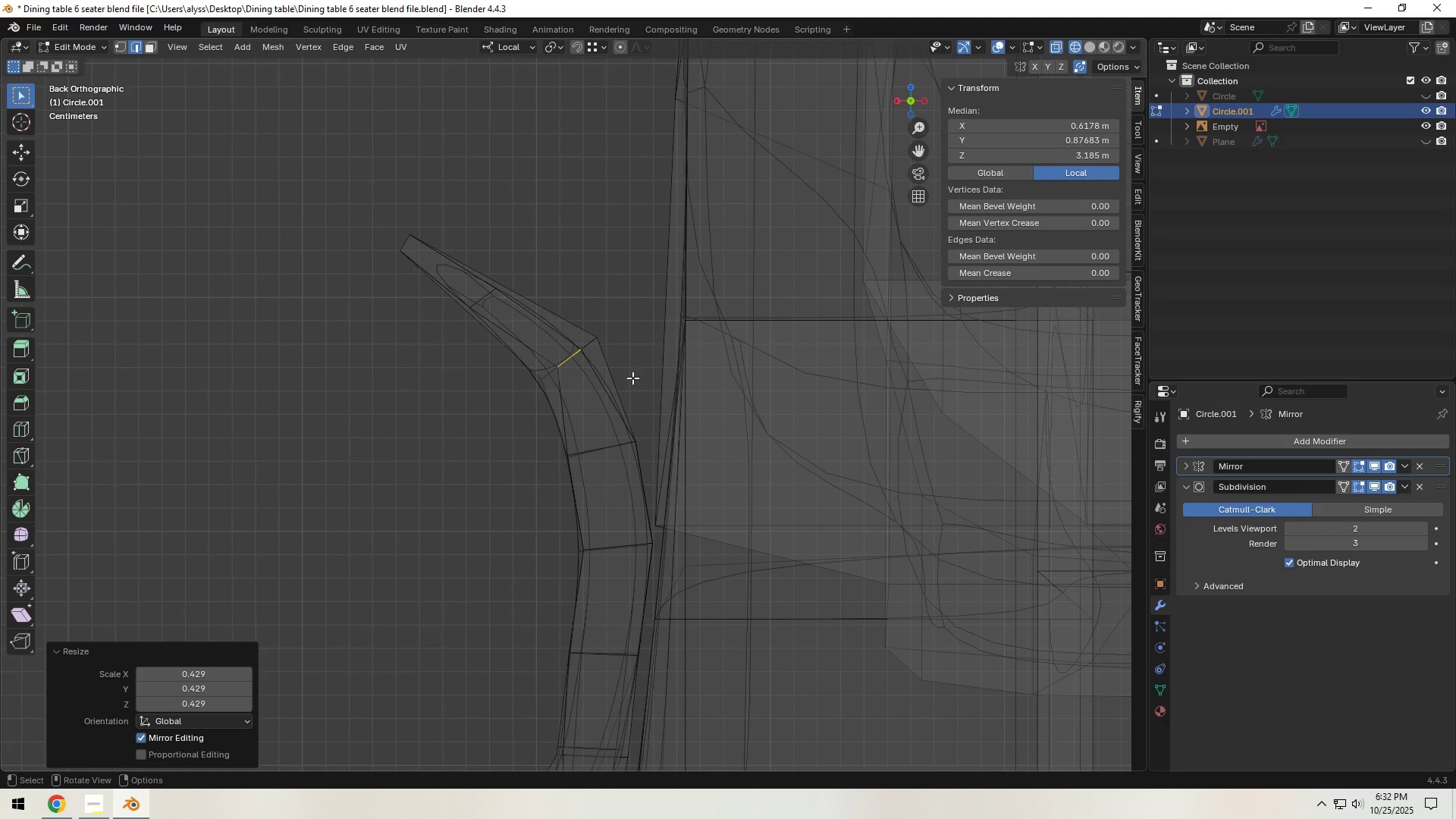 
key(Z)
 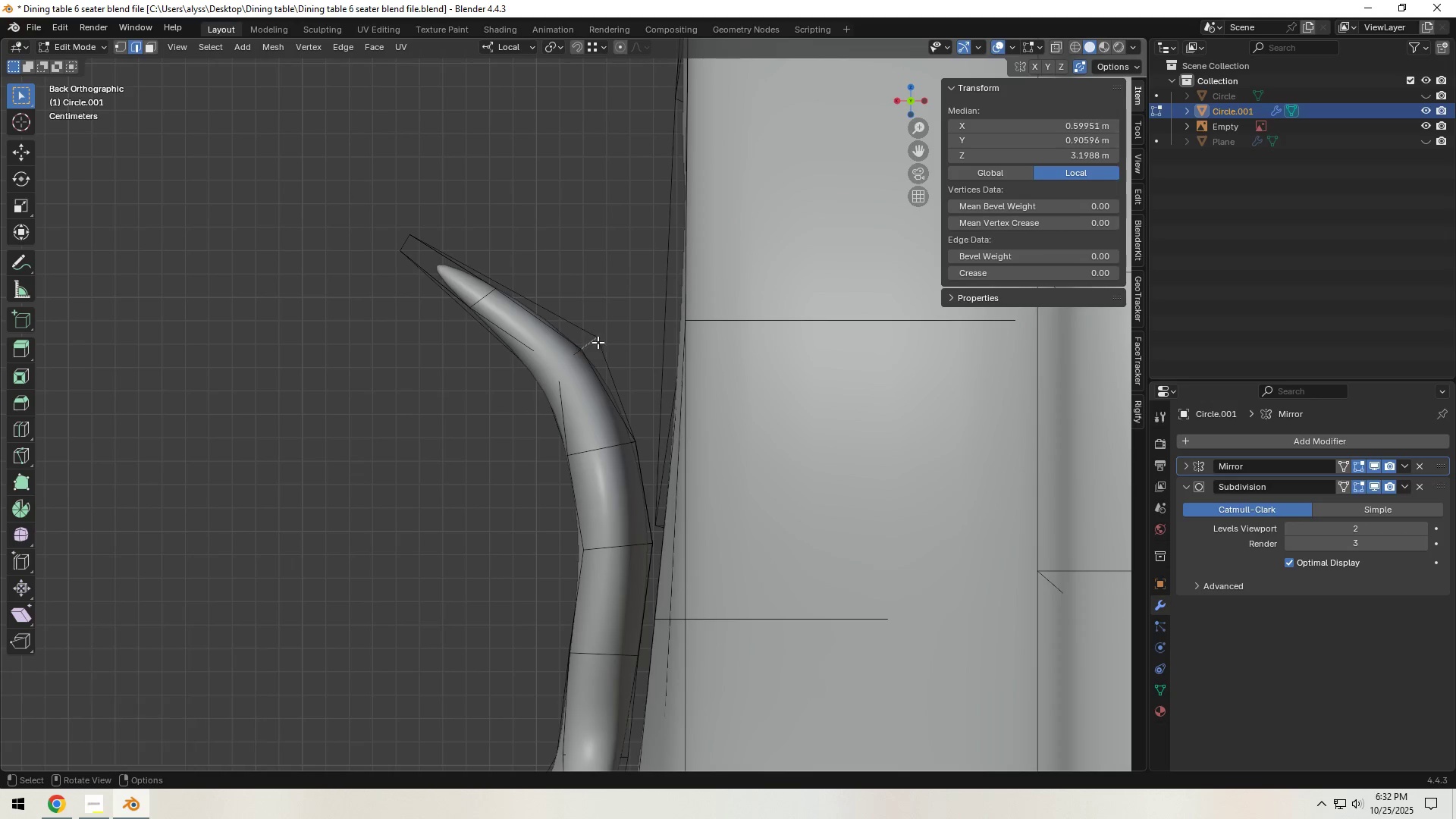 
key(Z)
 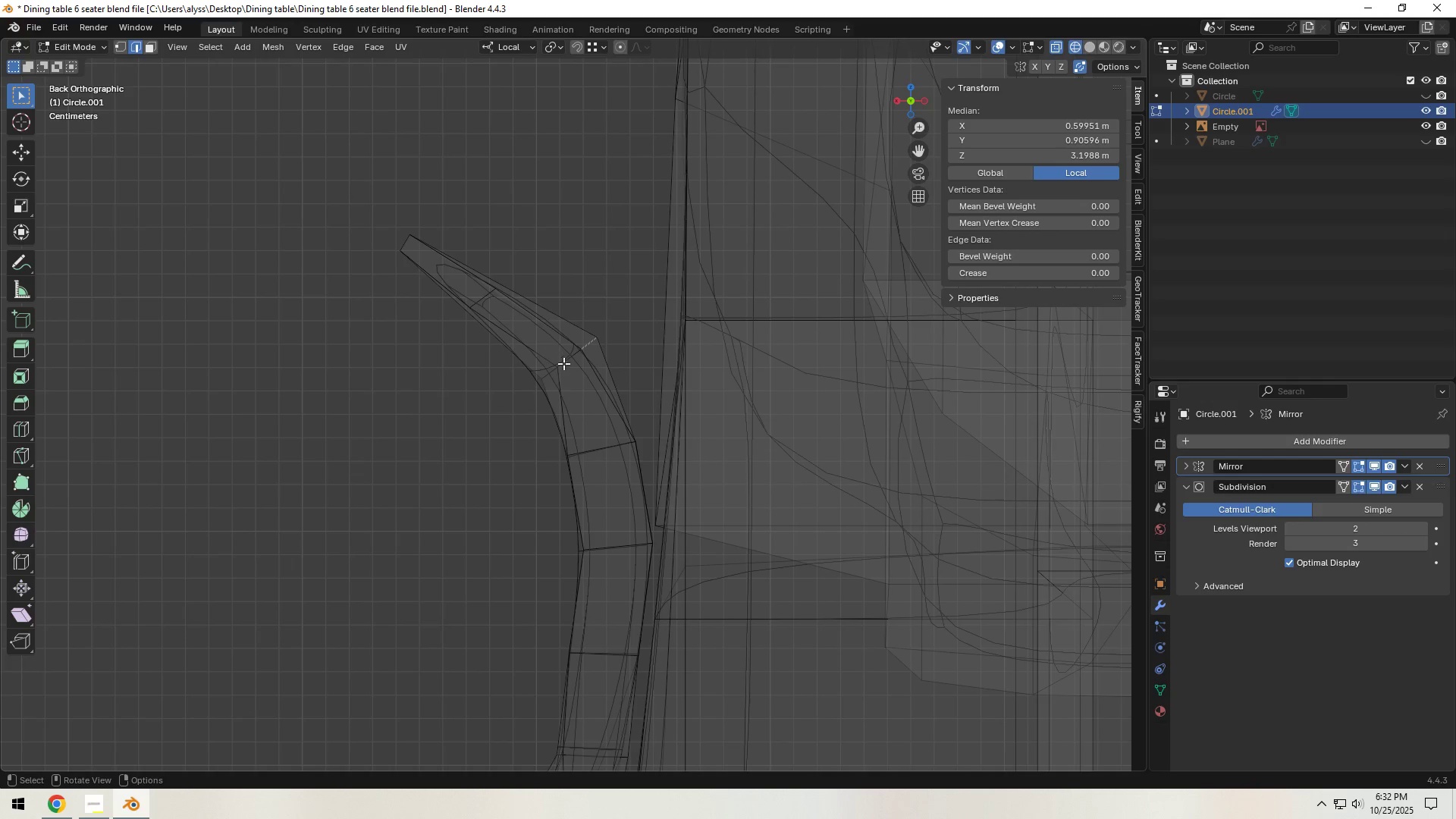 
key(Control+Z)
 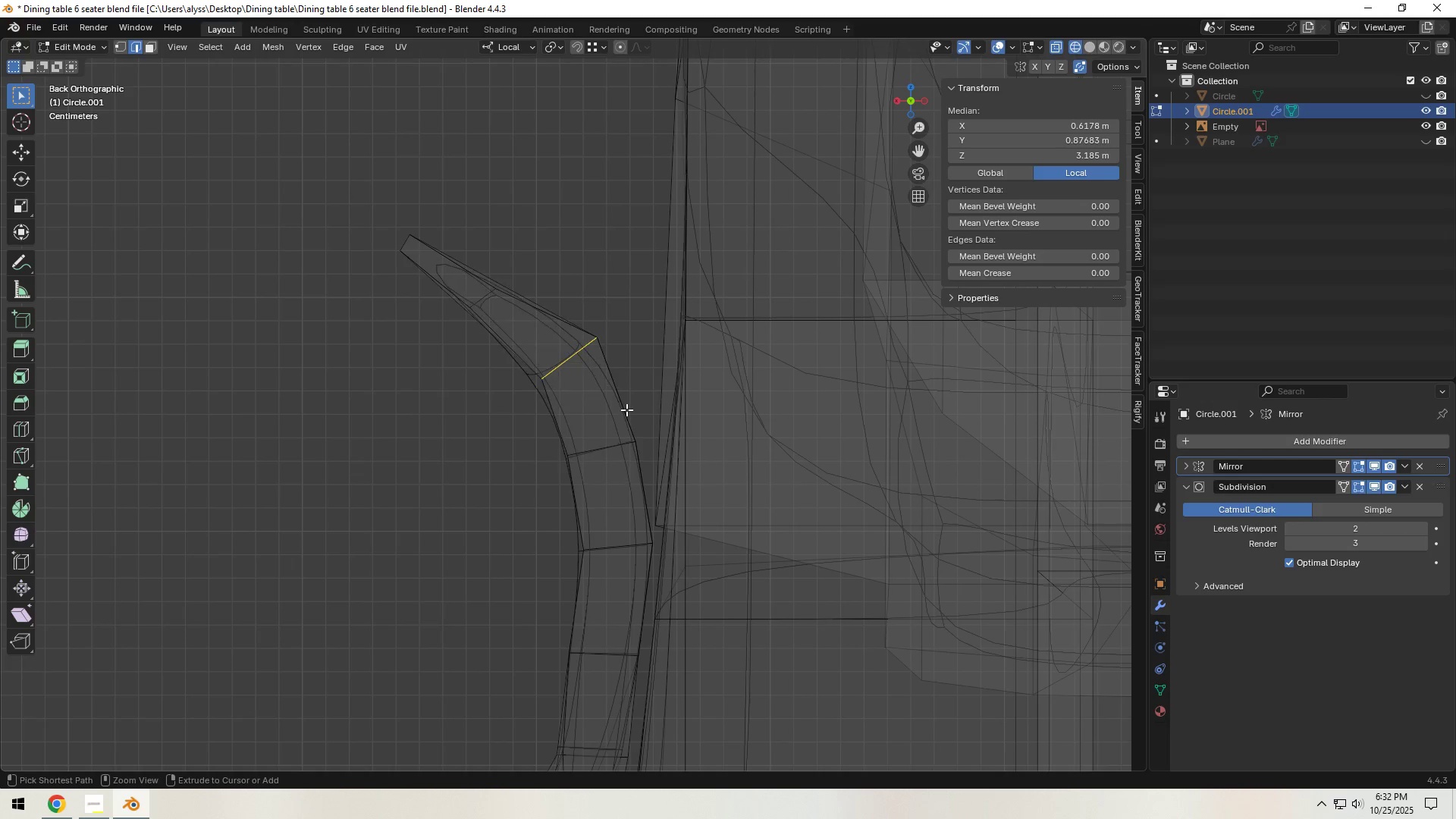 
key(Control+Z)
 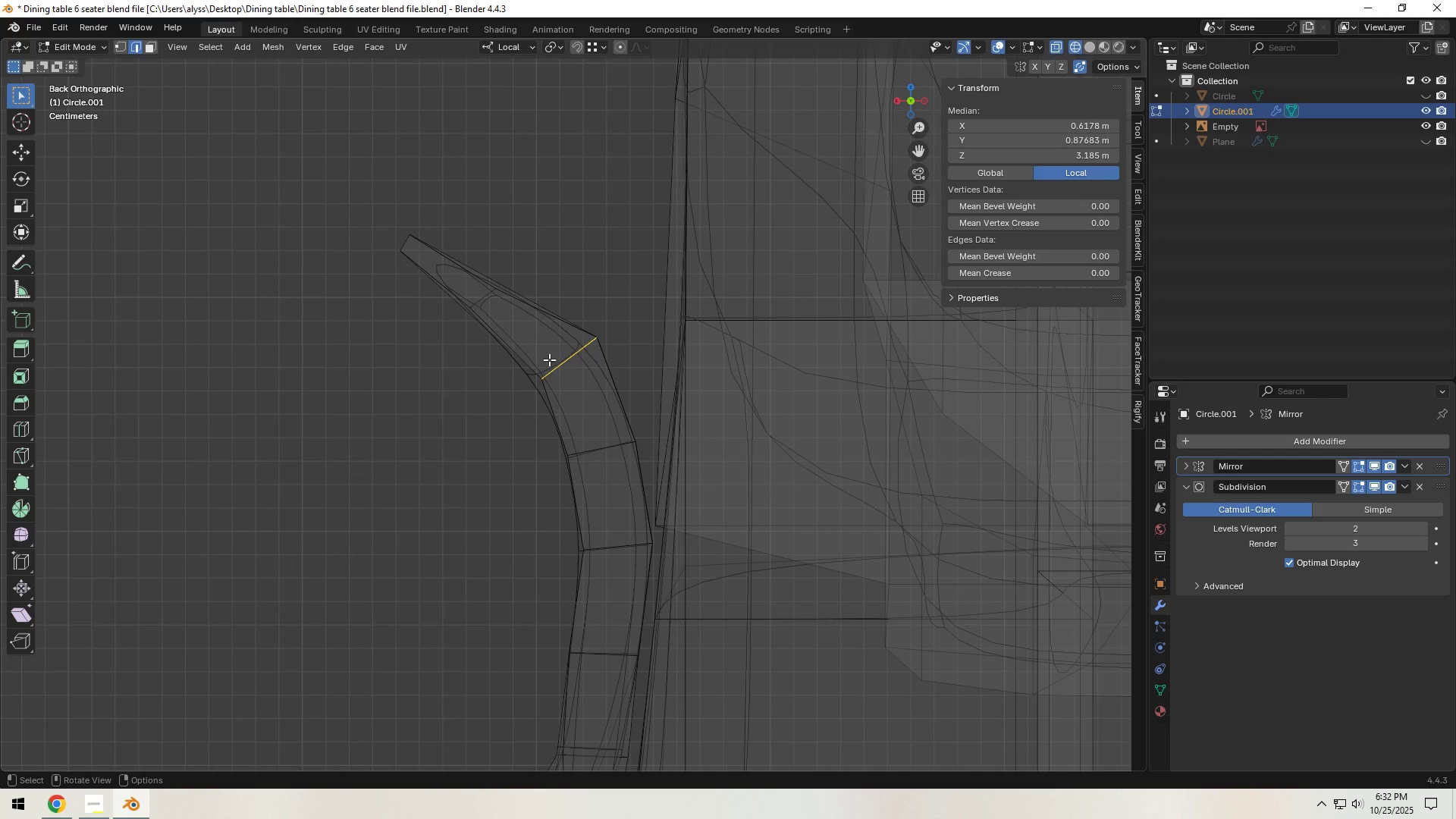 
left_click_drag(start_coordinate=[506, 320], to_coordinate=[605, 396])
 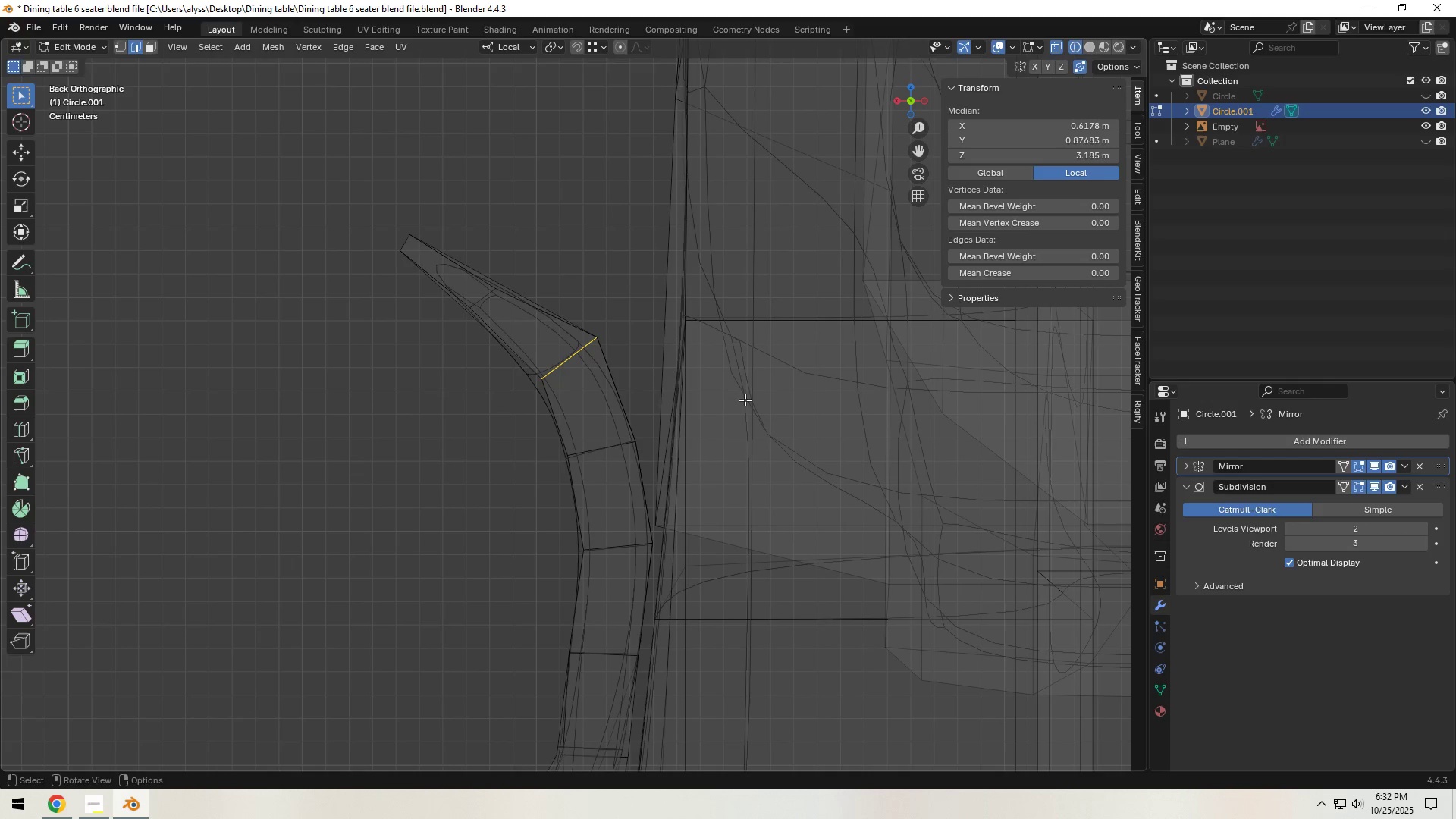 
key(S)
 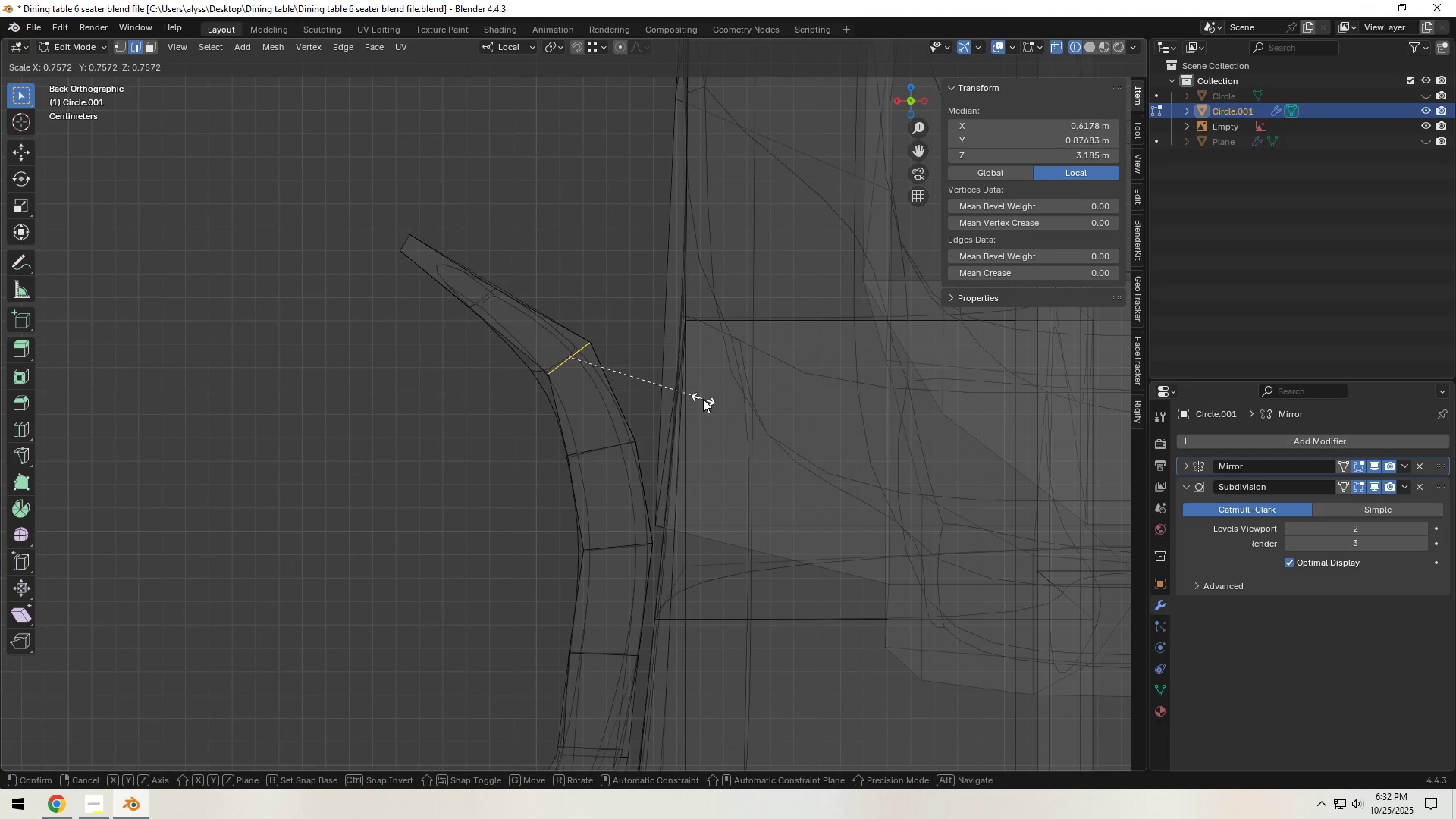 
left_click([707, 399])
 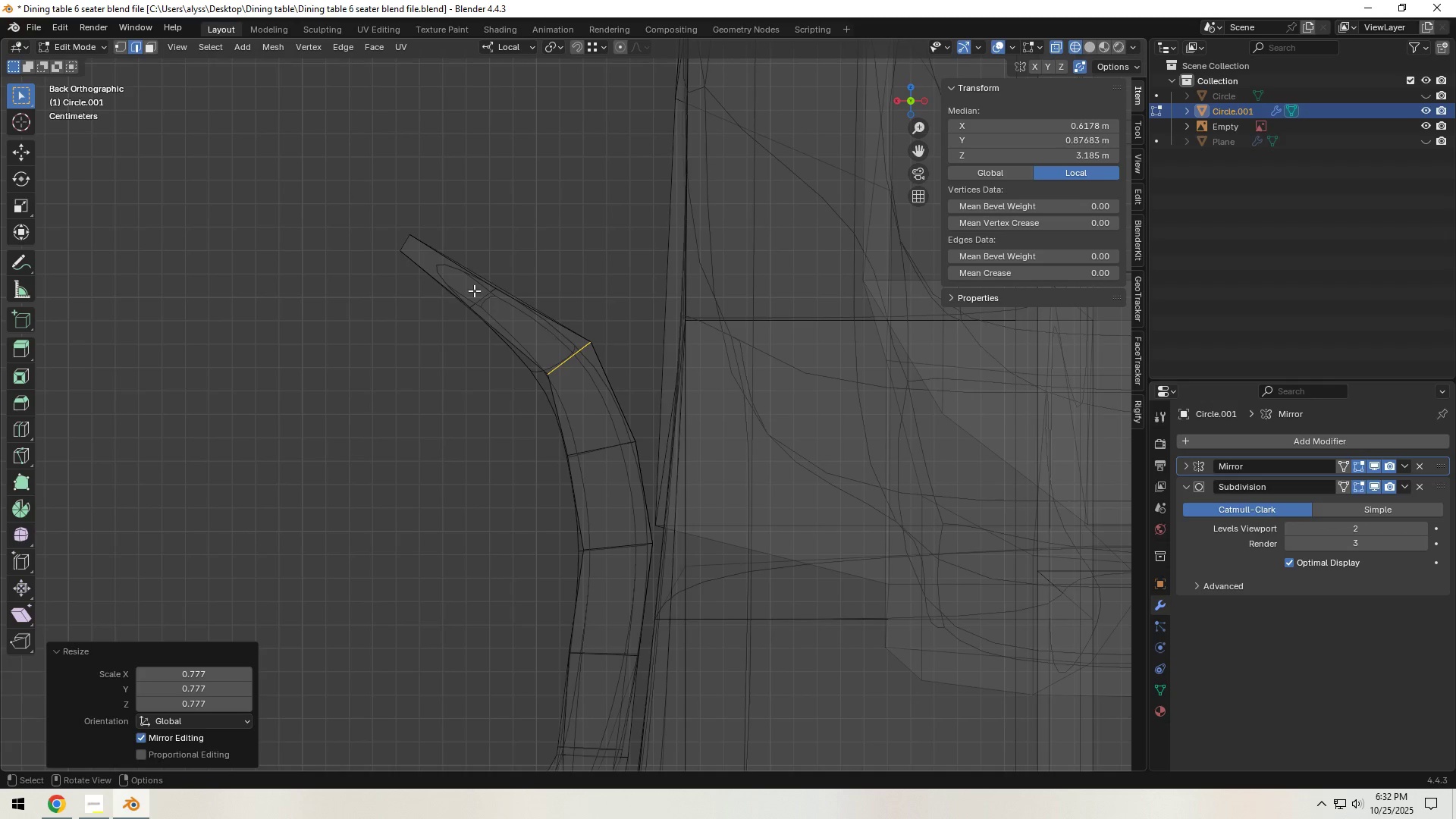 
left_click_drag(start_coordinate=[450, 273], to_coordinate=[522, 325])
 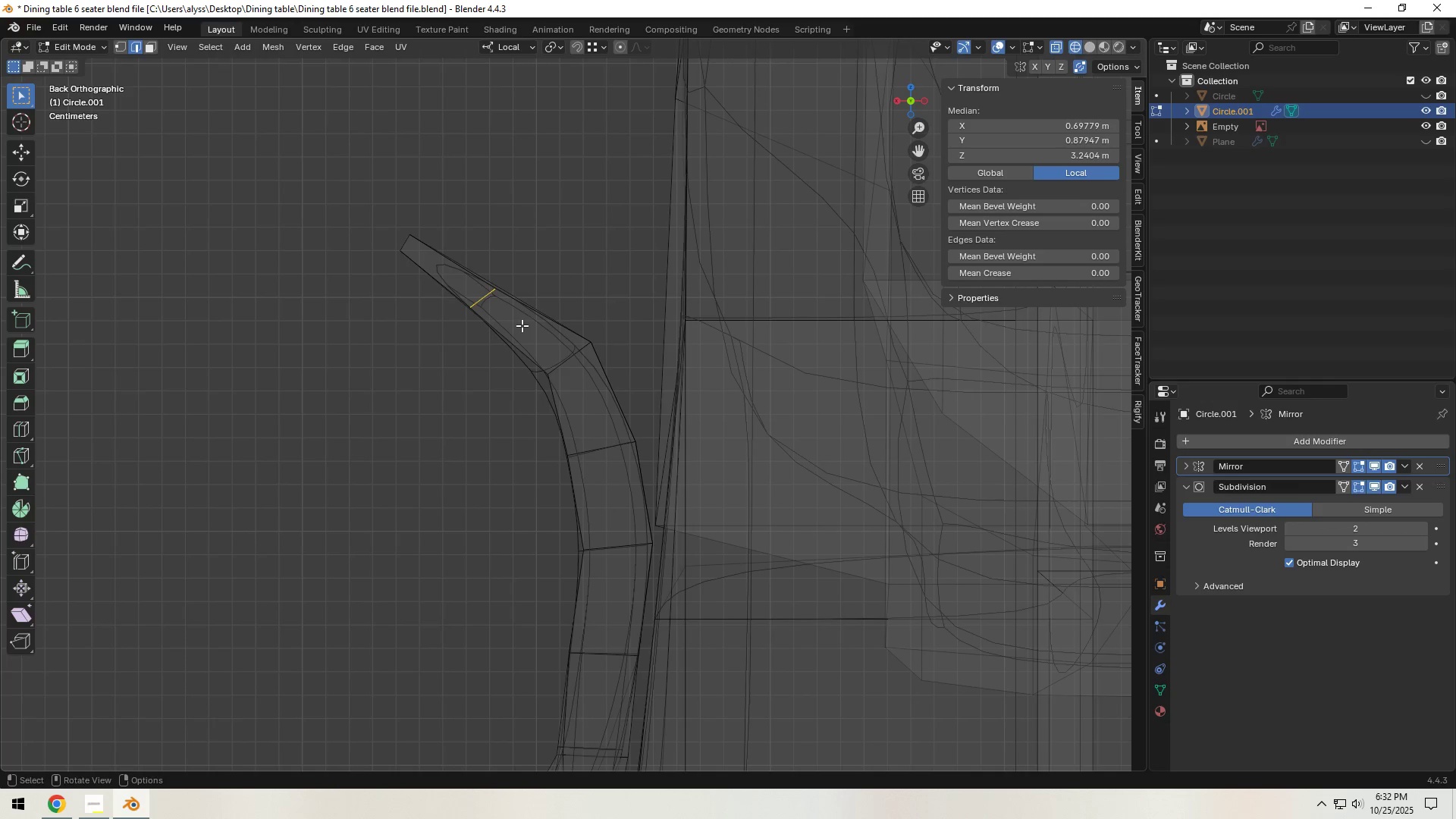 
key(S)
 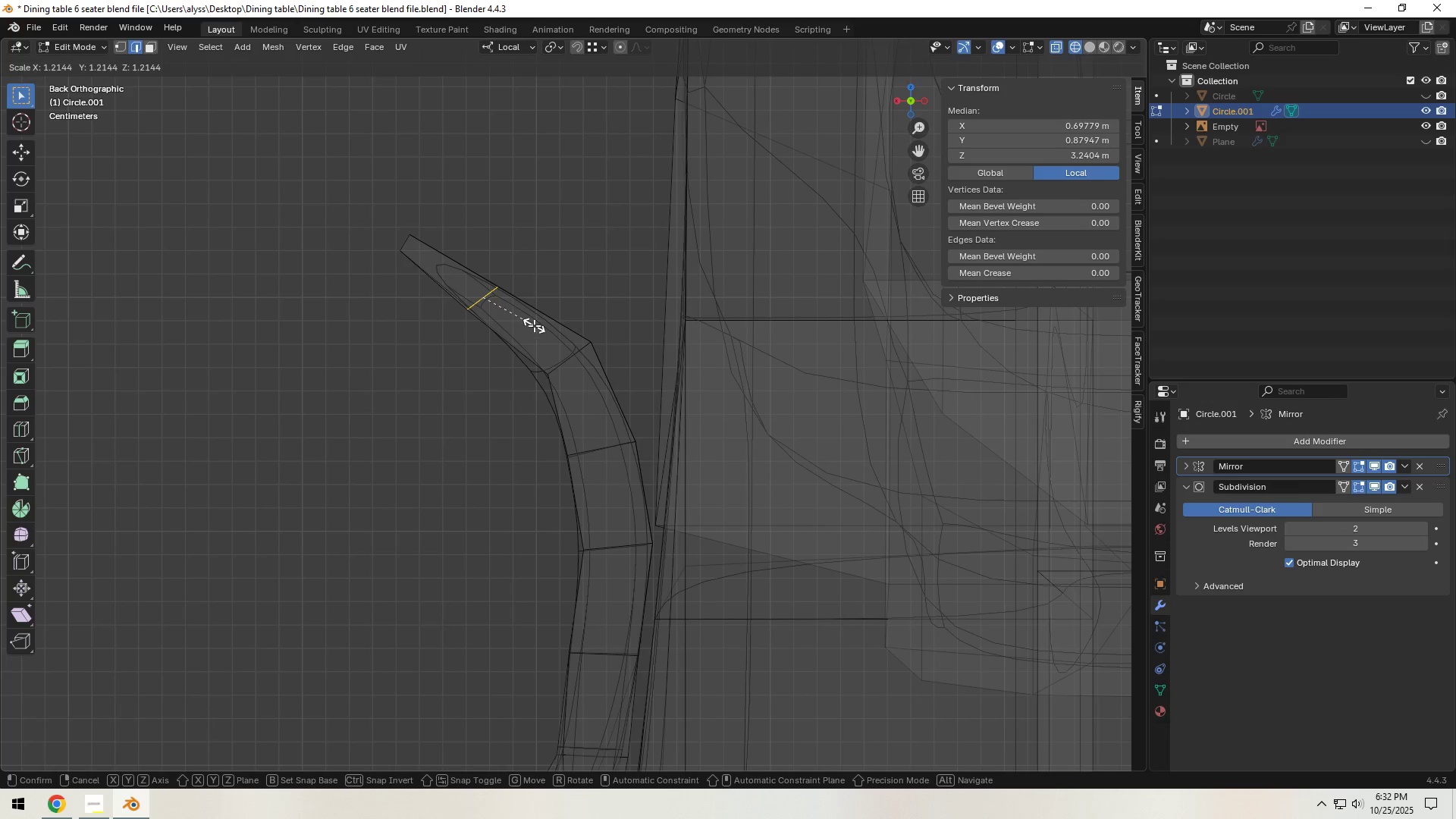 
left_click([534, 325])
 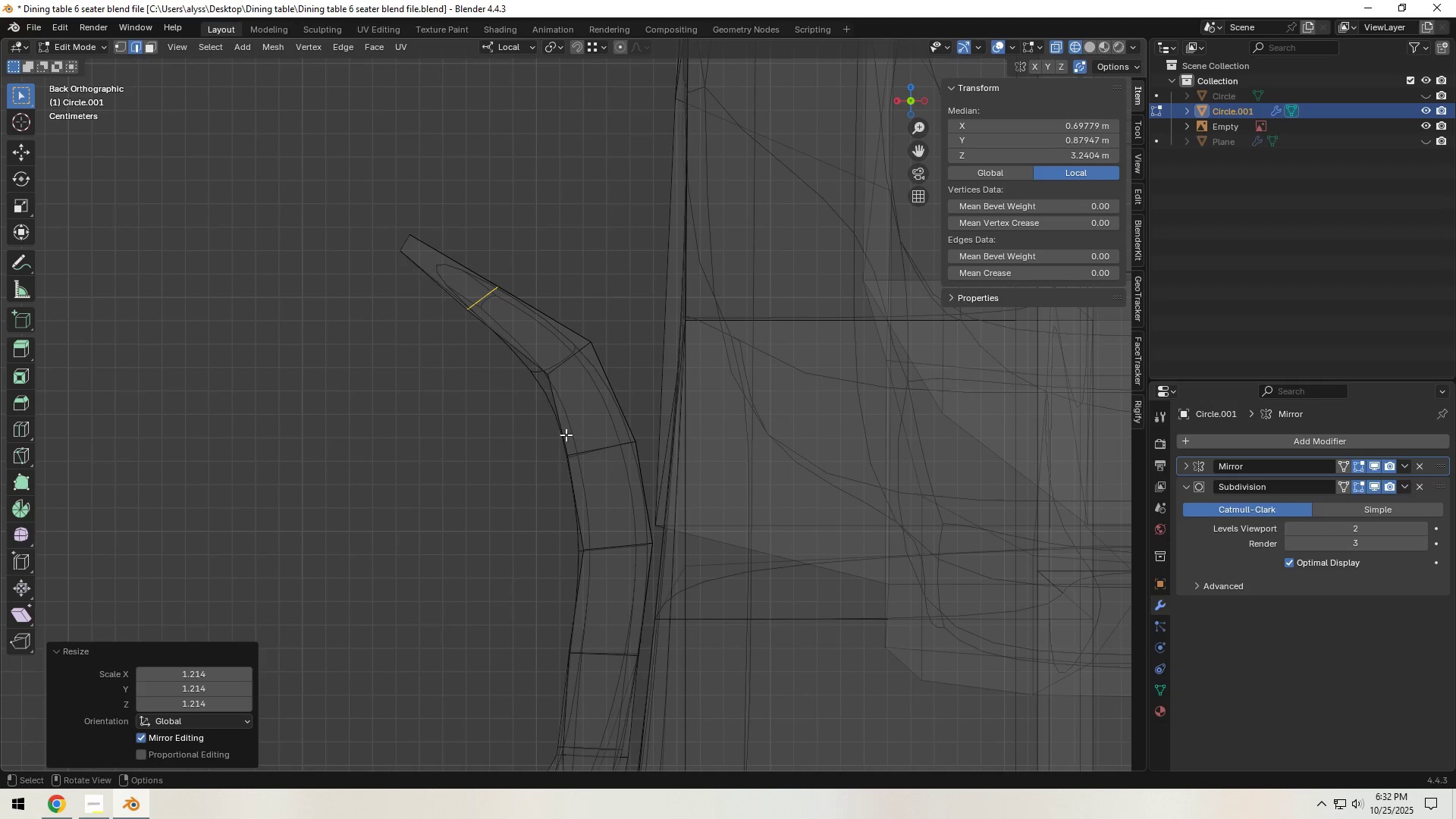 
left_click_drag(start_coordinate=[560, 432], to_coordinate=[635, 459])
 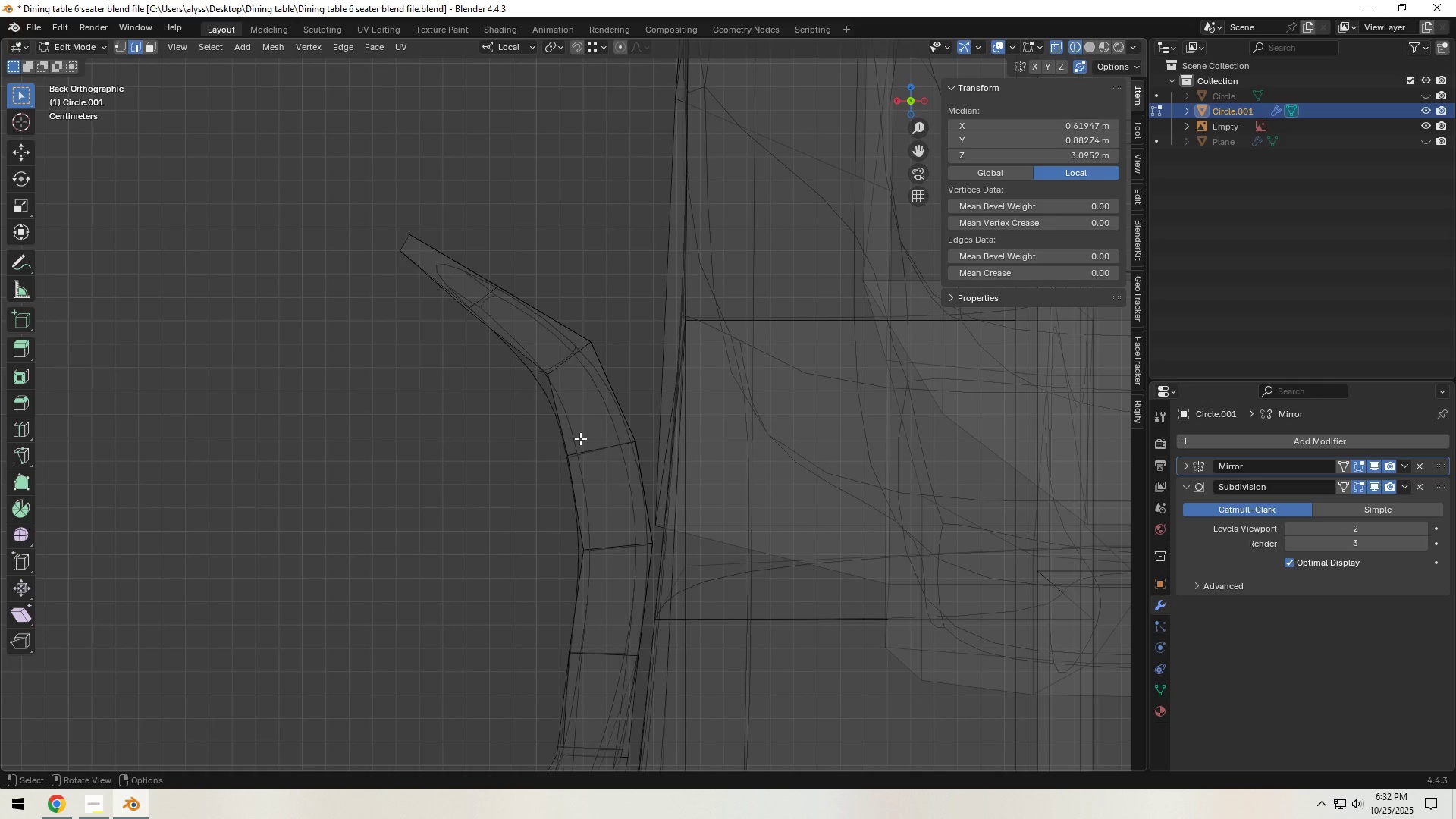 
left_click_drag(start_coordinate=[562, 429], to_coordinate=[627, 469])
 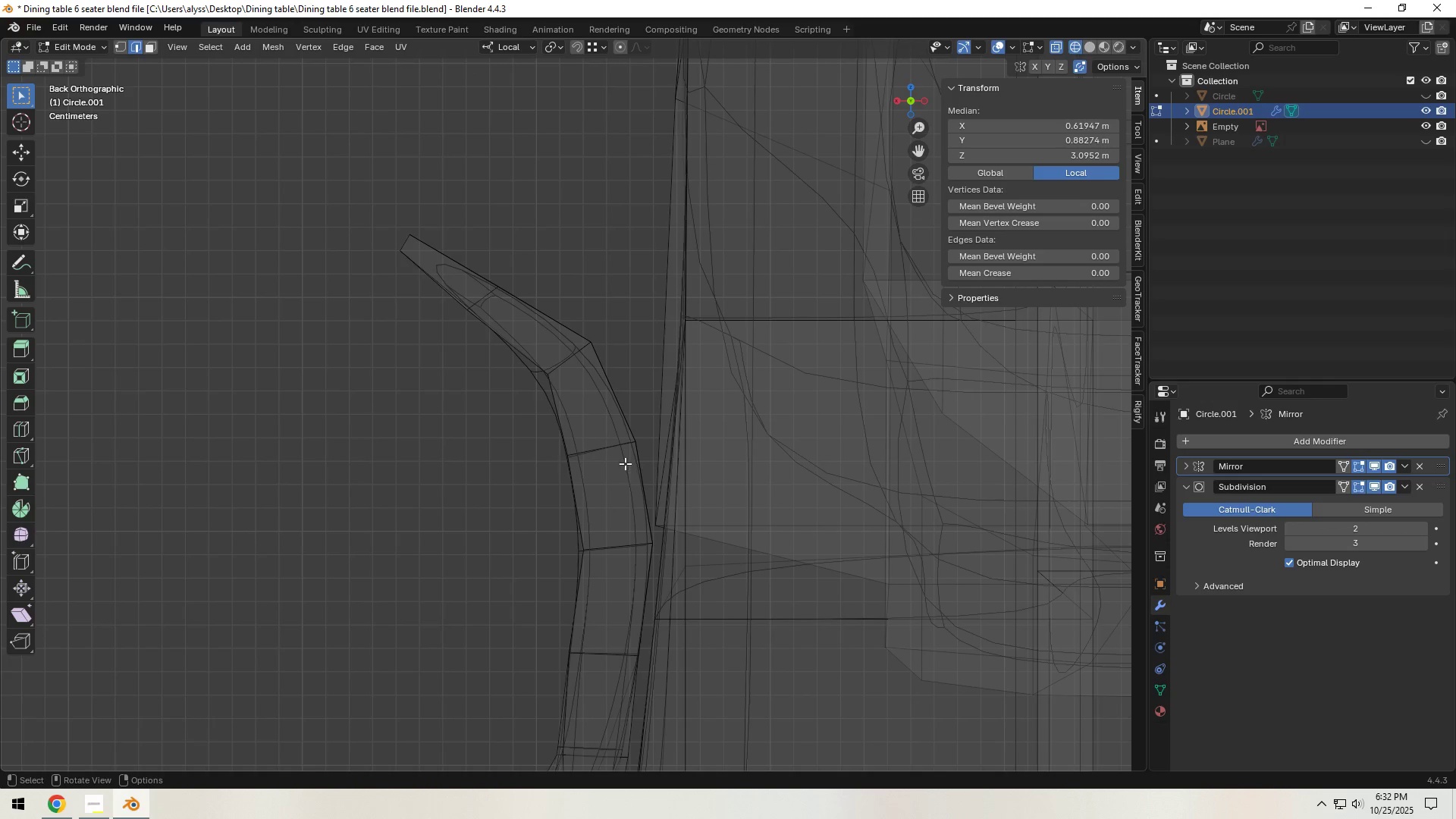 
left_click_drag(start_coordinate=[556, 428], to_coordinate=[662, 484])
 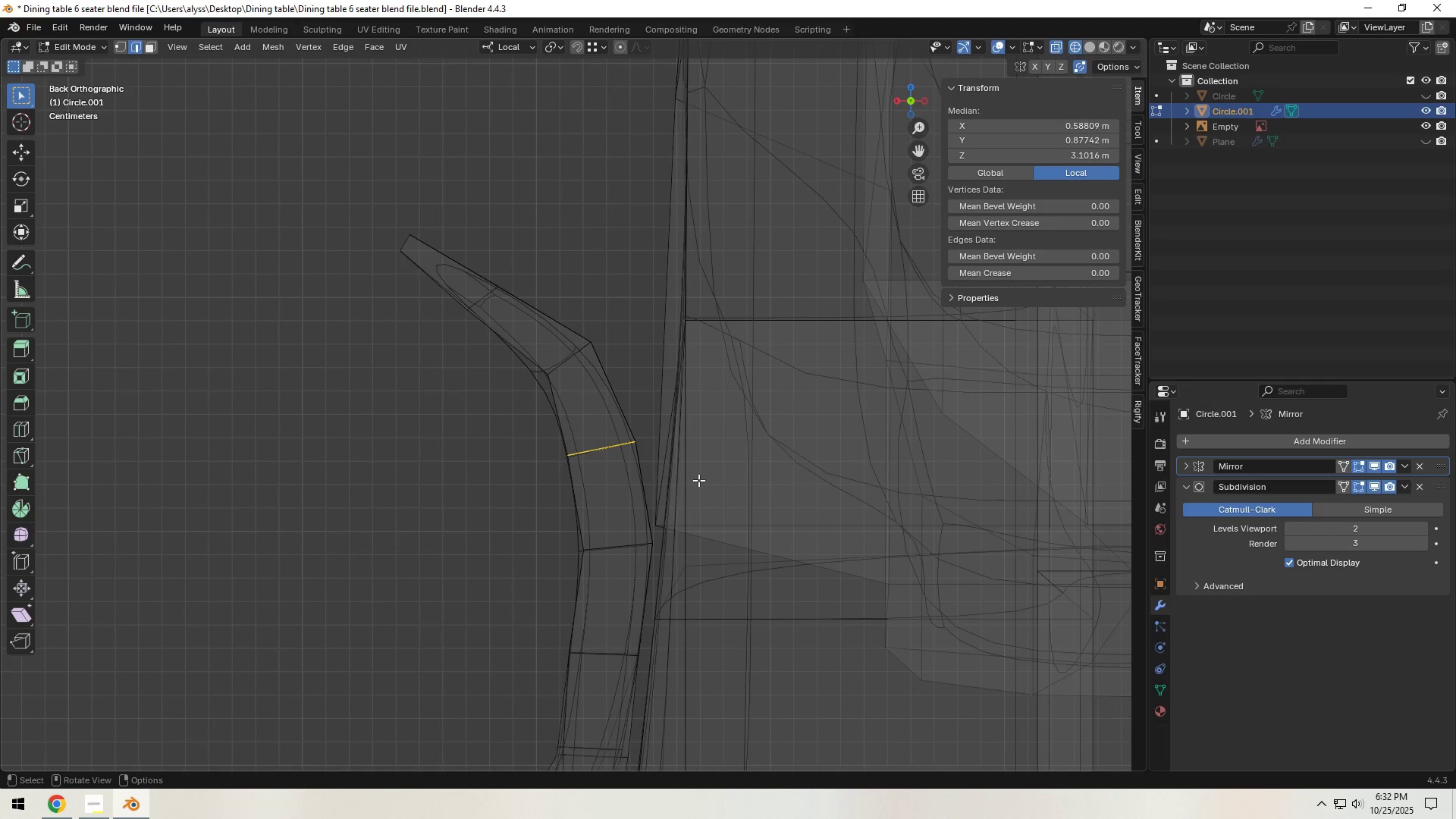 
key(S)
 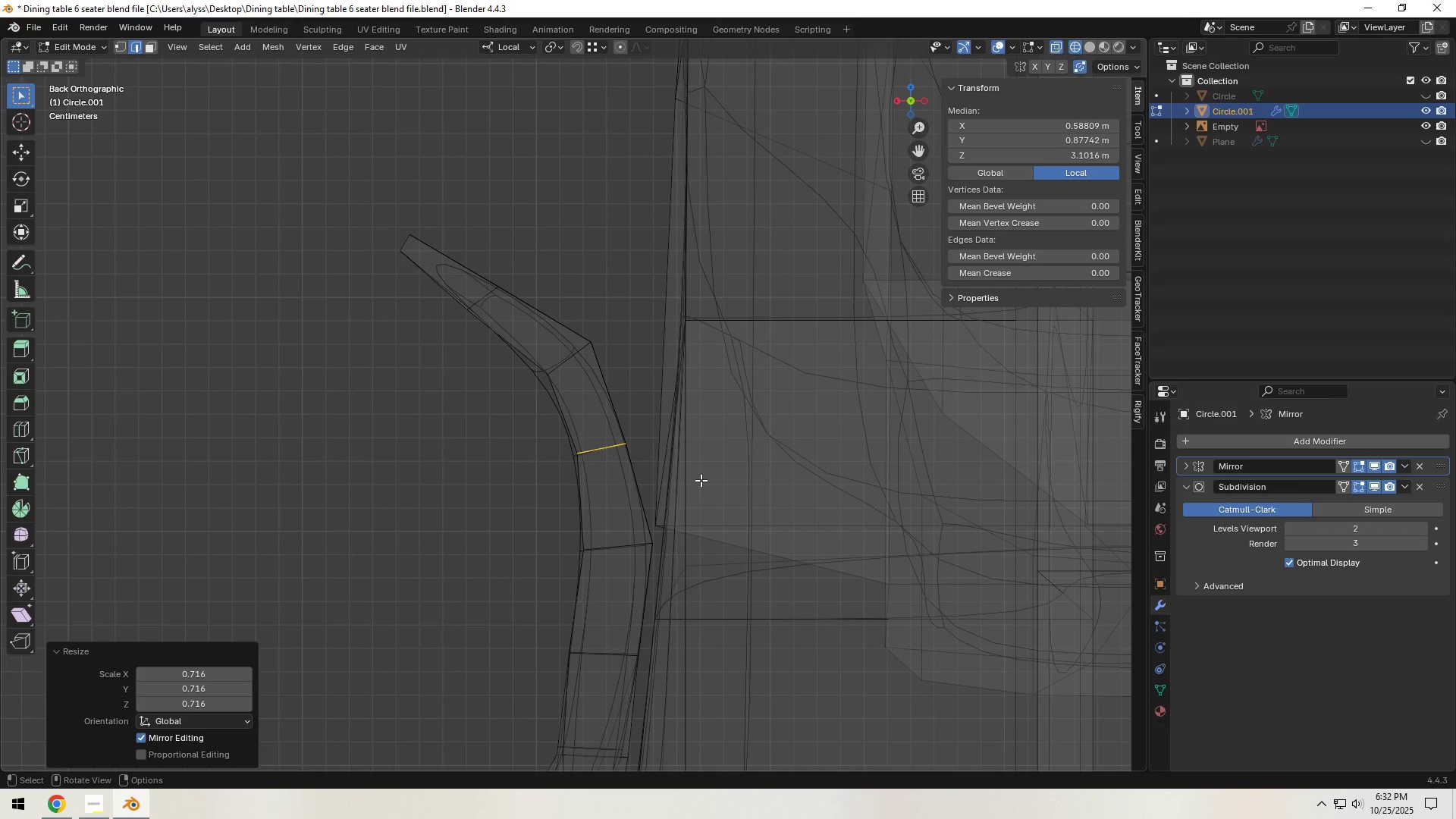 
double_click([446, 460])
 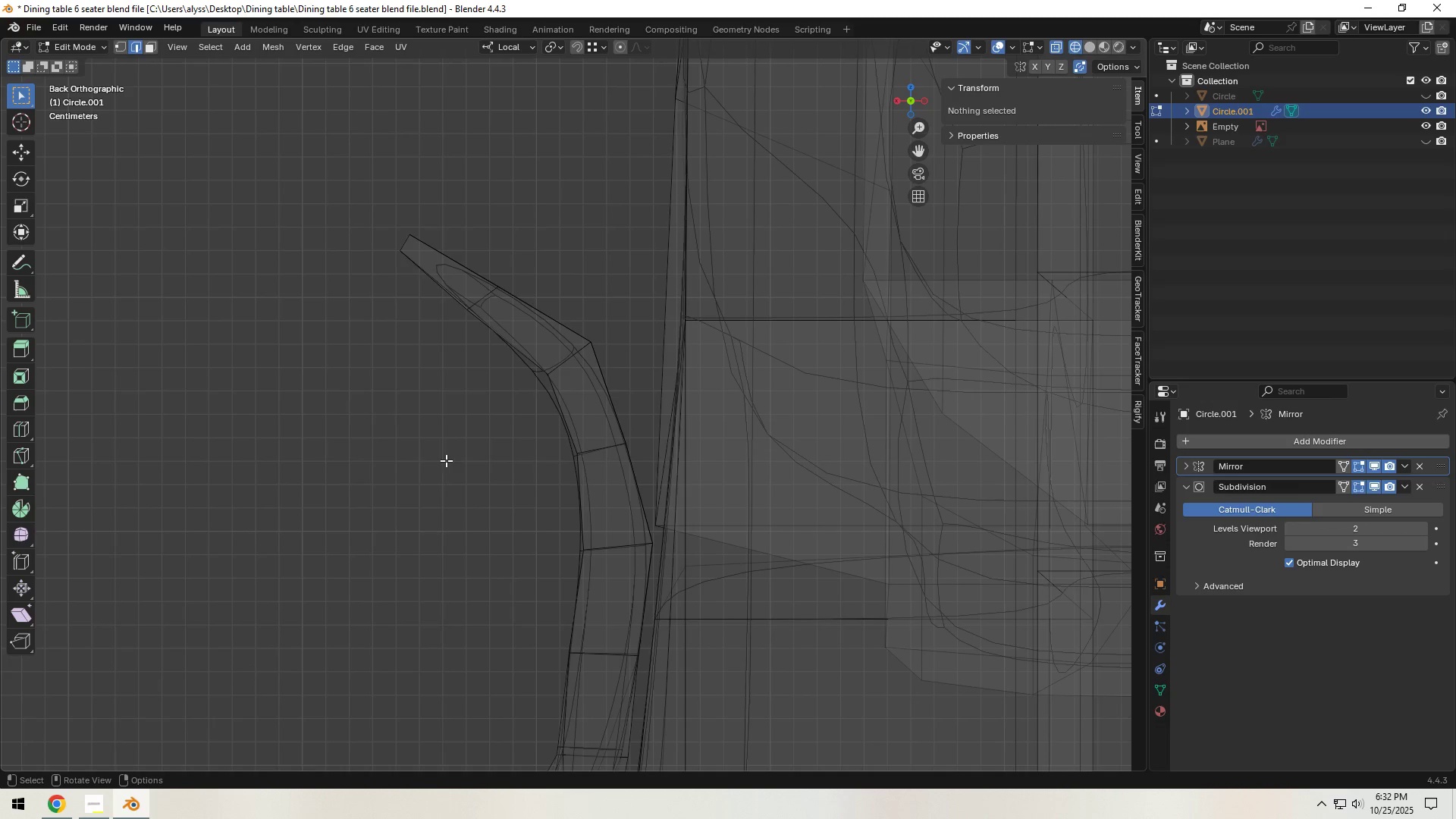 
key(Backquote)
 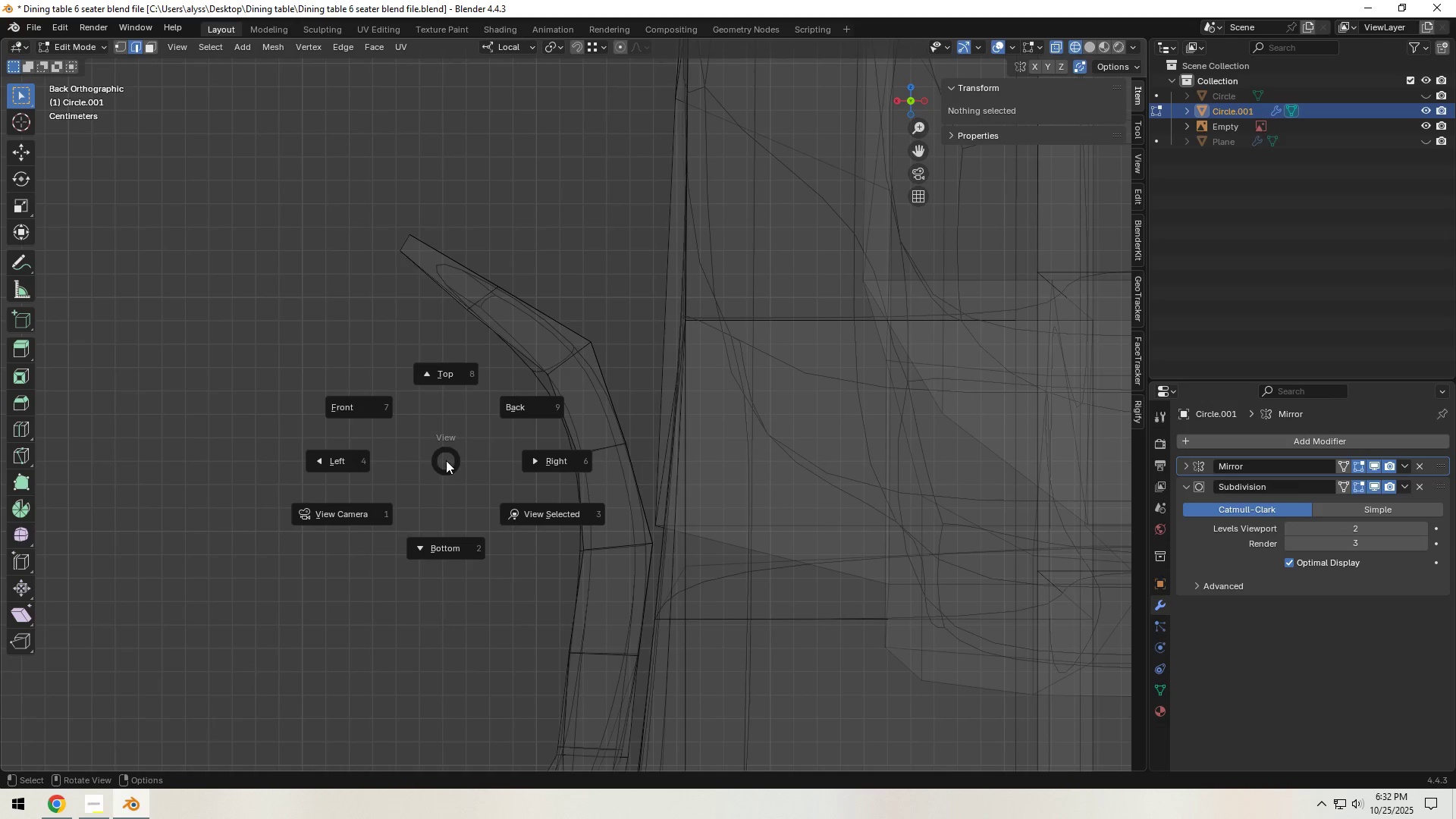 
scroll: coordinate [446, 460], scroll_direction: down, amount: 3.0
 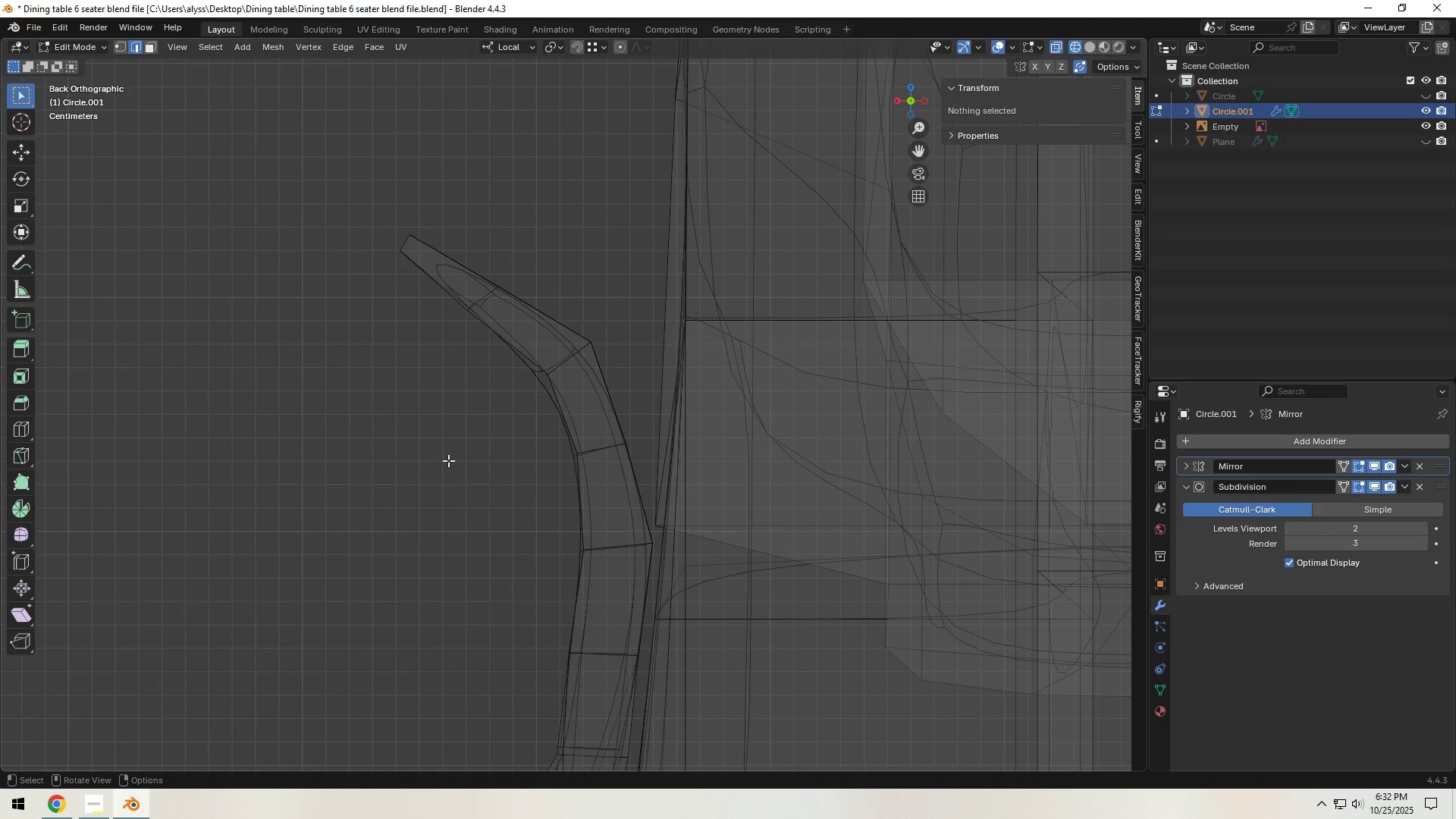 
right_click([448, 460])
 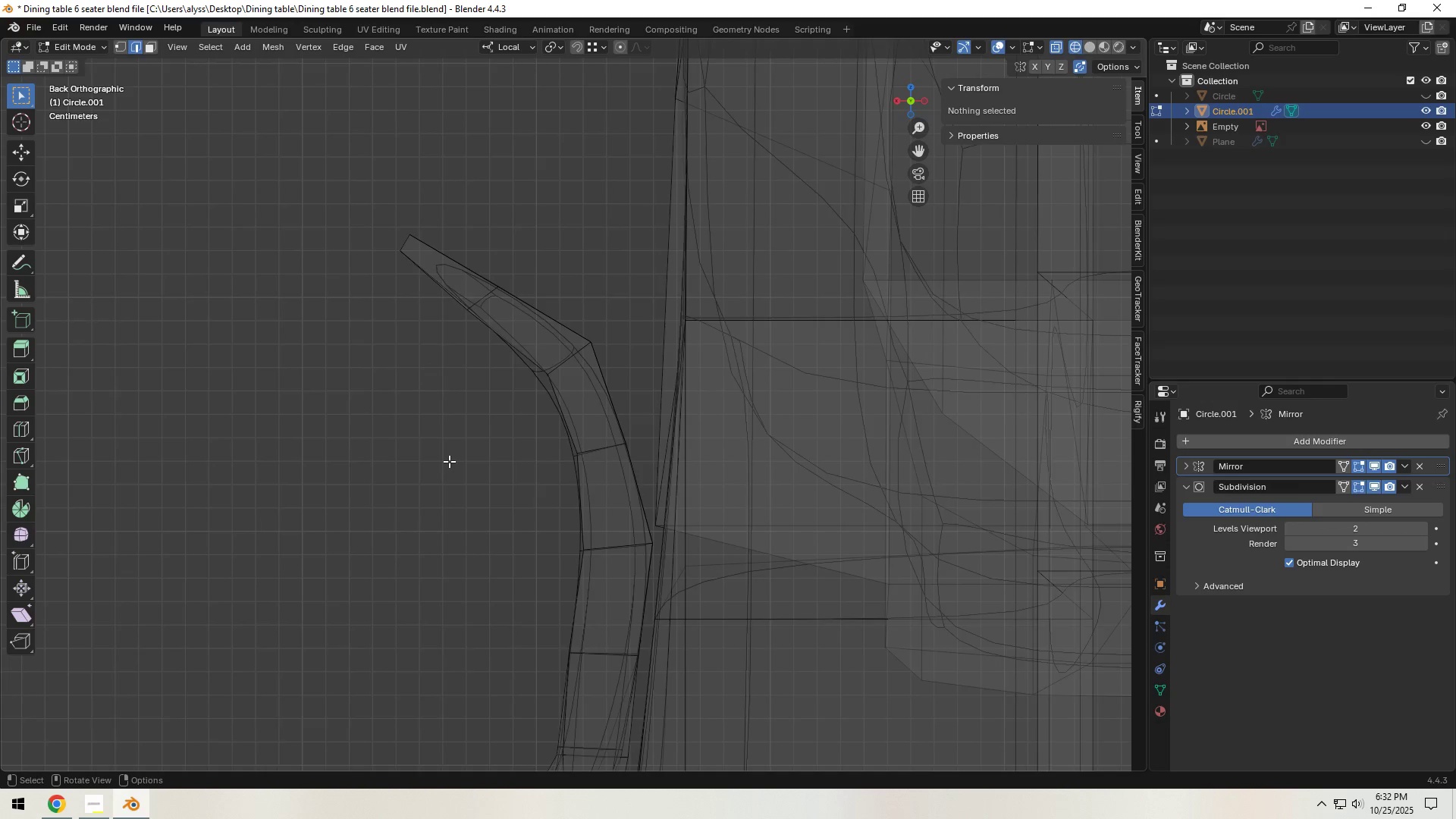 
scroll: coordinate [449, 461], scroll_direction: down, amount: 2.0
 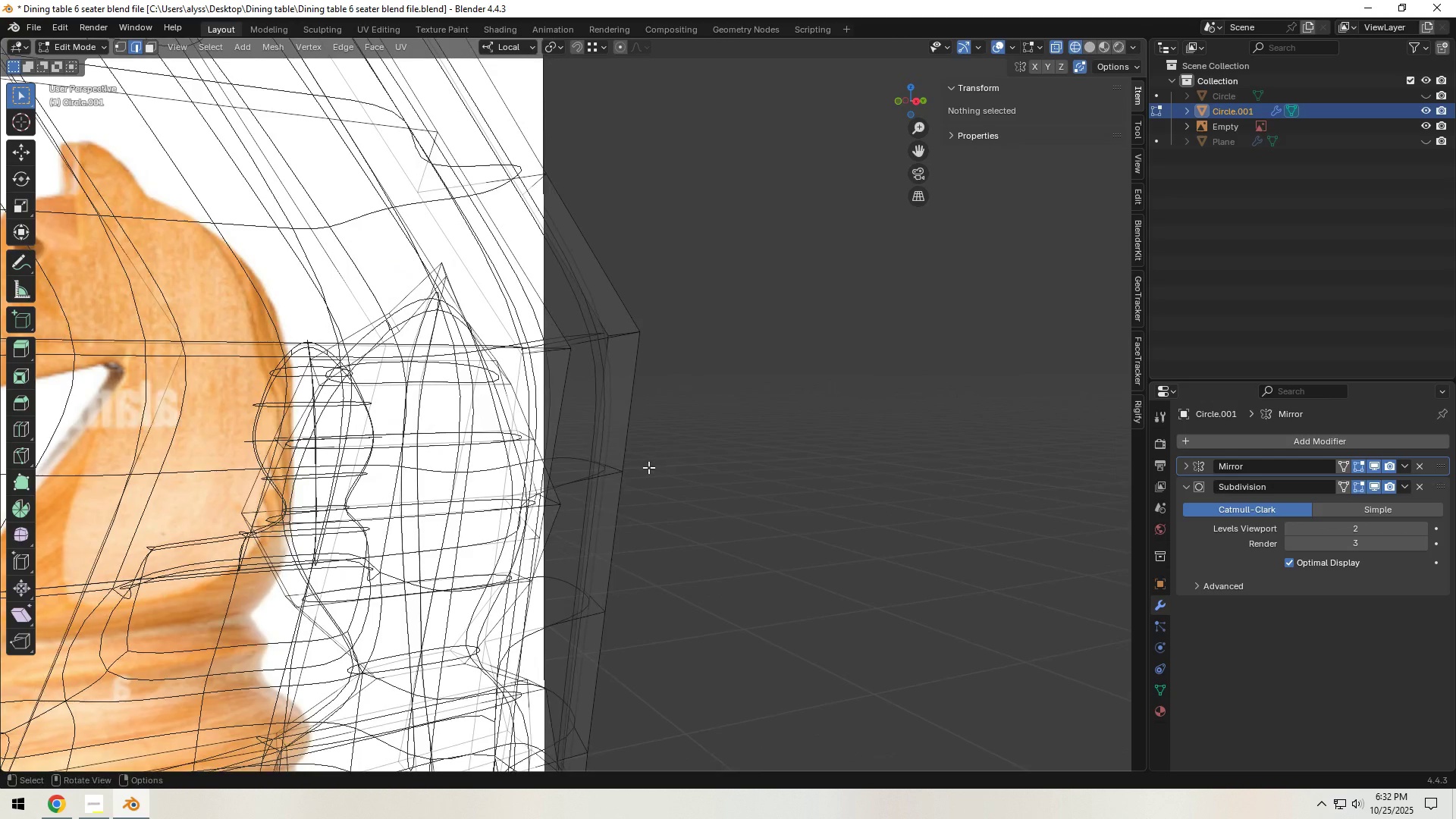 
key(Z)
 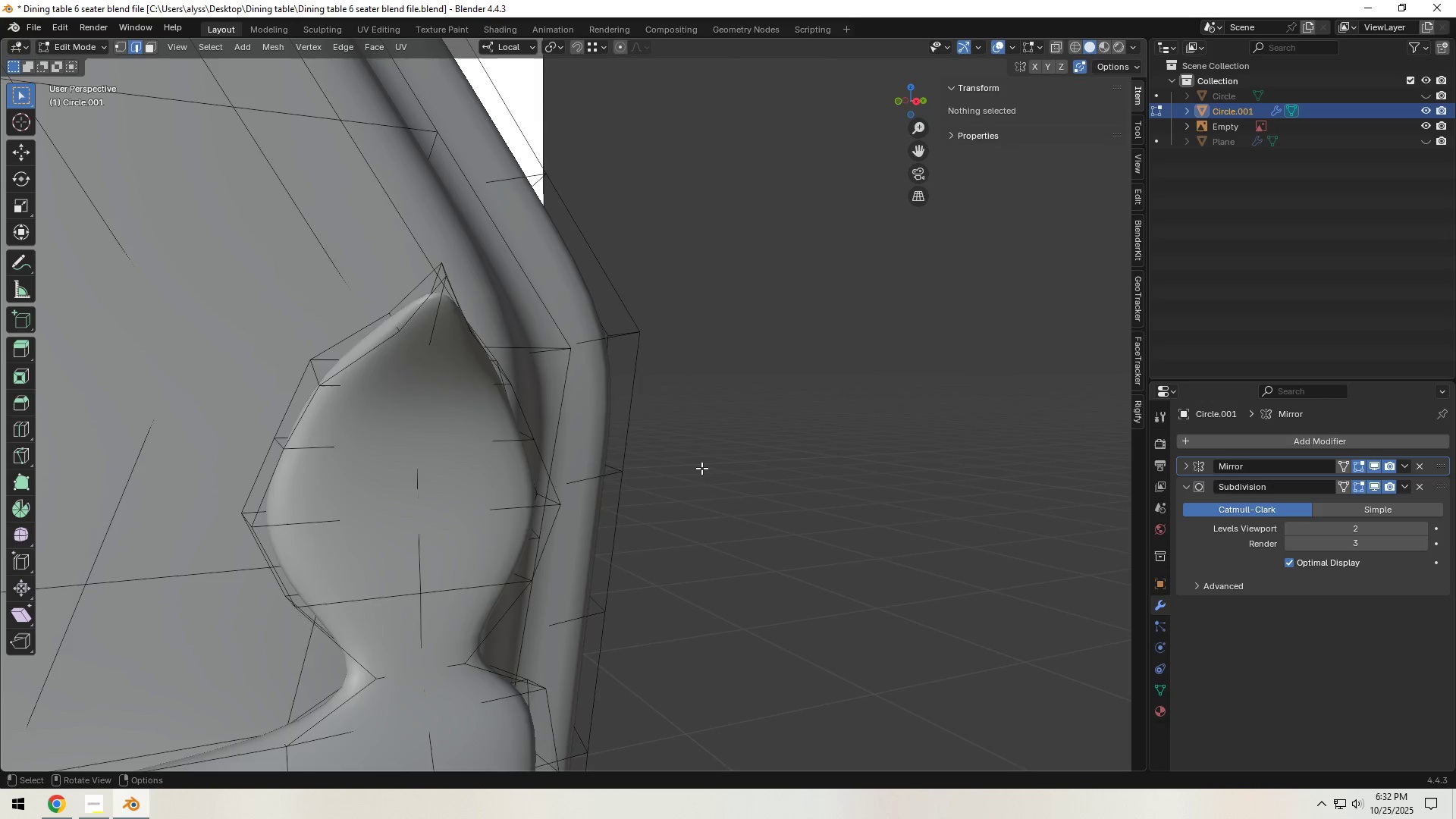 
scroll: coordinate [701, 469], scroll_direction: down, amount: 3.0
 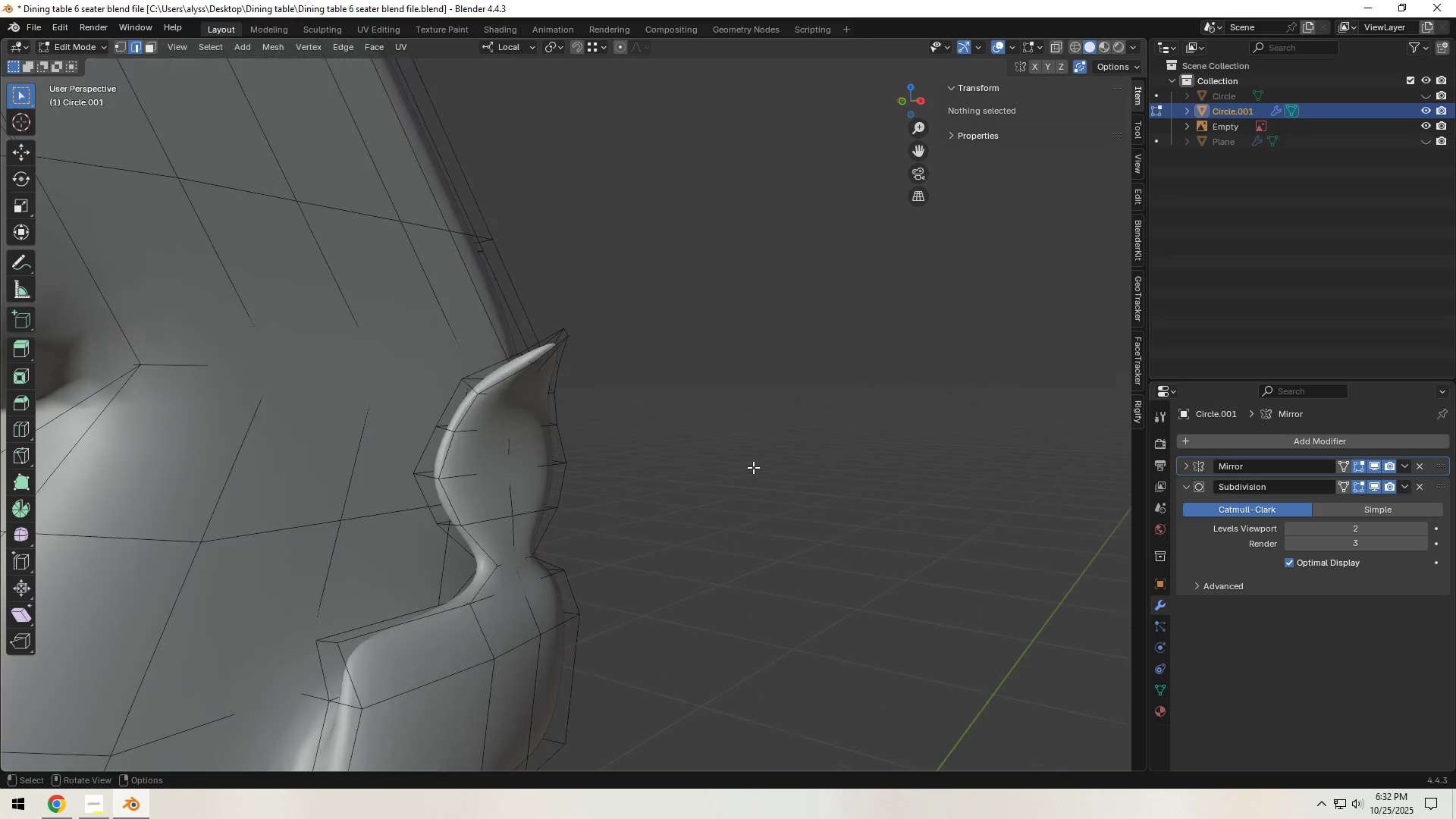 
key(Tab)
 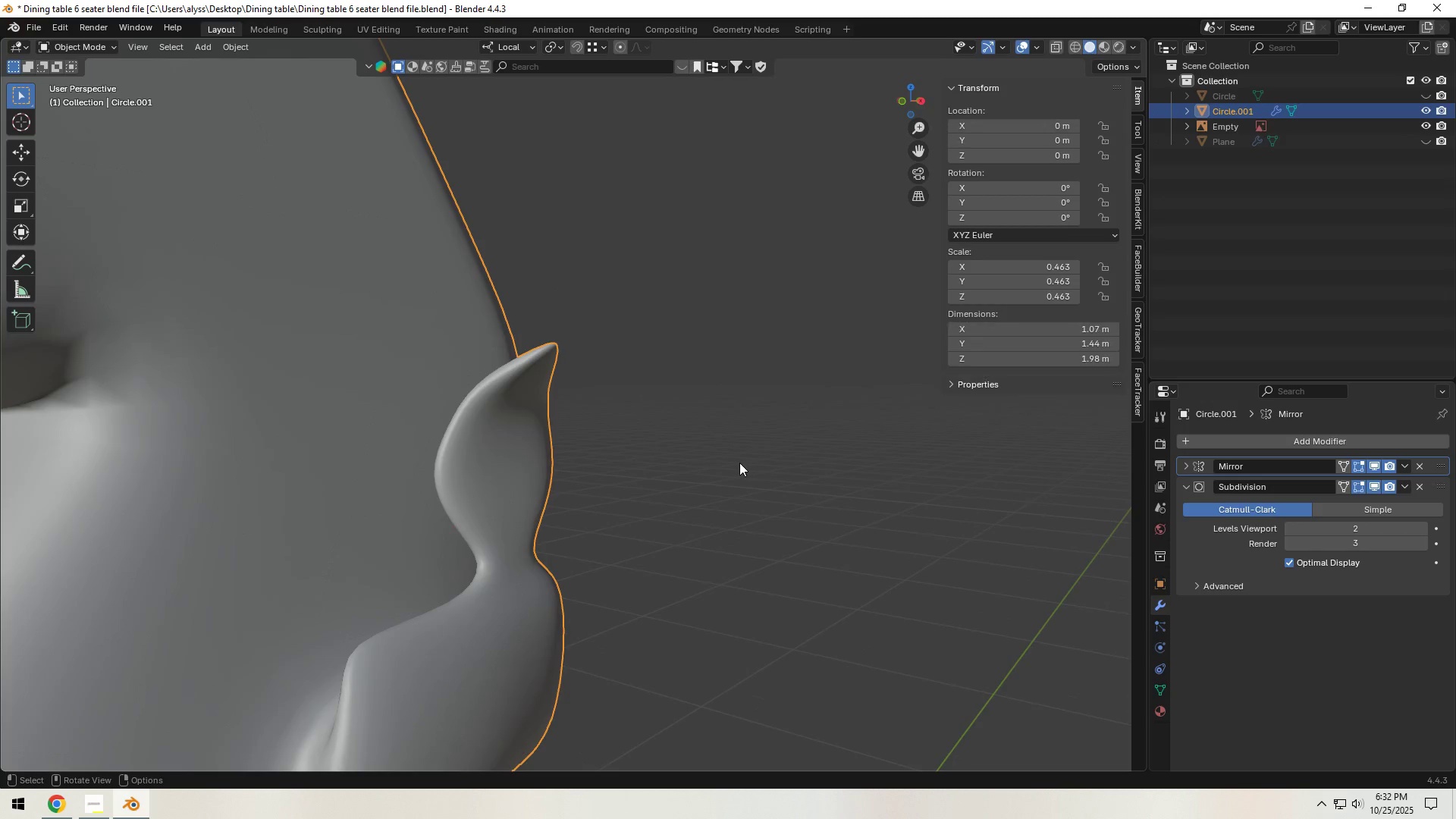 
scroll: coordinate [742, 466], scroll_direction: down, amount: 5.0
 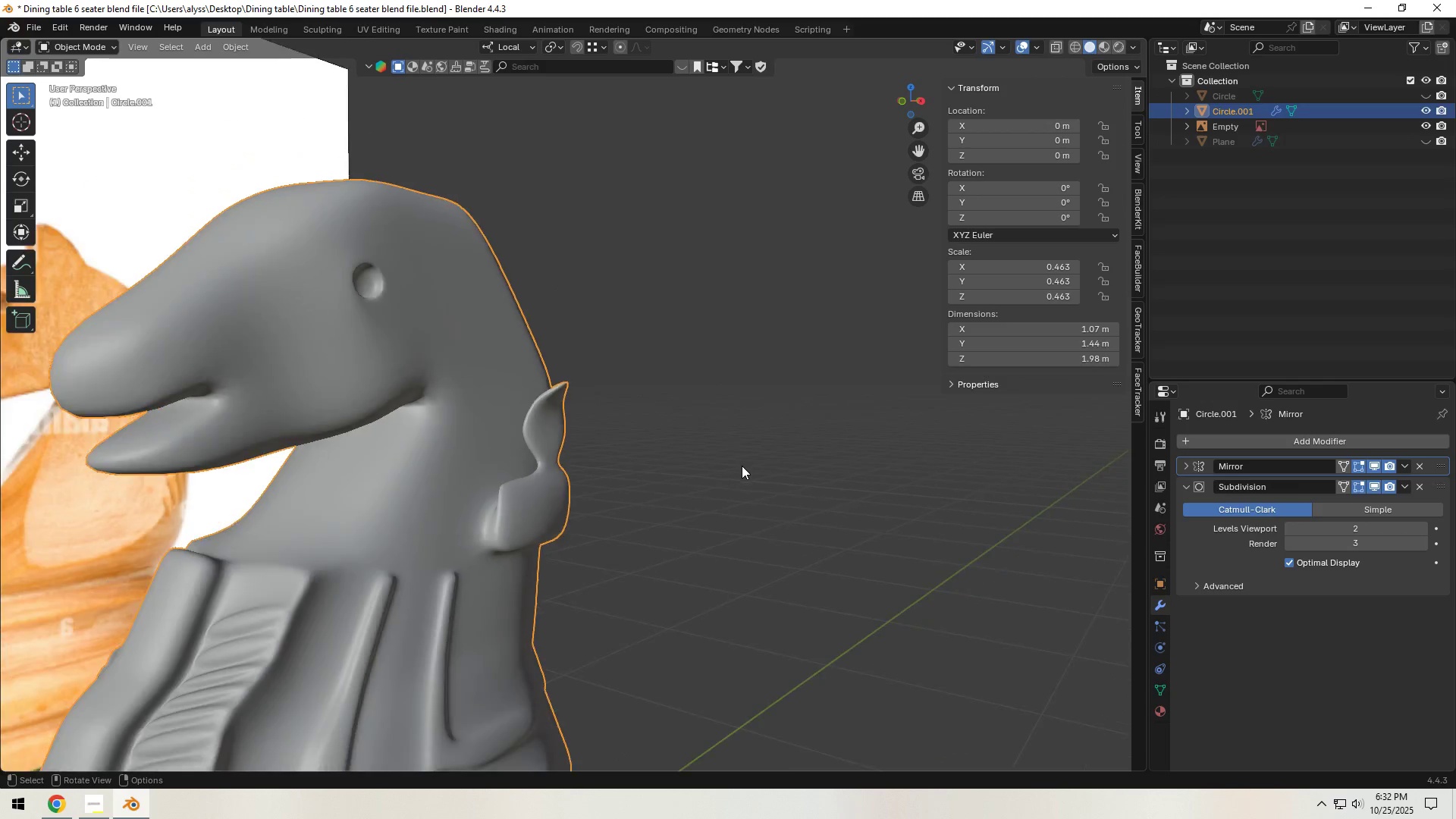 
left_click([742, 466])
 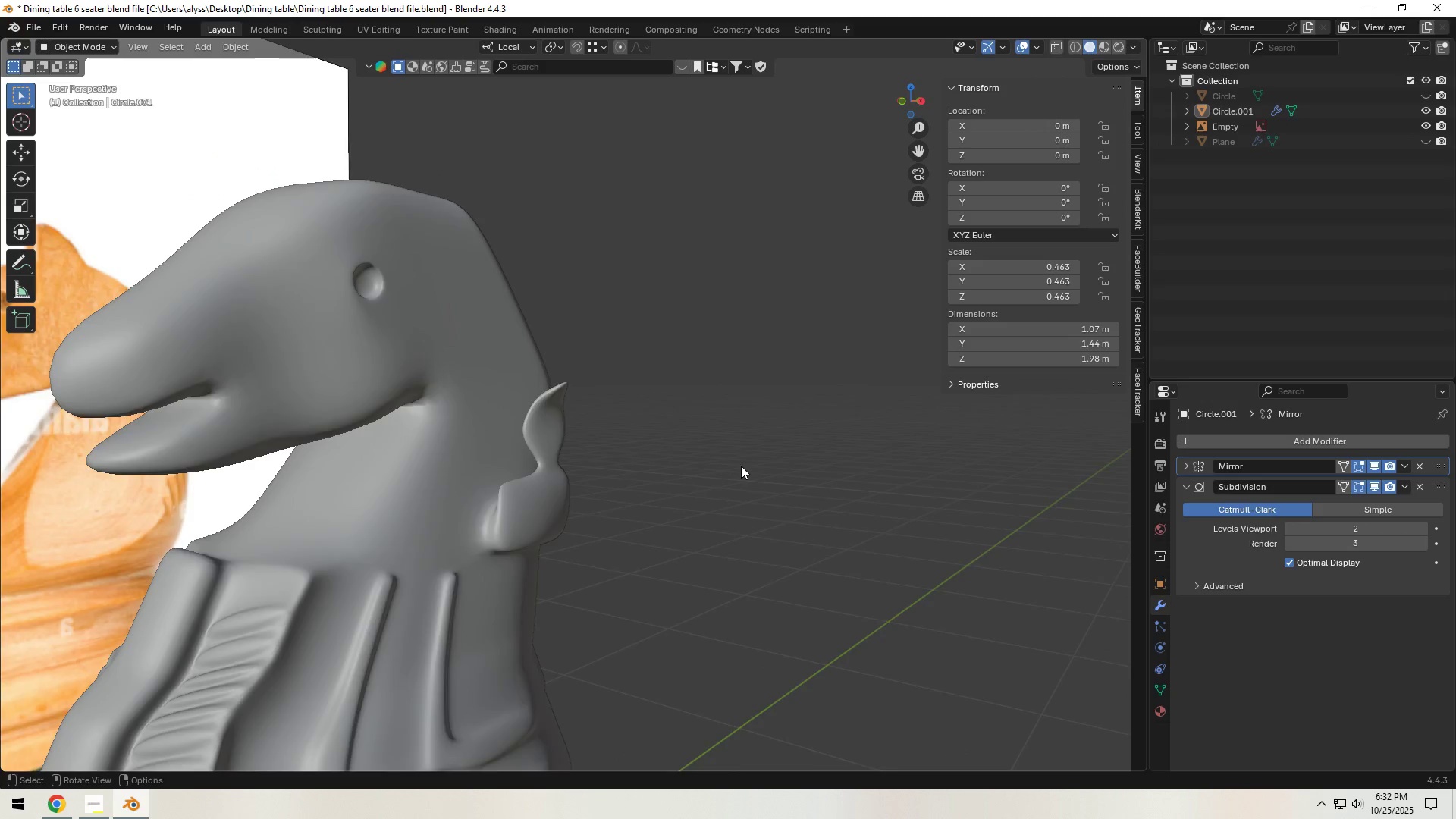 
scroll: coordinate [741, 466], scroll_direction: down, amount: 3.0
 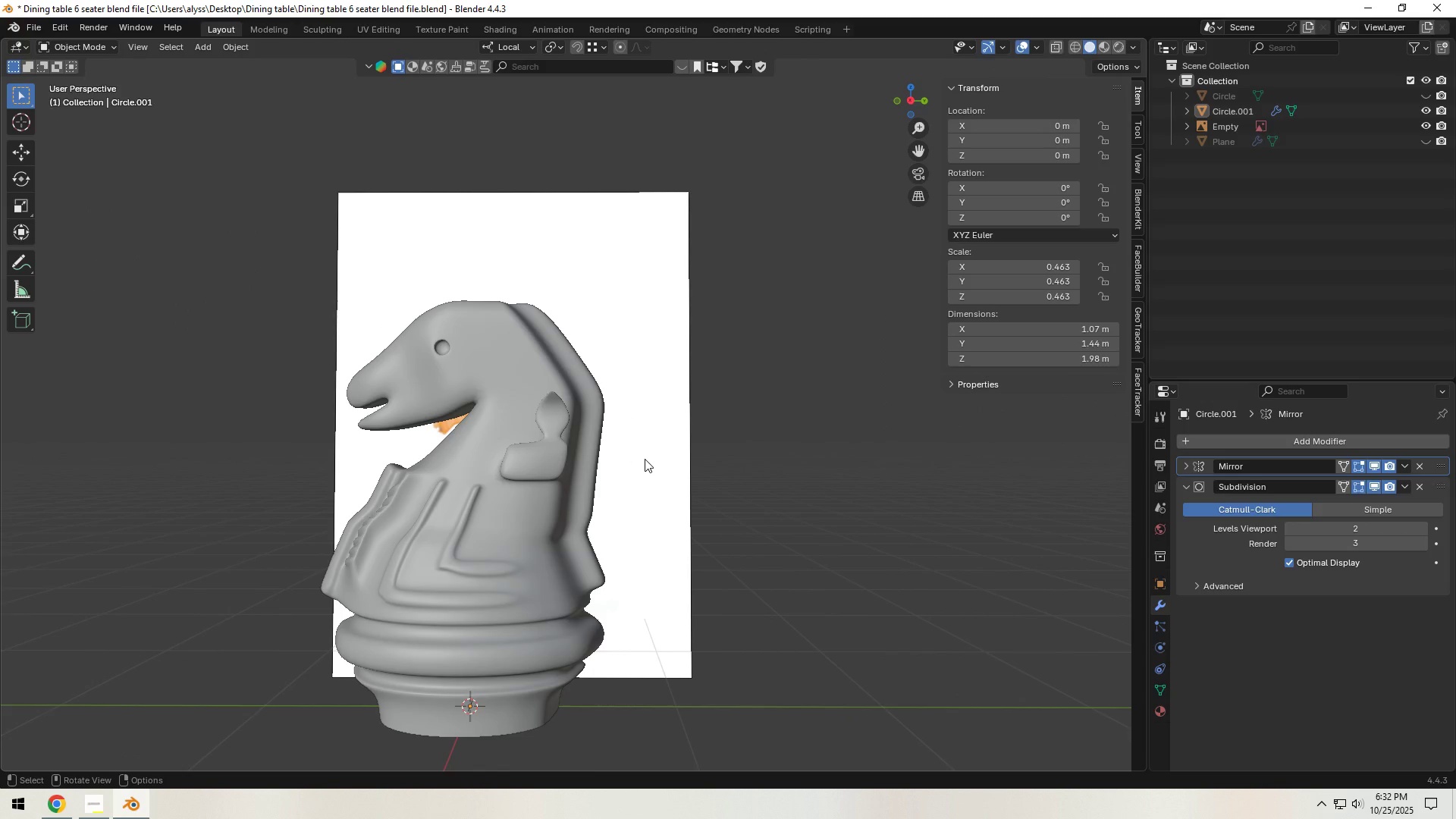 
wait(16.41)
 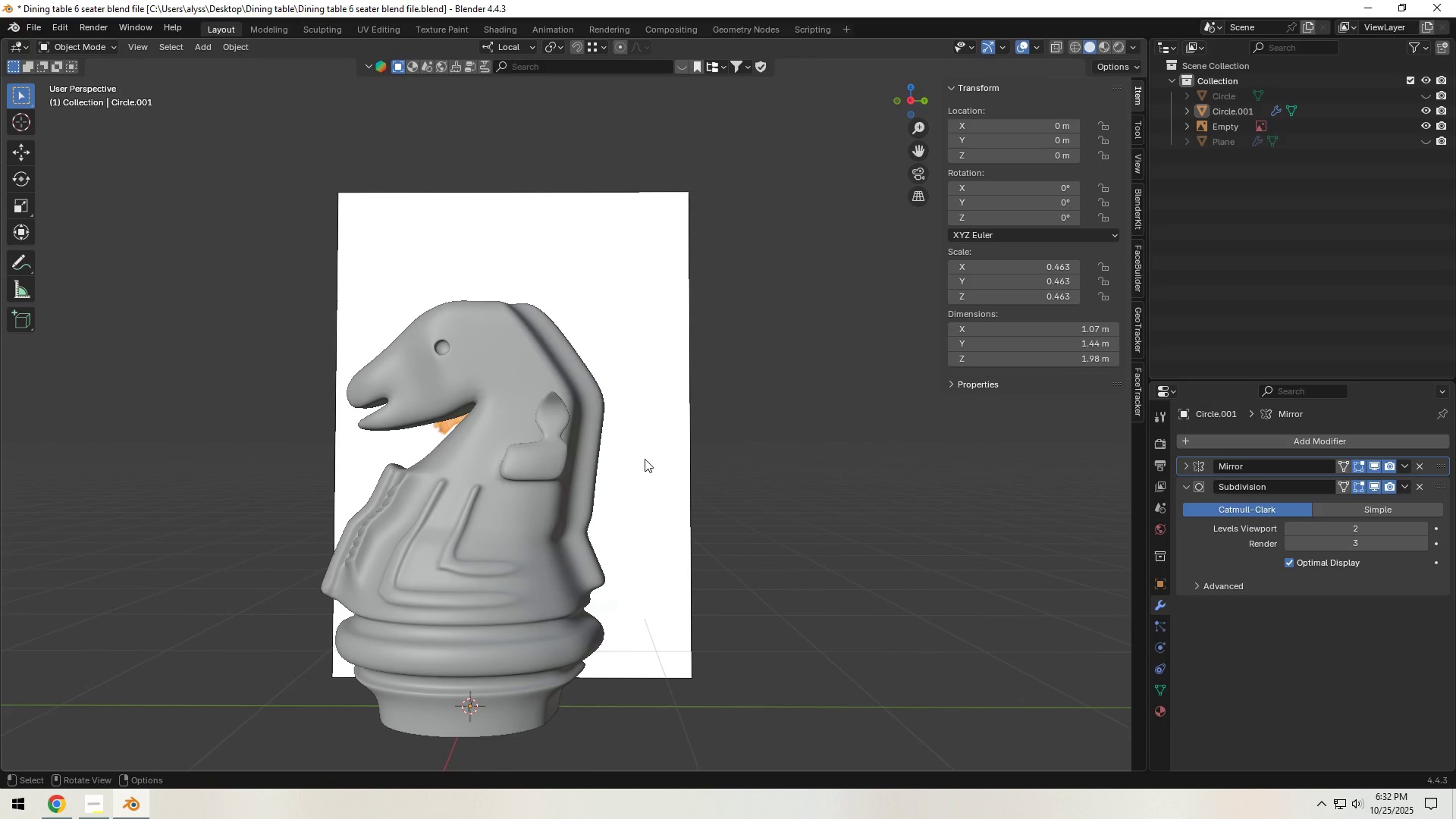 
scroll: coordinate [521, 513], scroll_direction: up, amount: 4.0
 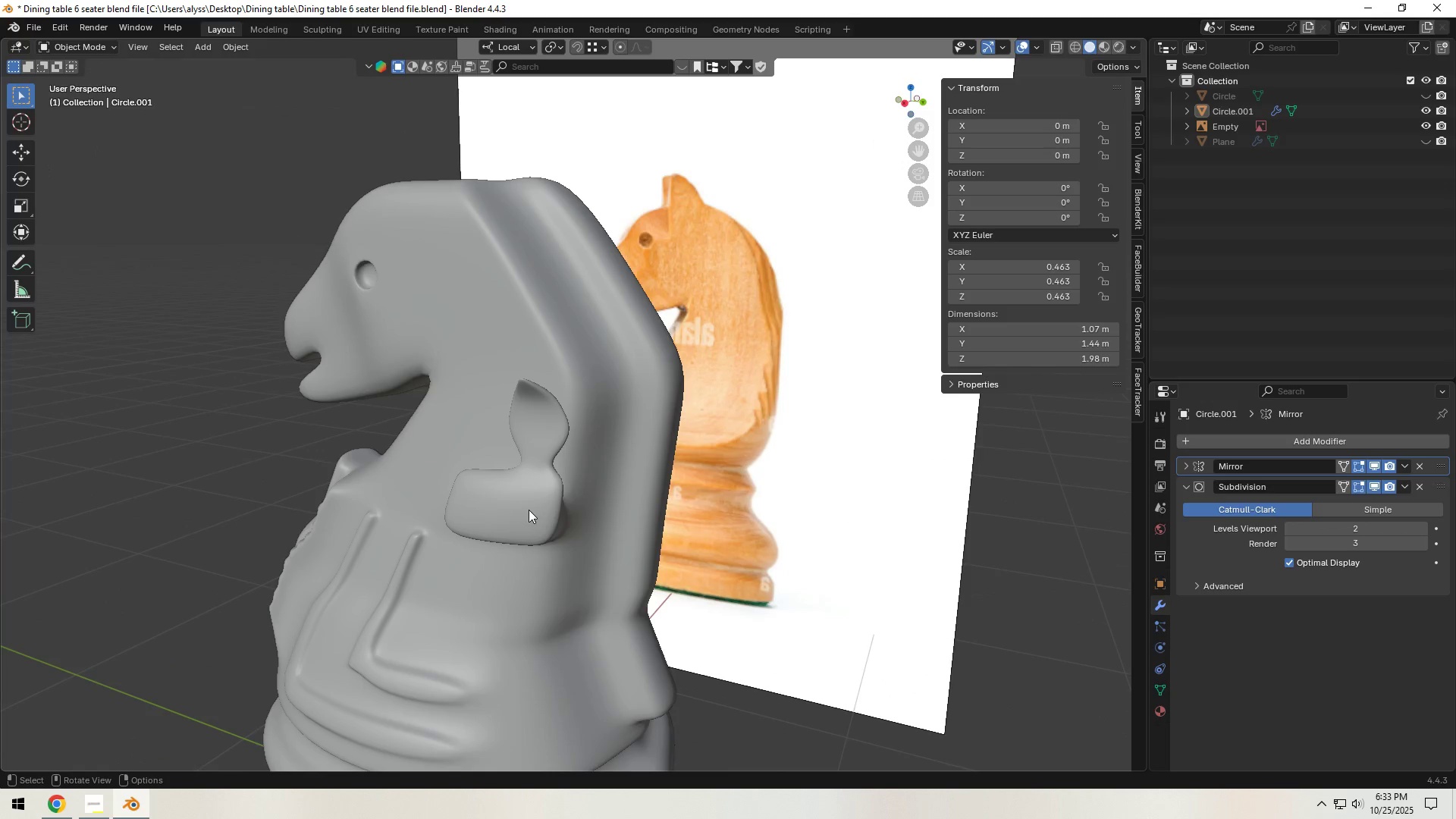 
left_click([529, 510])
 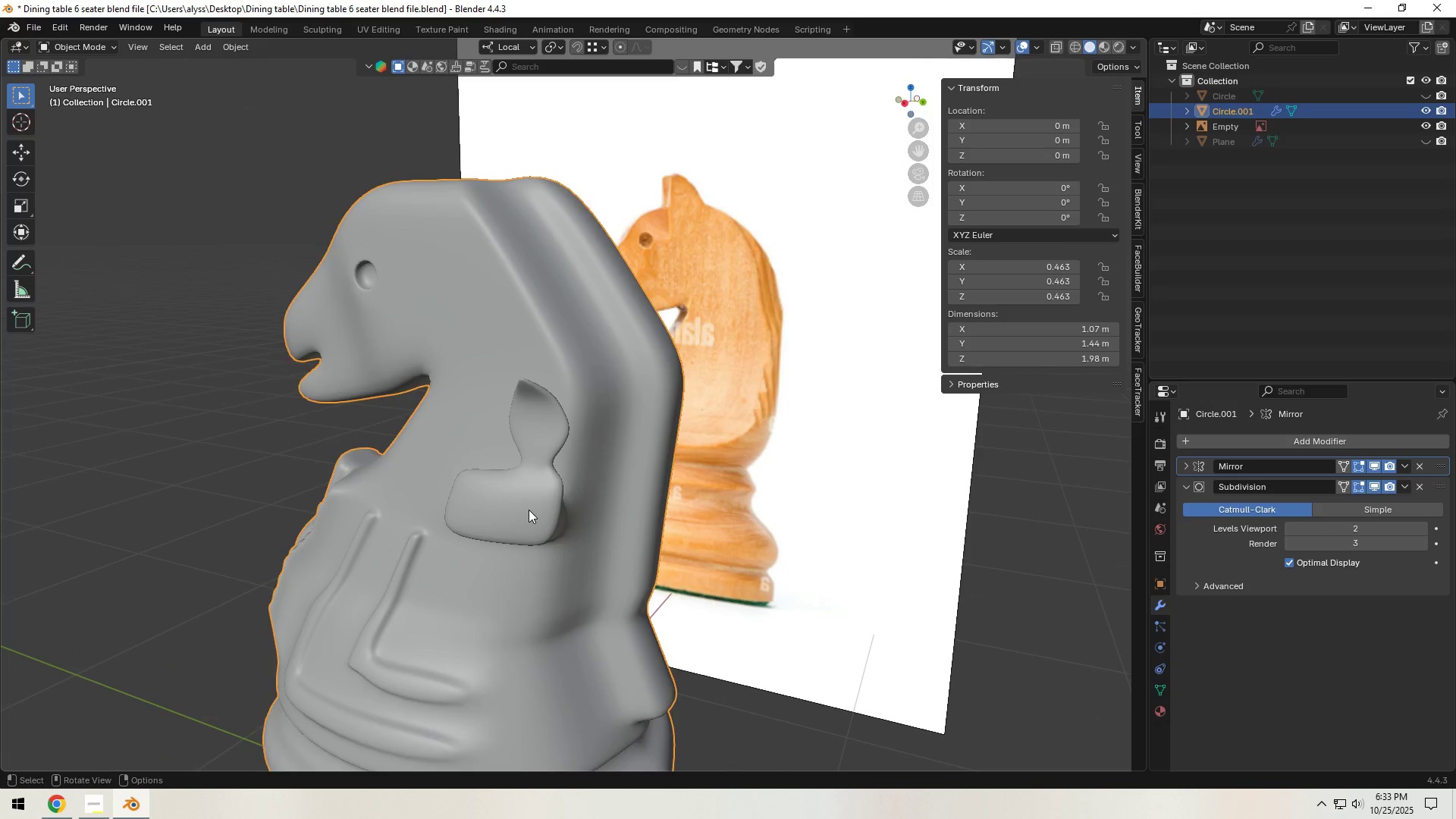 
key(Tab)
 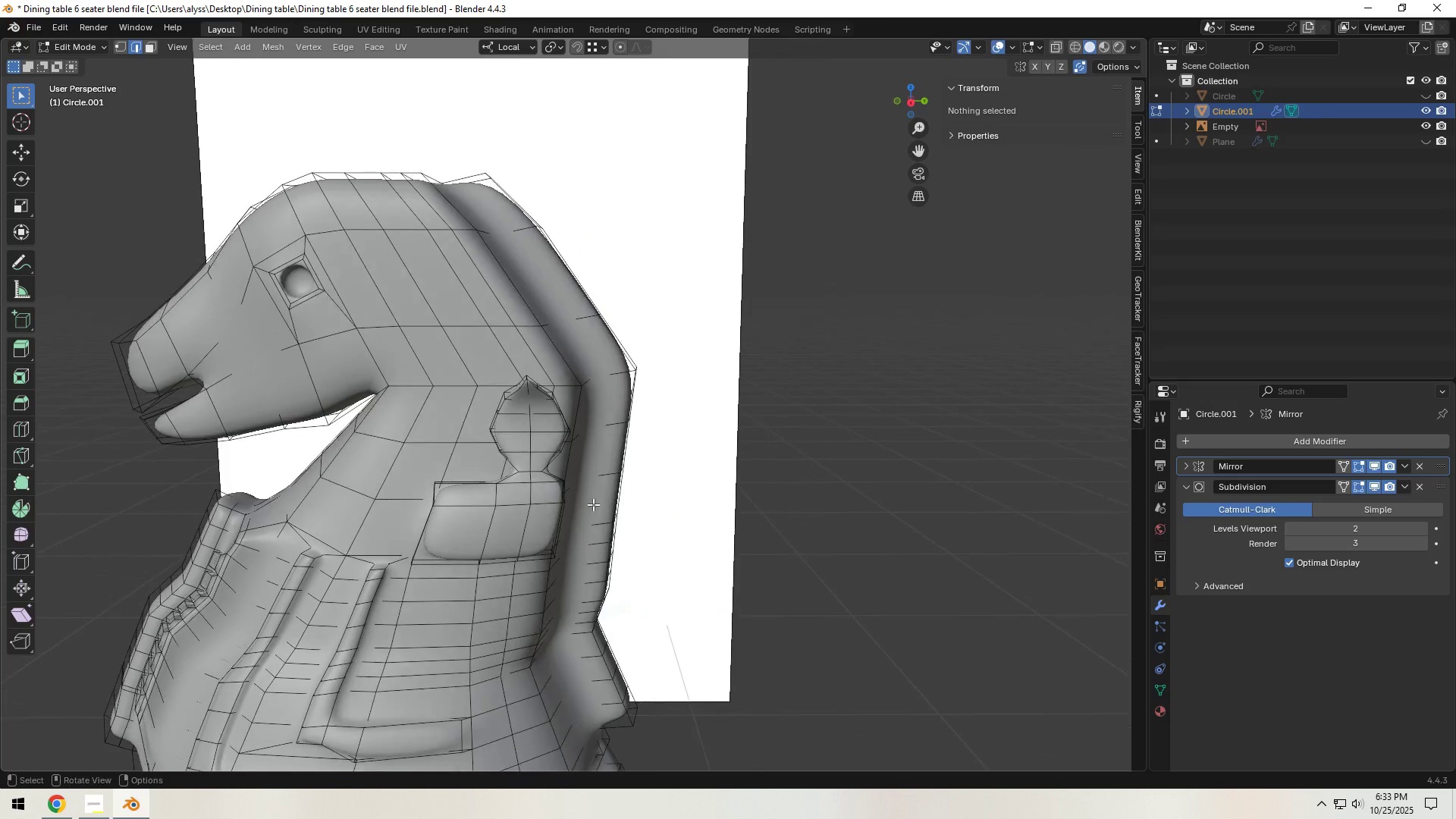 
hold_key(key=ShiftLeft, duration=0.38)
 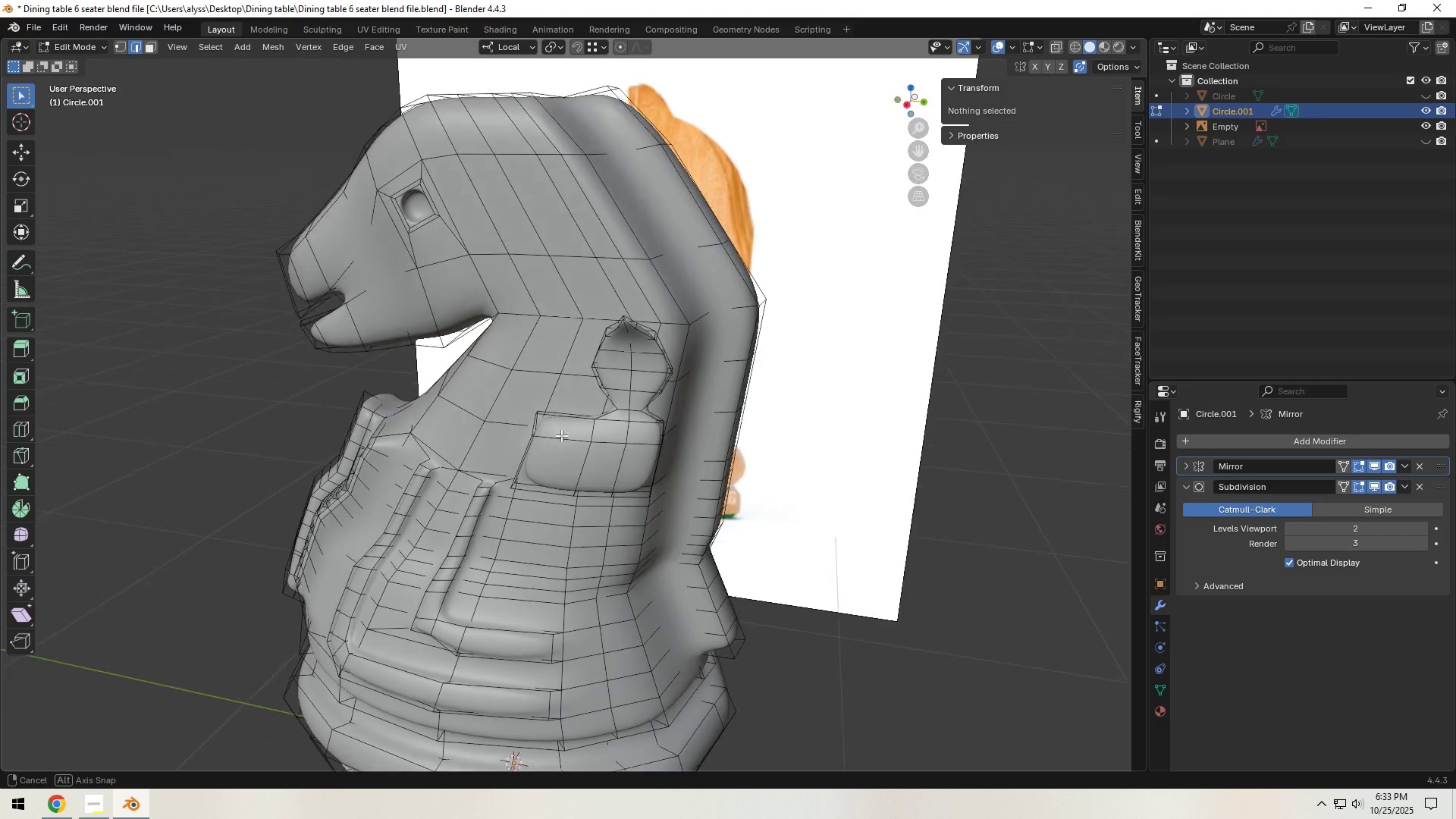 
scroll: coordinate [653, 457], scroll_direction: up, amount: 6.0
 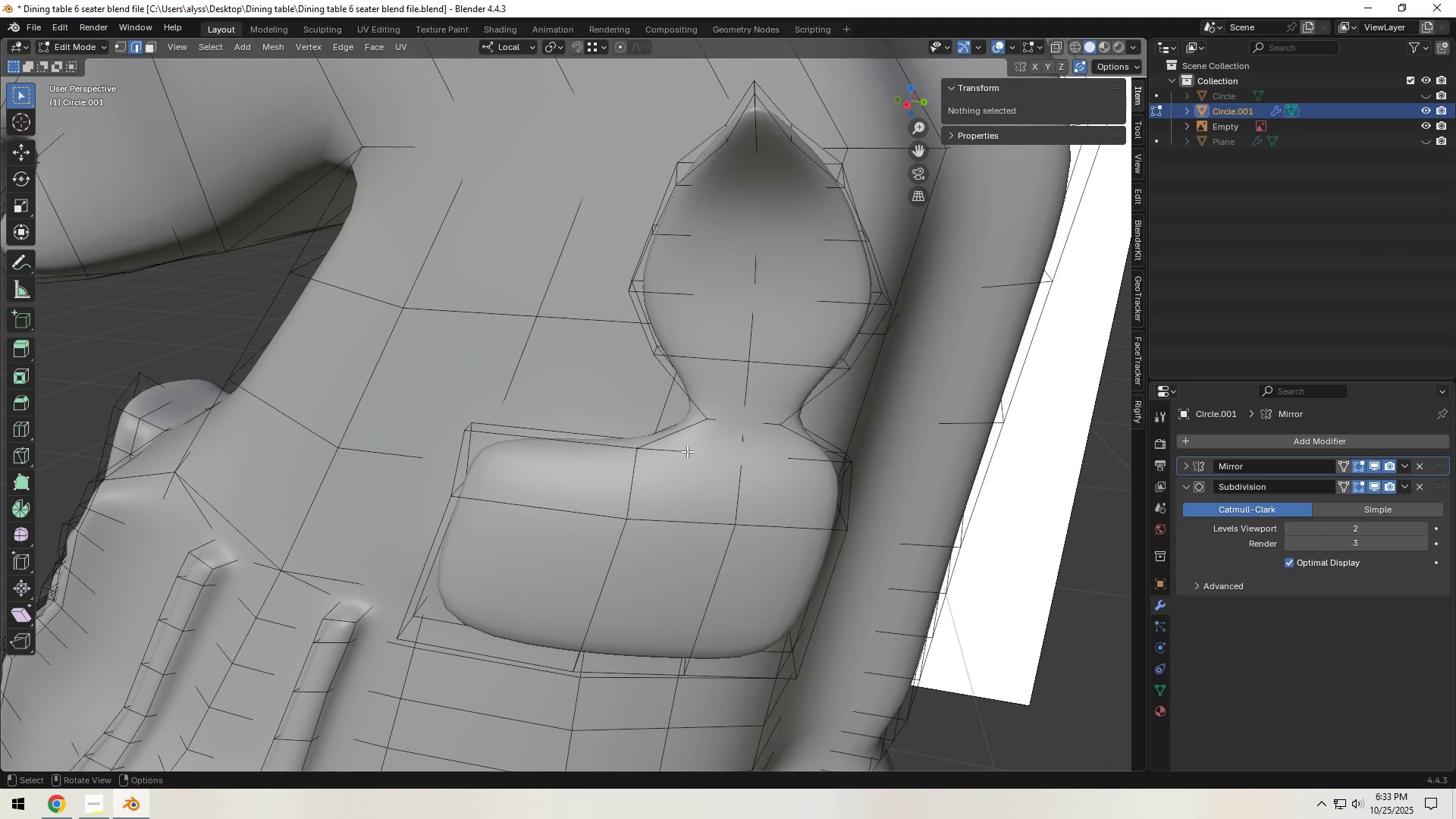 
hold_key(key=ShiftLeft, duration=0.76)
 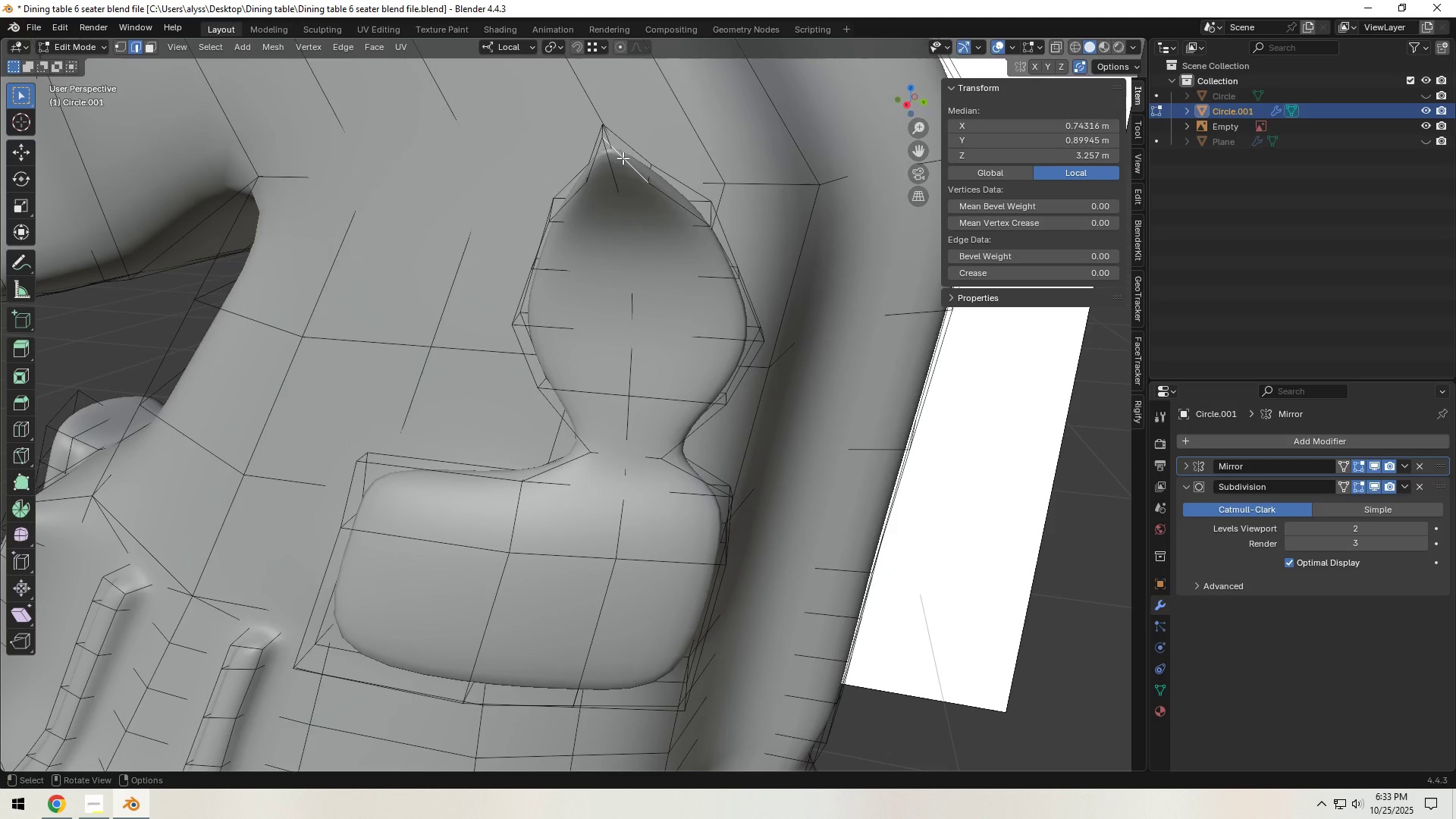 
left_click([623, 173])
 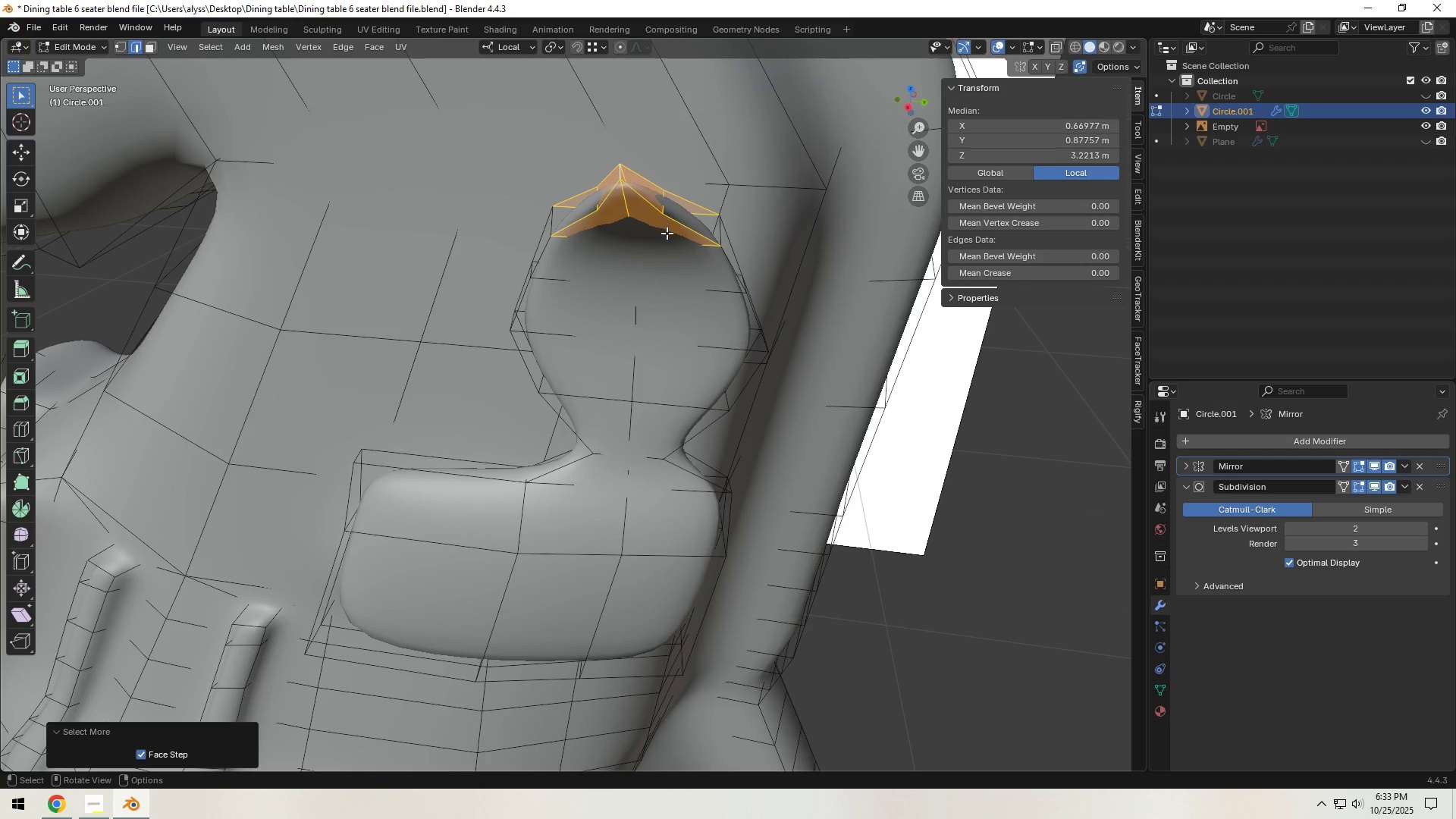 
double_click([667, 241])
 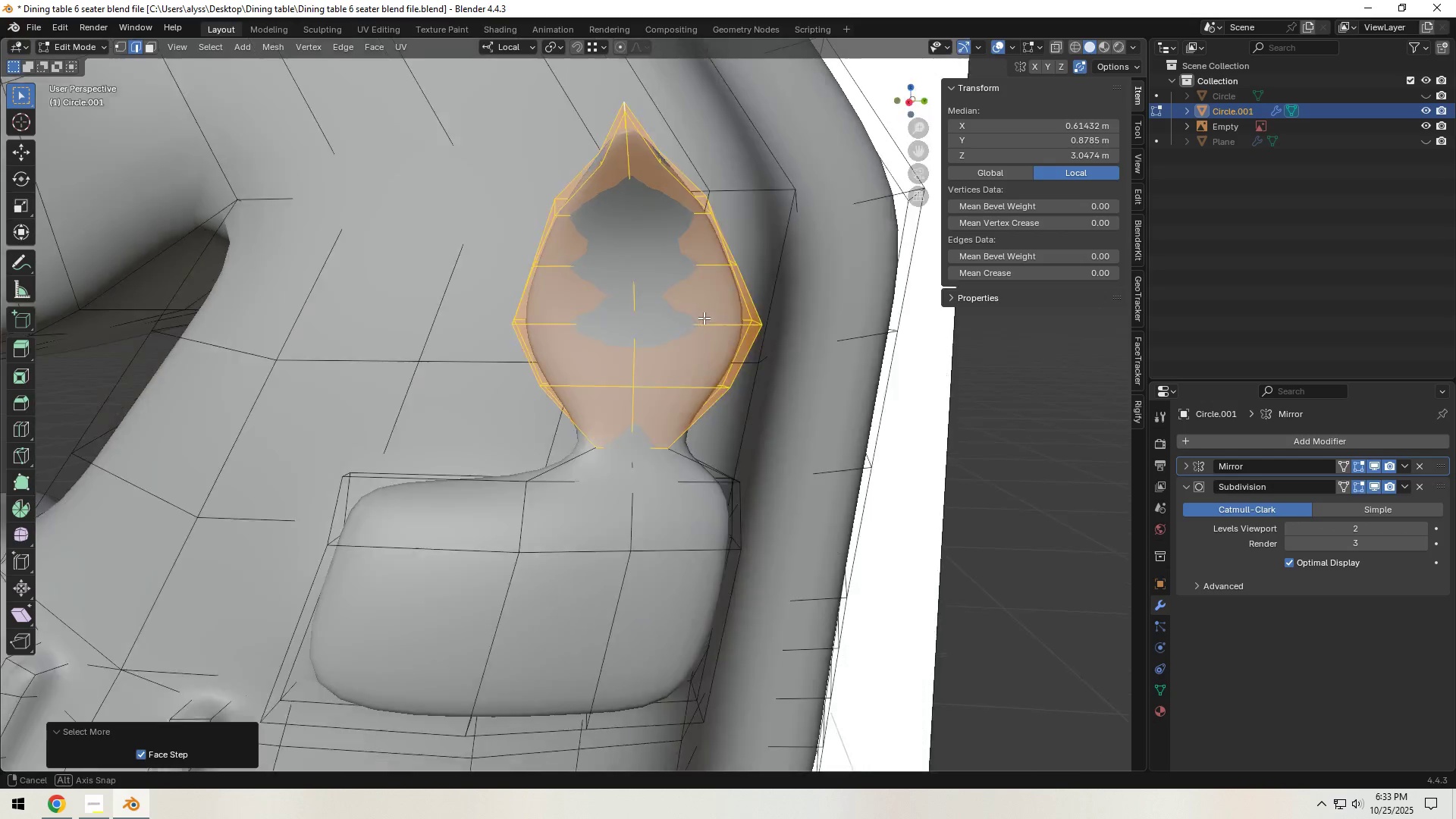 
type(Dxy)
 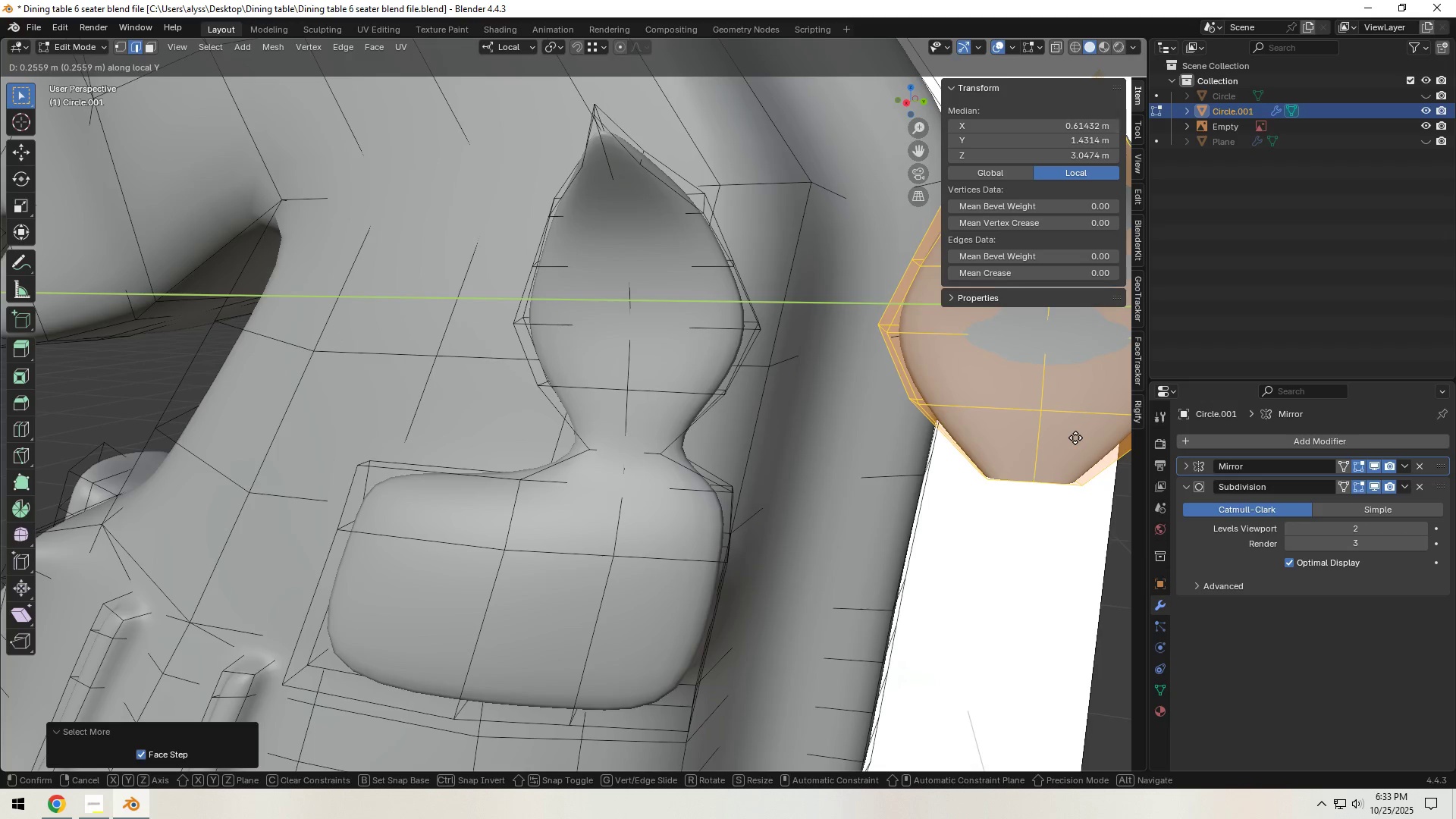 
left_click([1075, 438])
 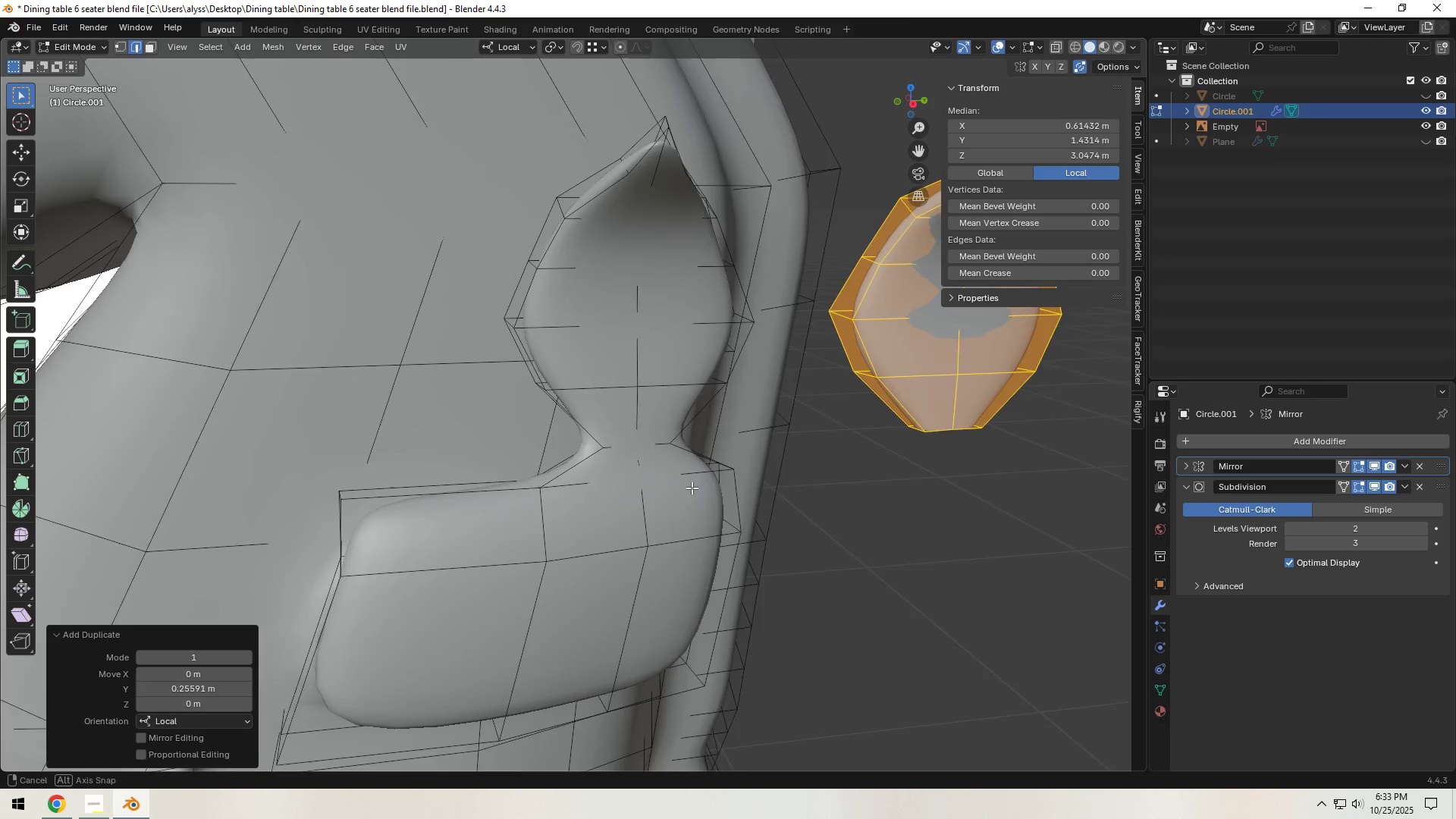 
hold_key(key=ShiftLeft, duration=0.42)
 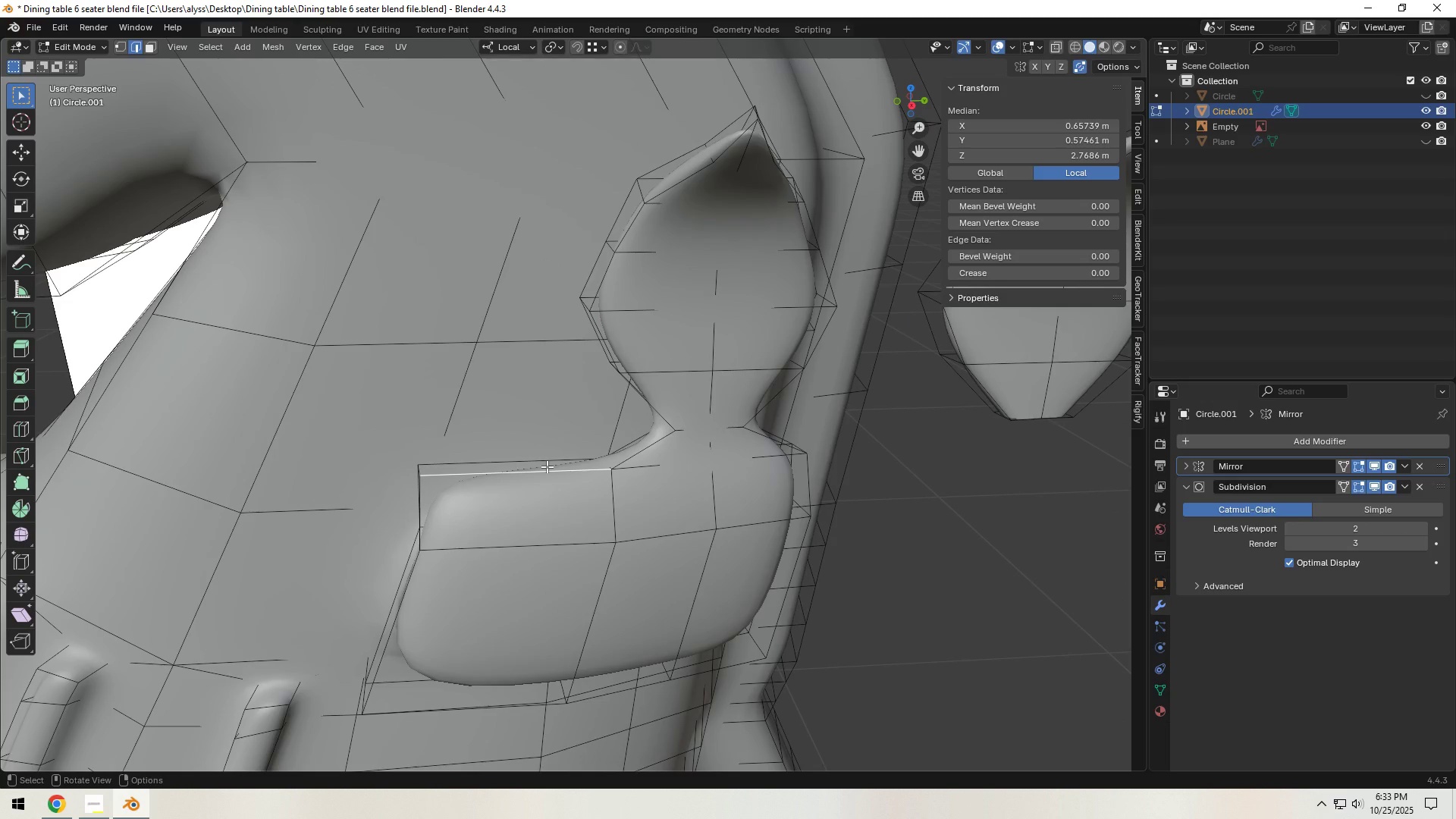 
key(3)
 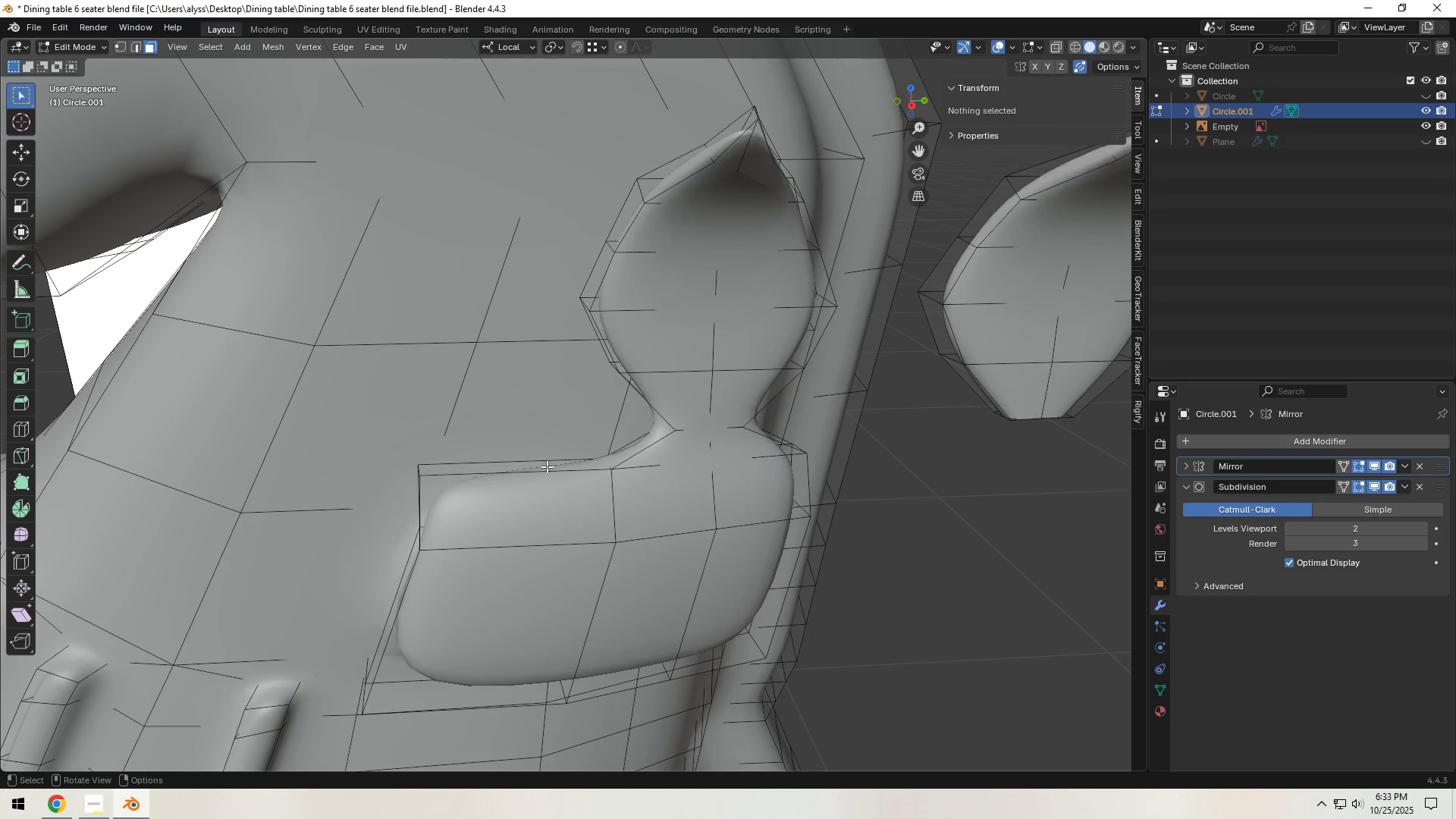 
left_click([547, 466])
 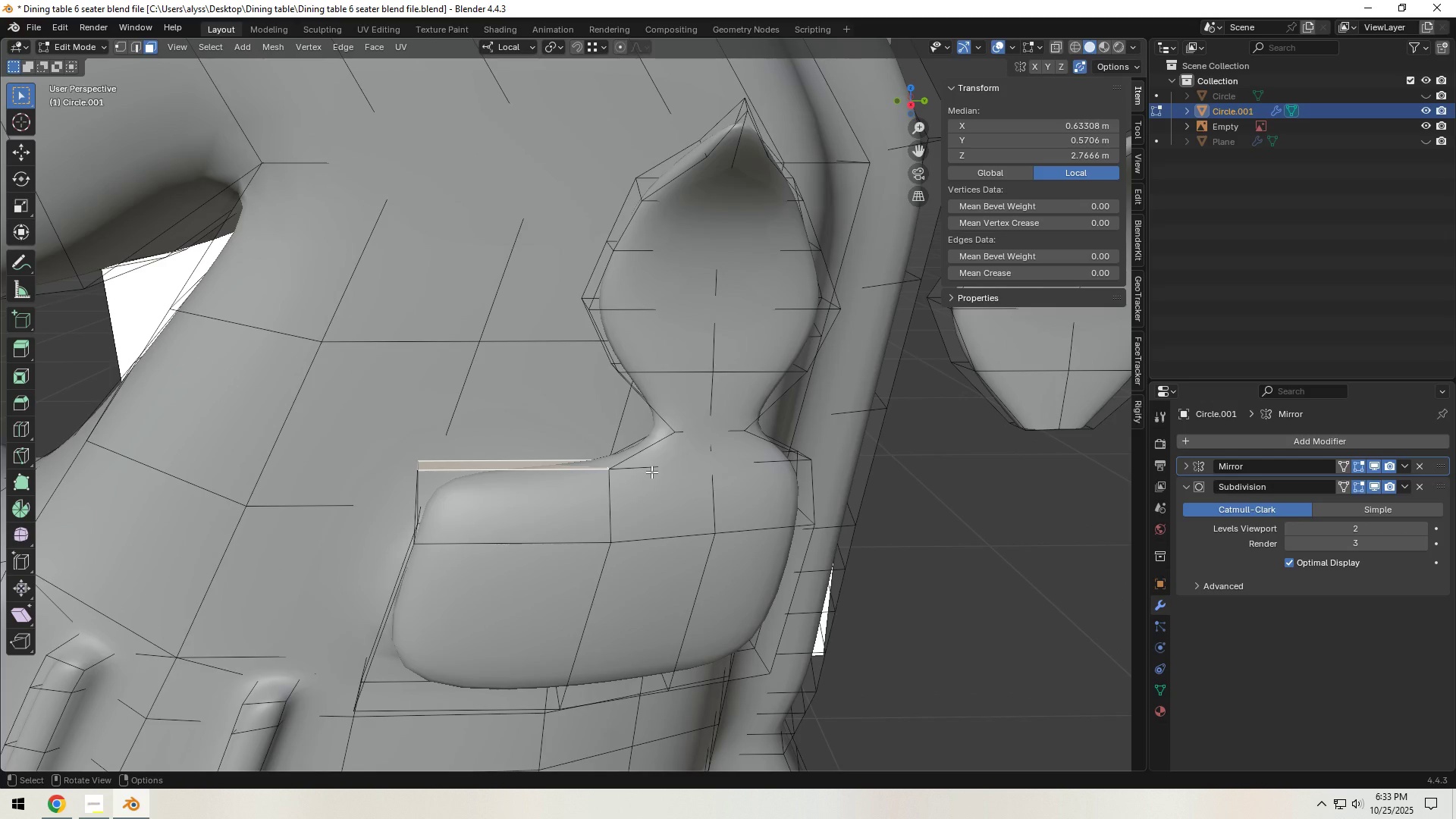 
key(E)
 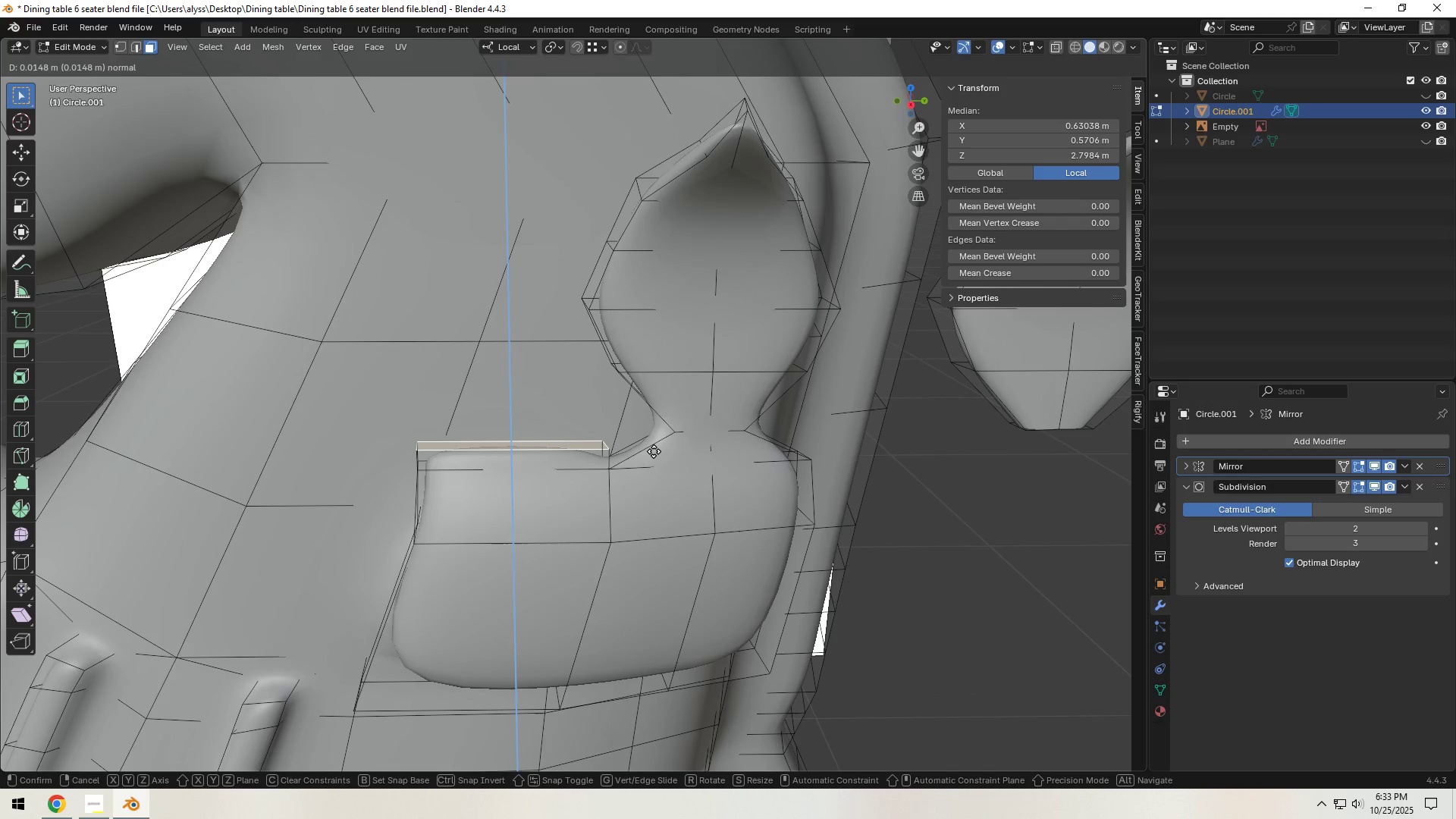 
left_click([654, 450])
 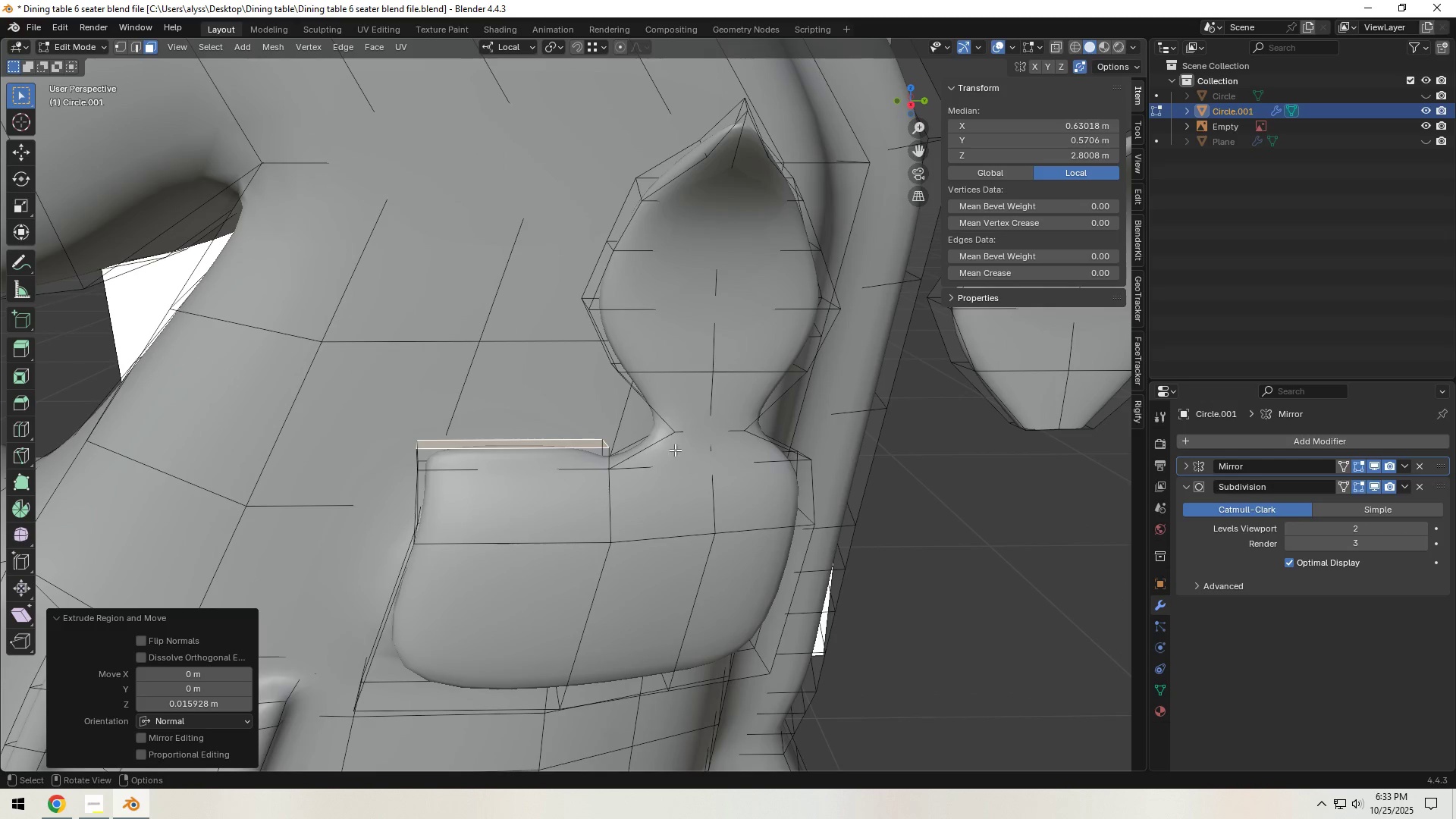 
key(S)
 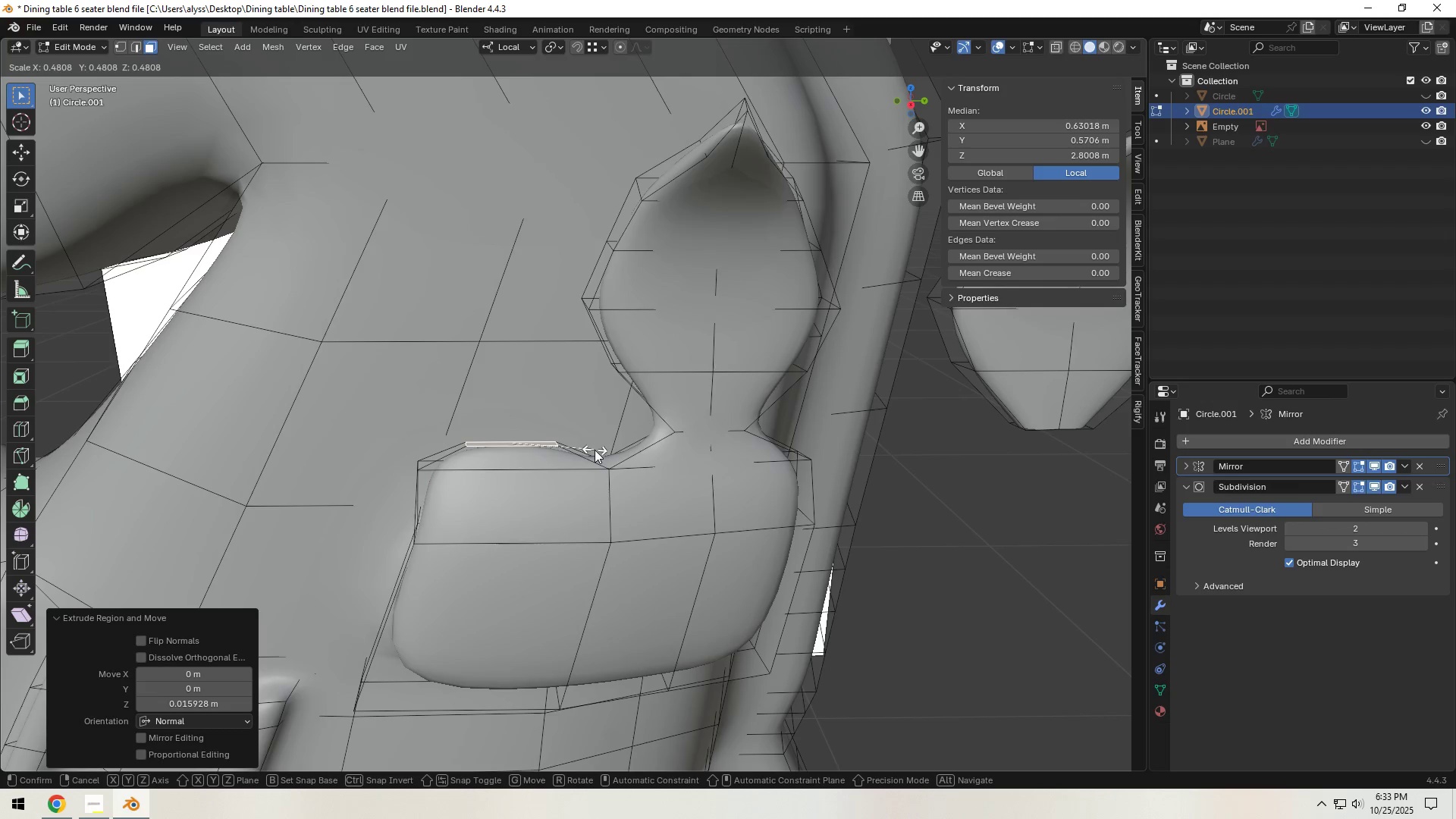 
left_click([595, 450])
 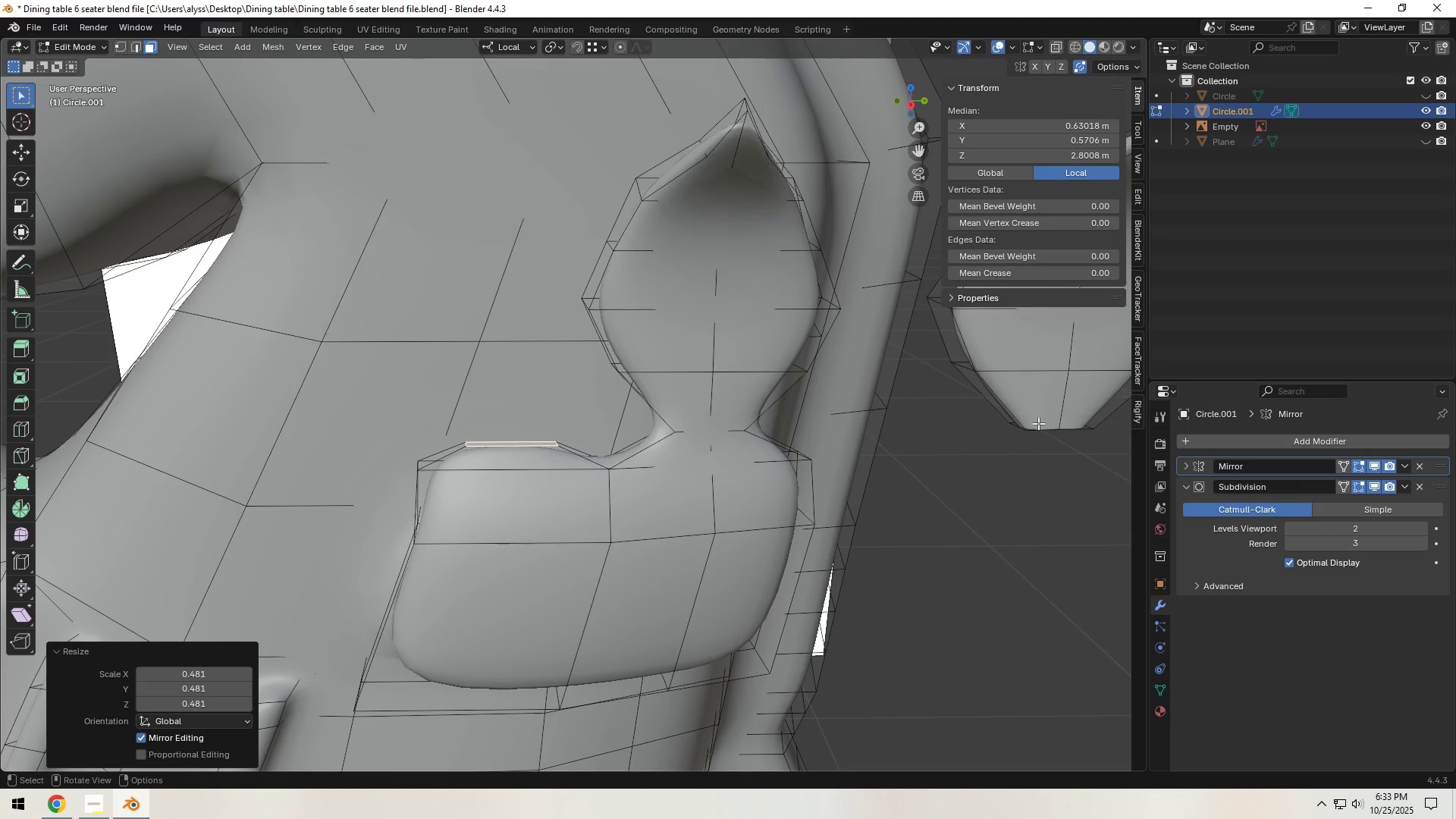 
left_click([1052, 420])
 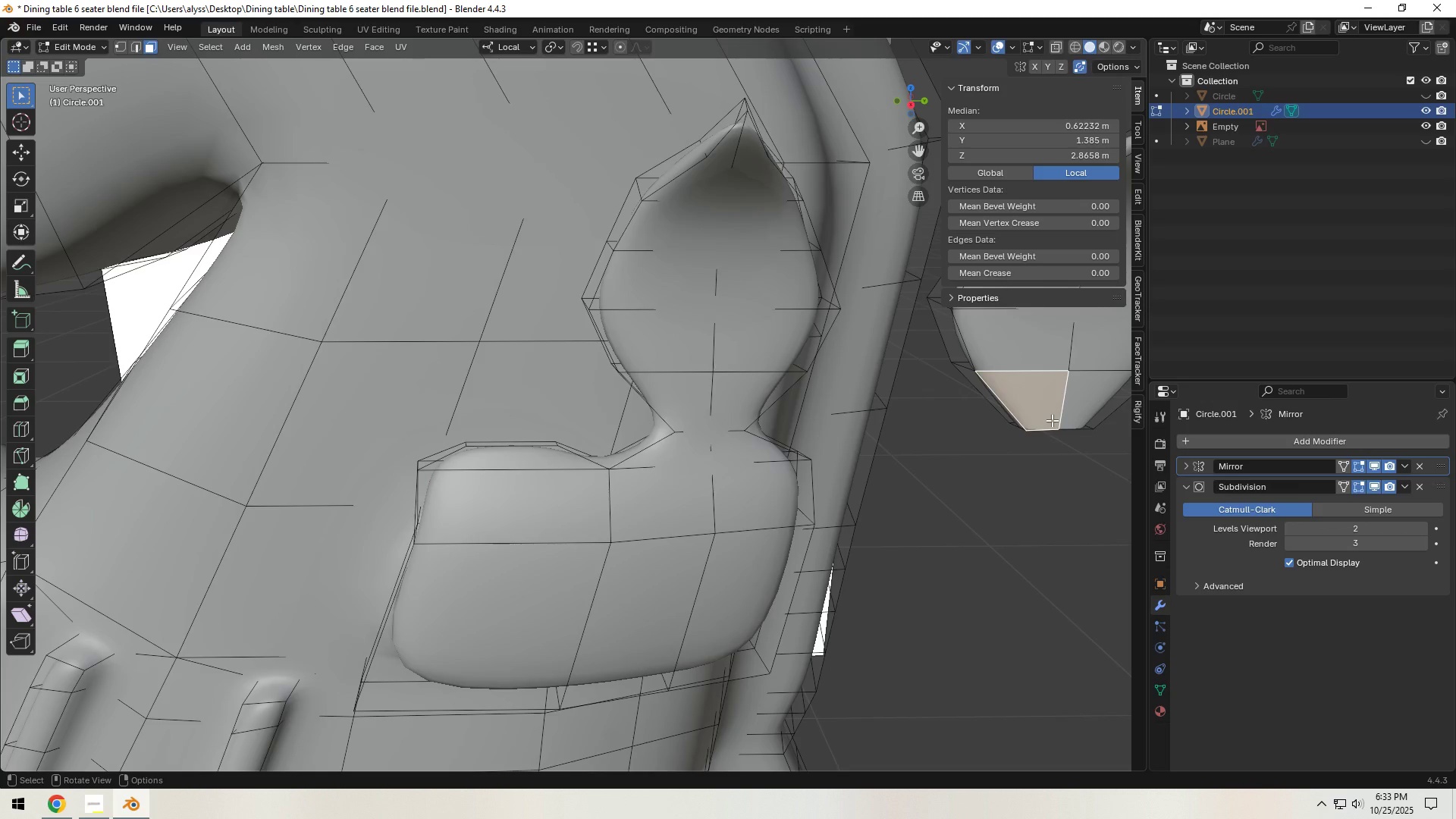 
type(lgy)
 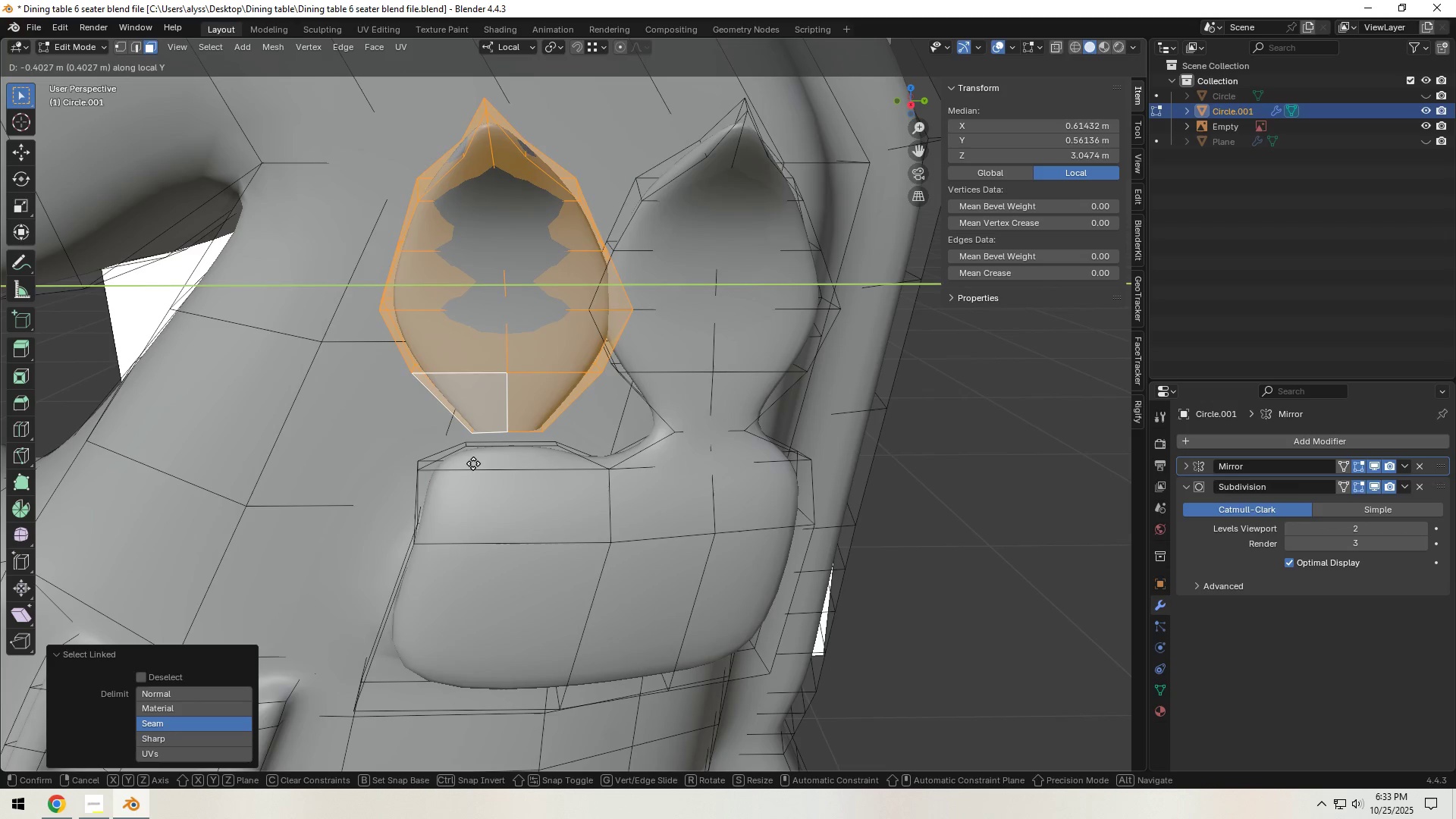 
left_click([474, 463])
 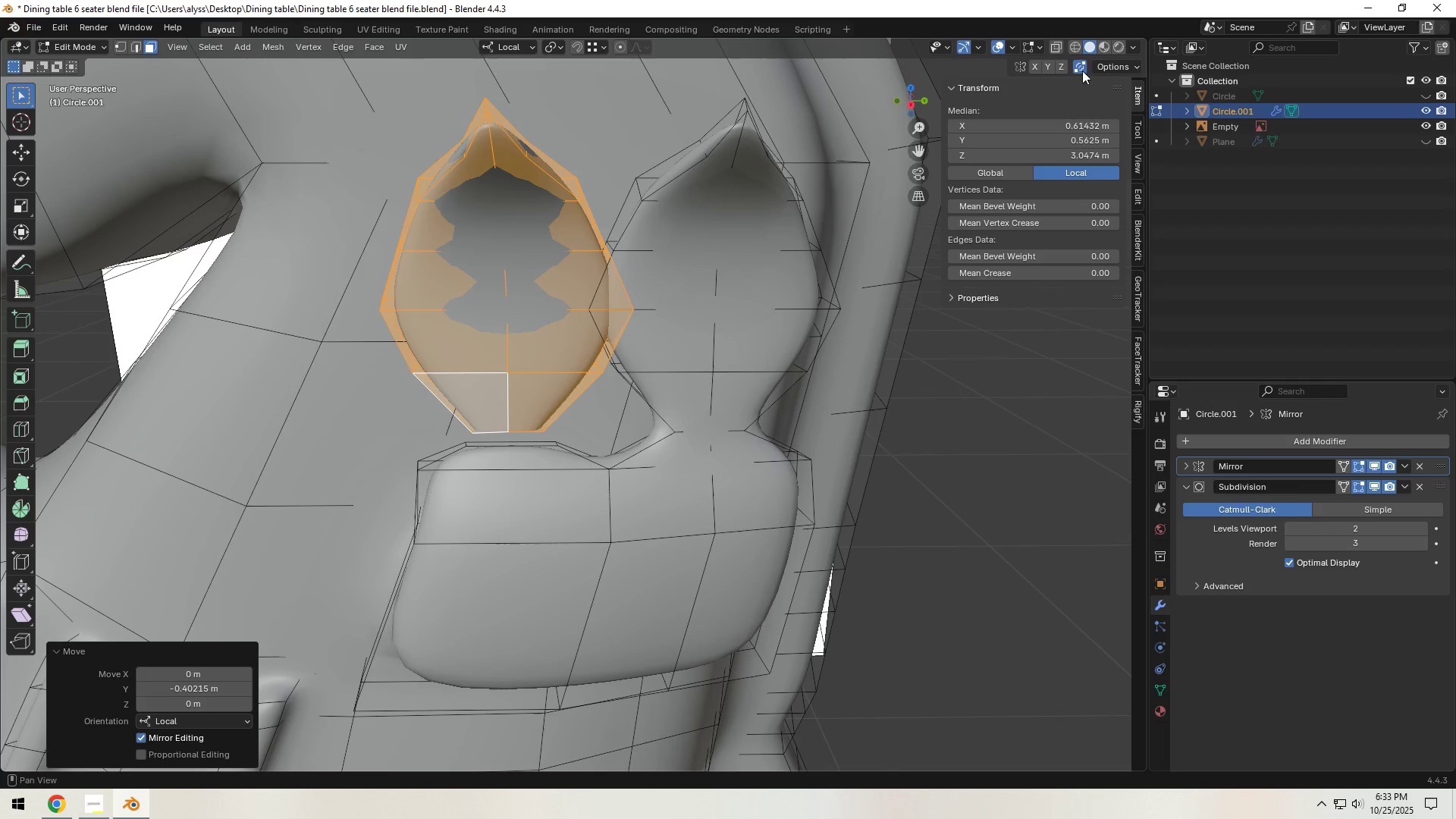 
left_click([1084, 65])
 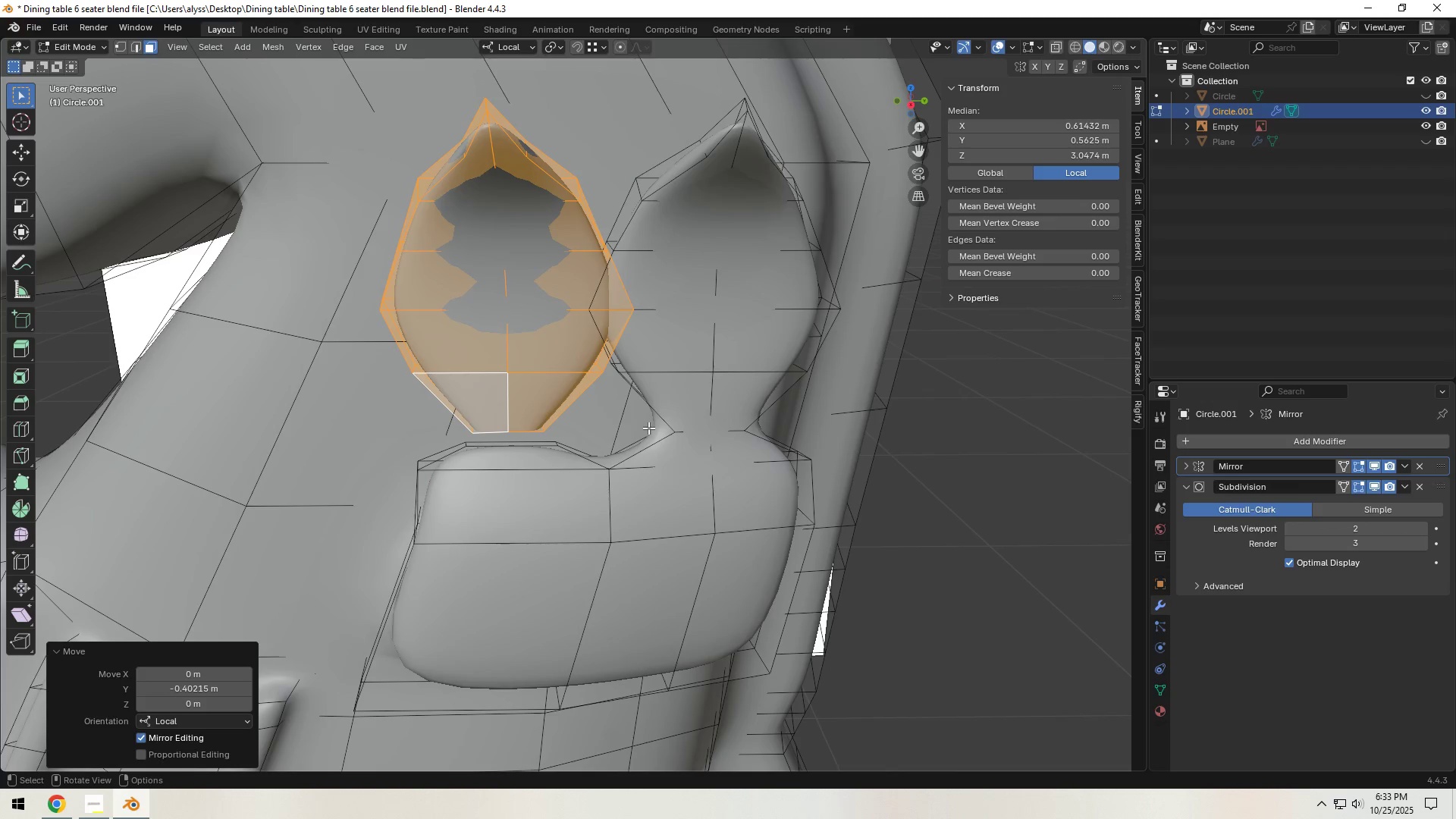 
key(G)
 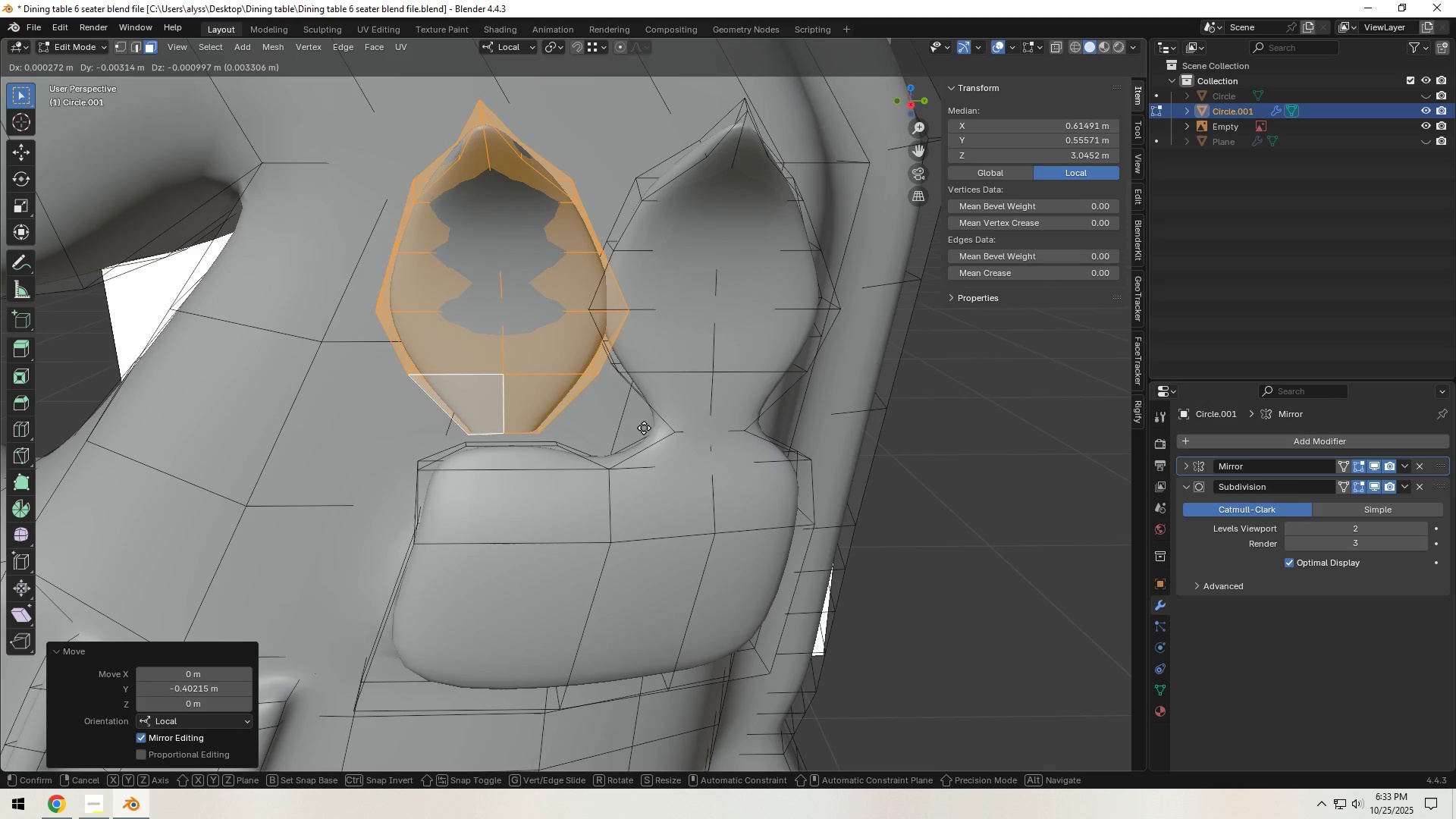 
right_click([644, 428])
 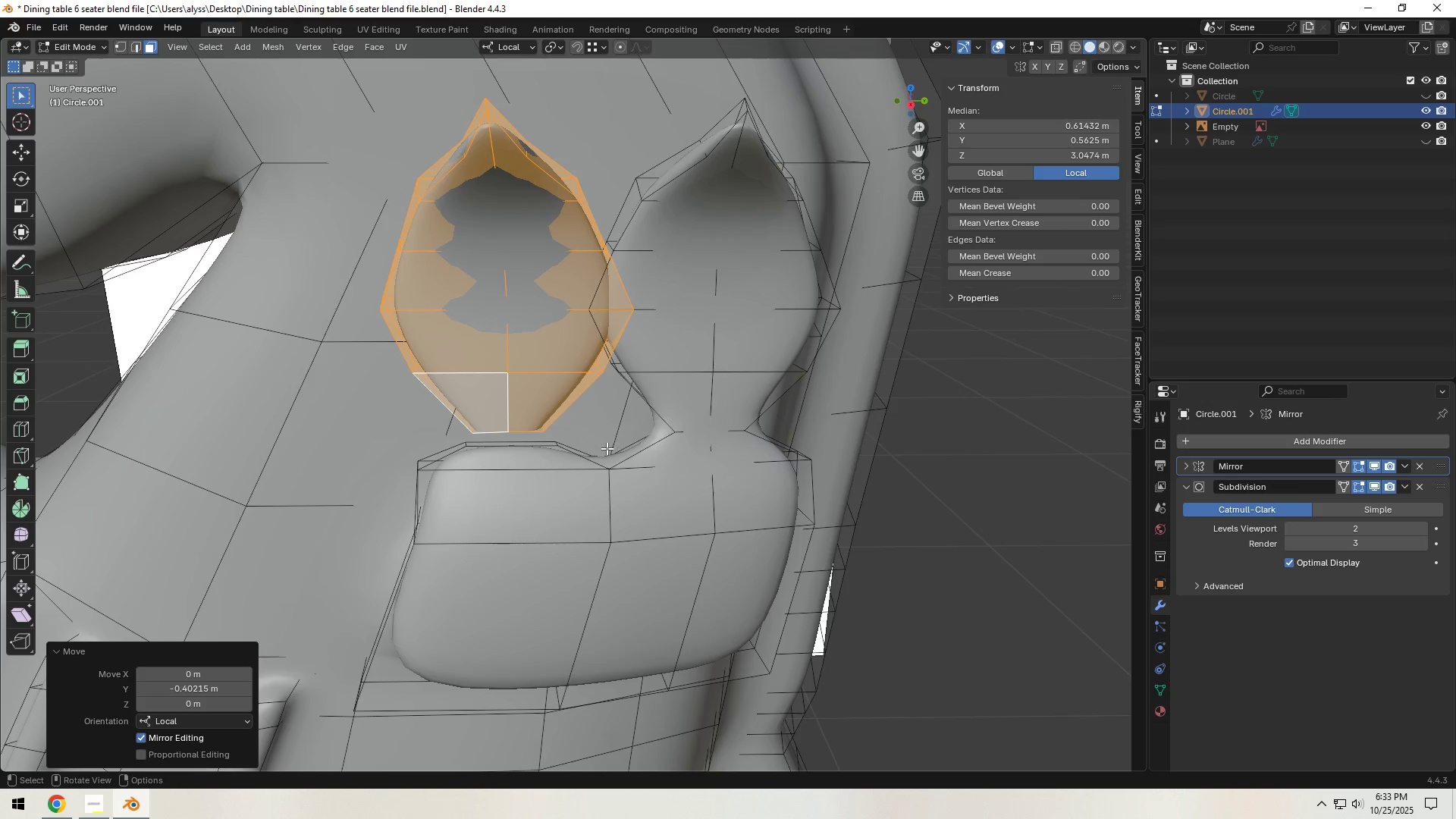 
scroll: coordinate [607, 448], scroll_direction: up, amount: 4.0
 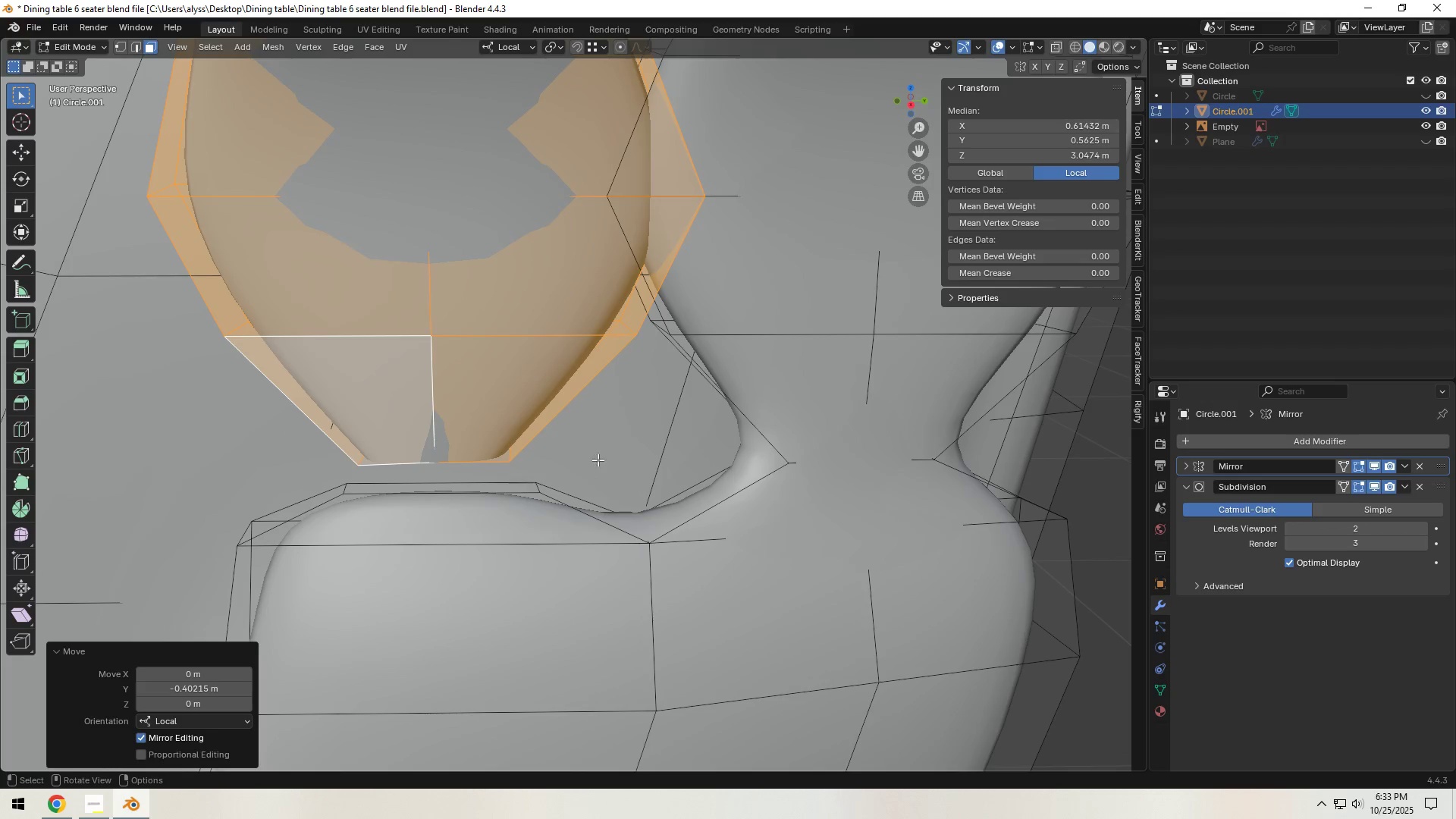 
key(Shift+ShiftLeft)
 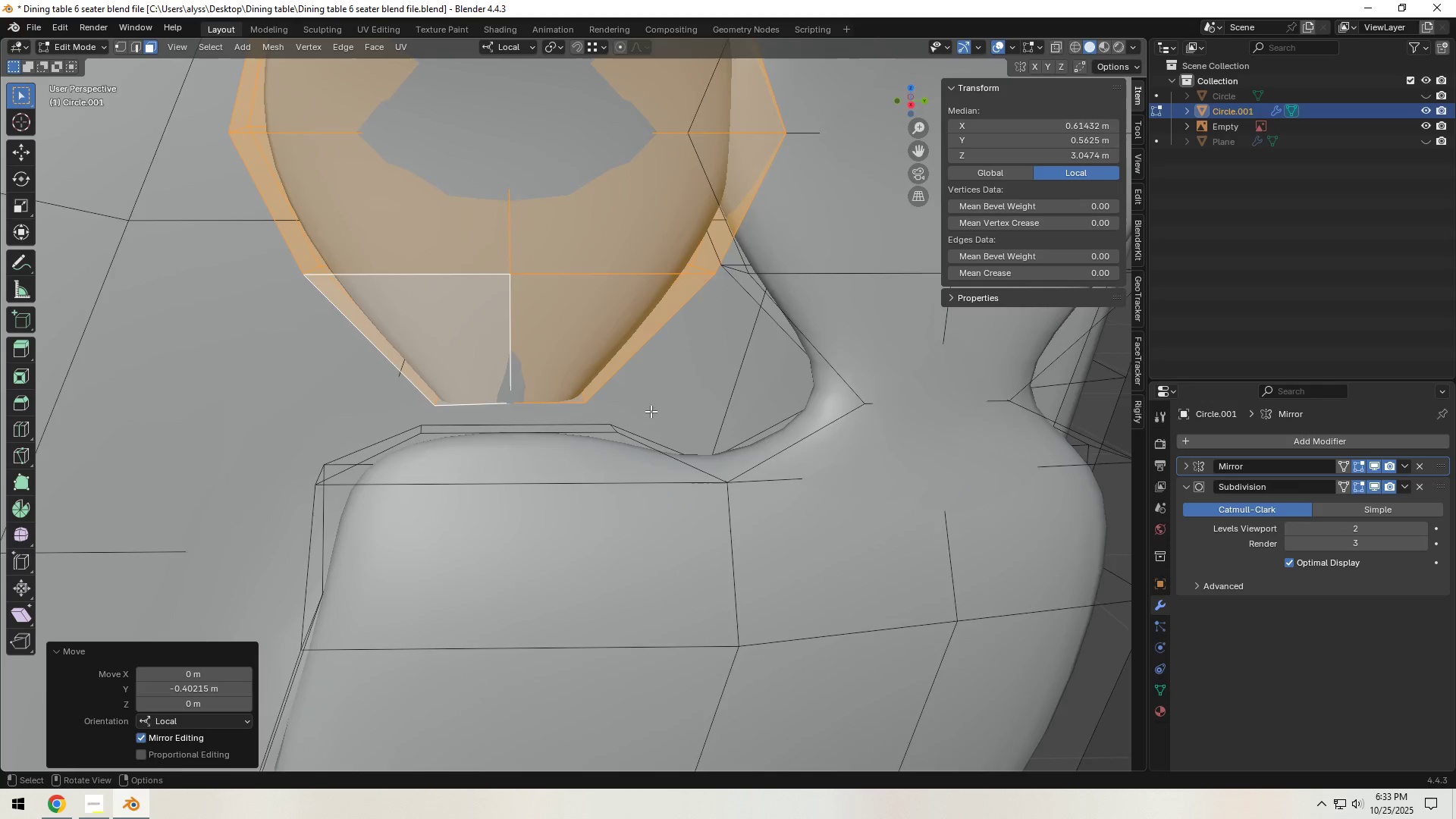 
scroll: coordinate [651, 411], scroll_direction: up, amount: 2.0
 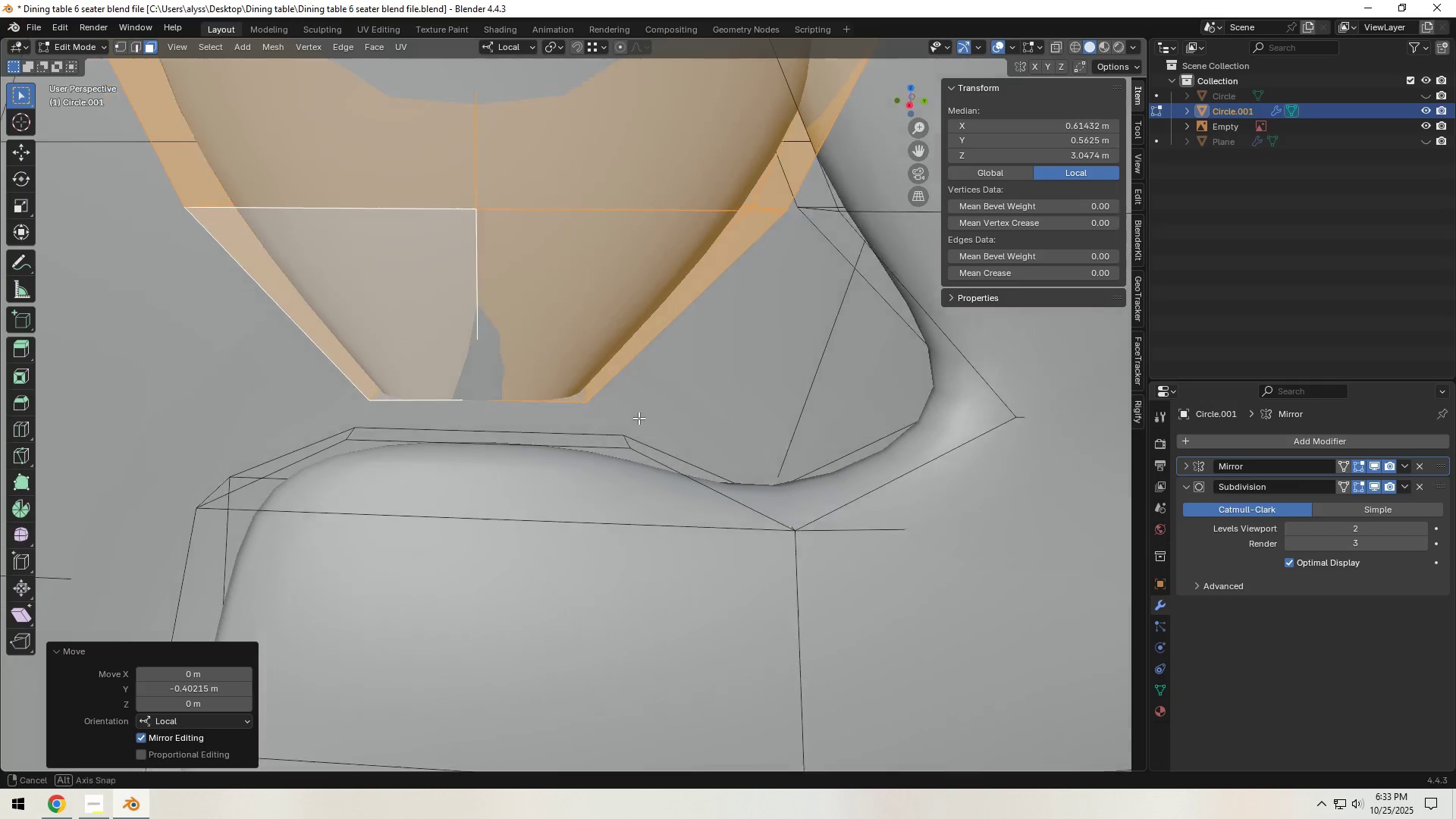 
key(1)
 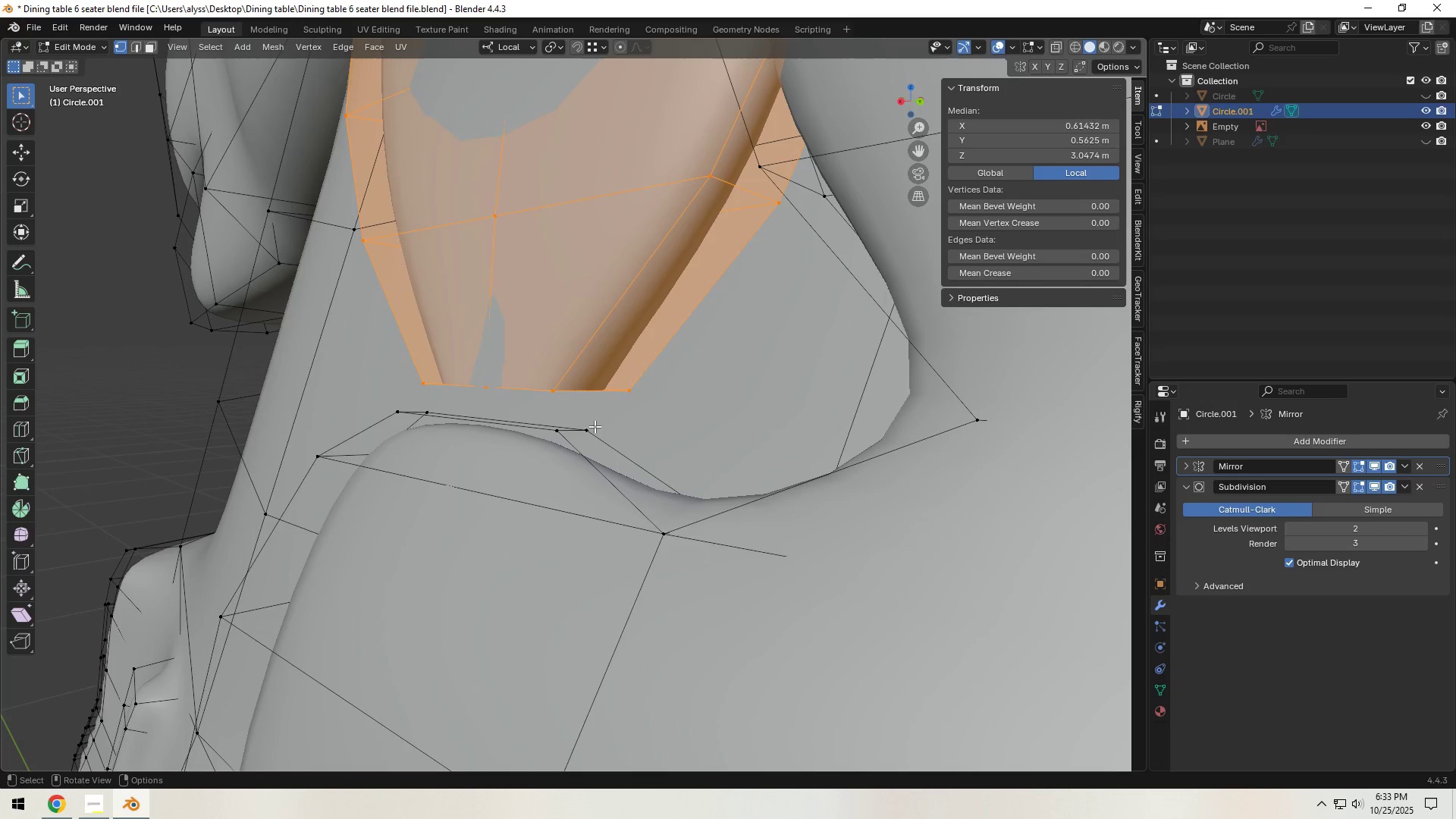 
left_click([588, 428])
 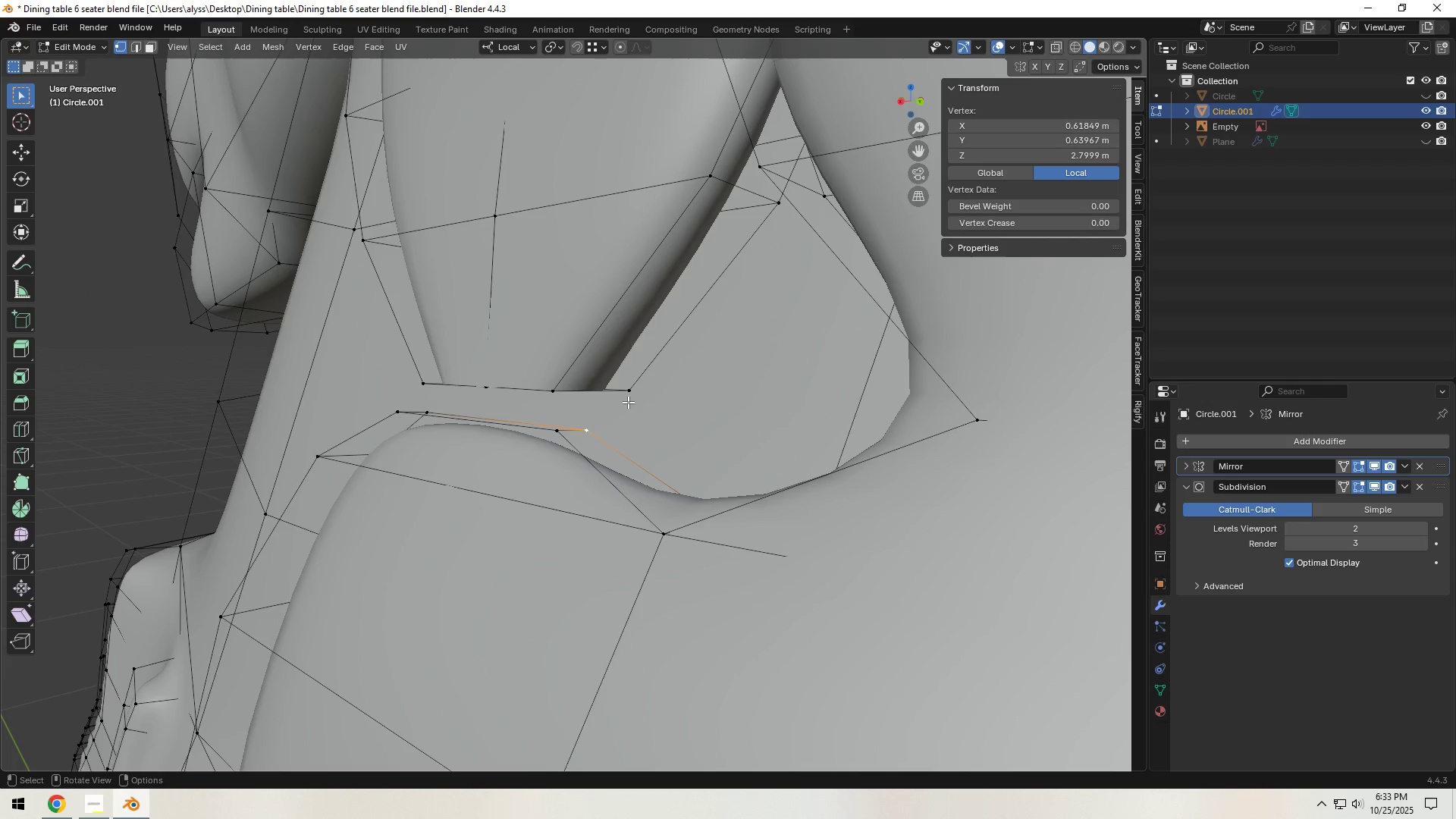 
hold_key(key=ShiftLeft, duration=0.42)
left_click([632, 394])
 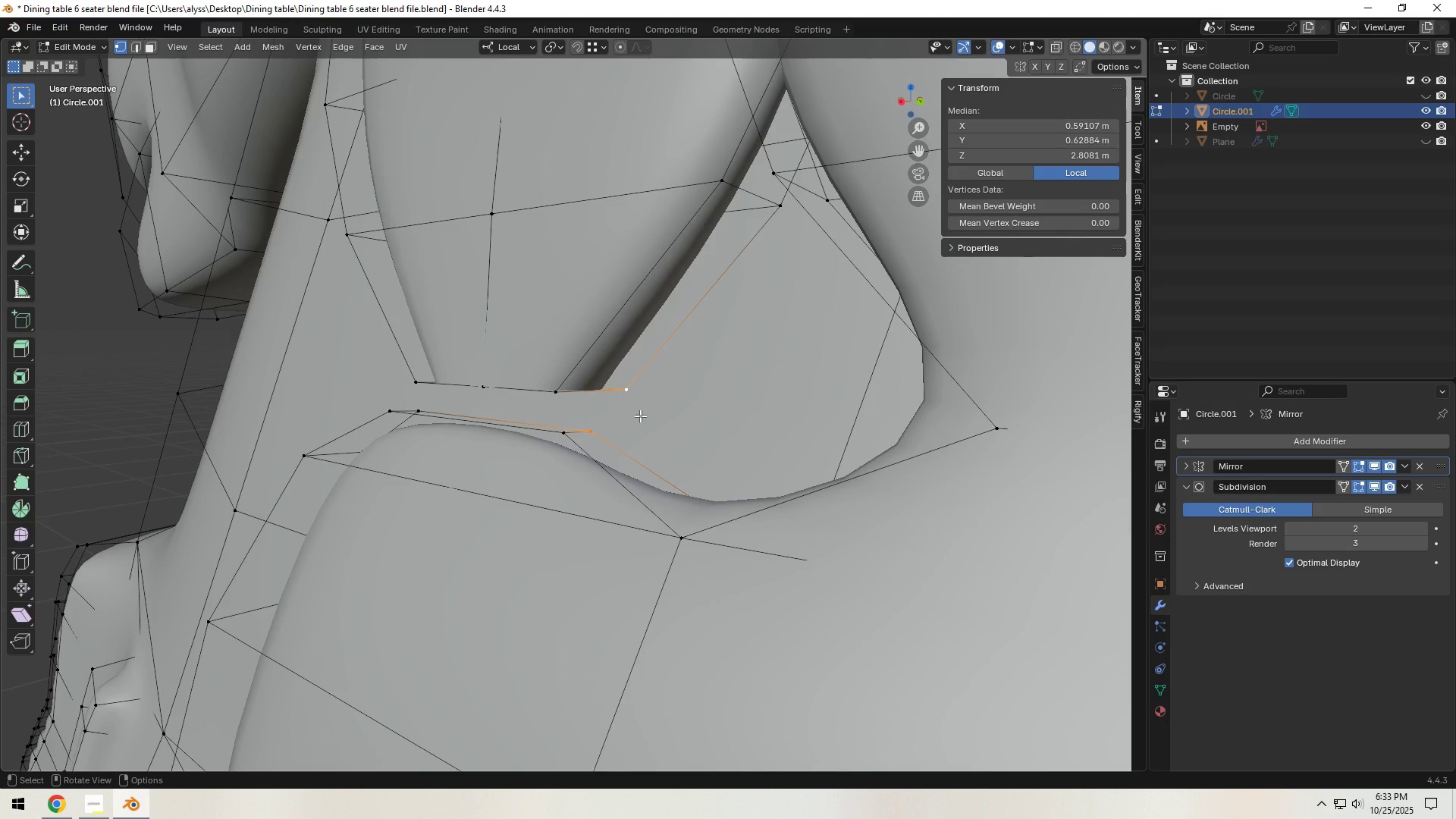 
key(M)
 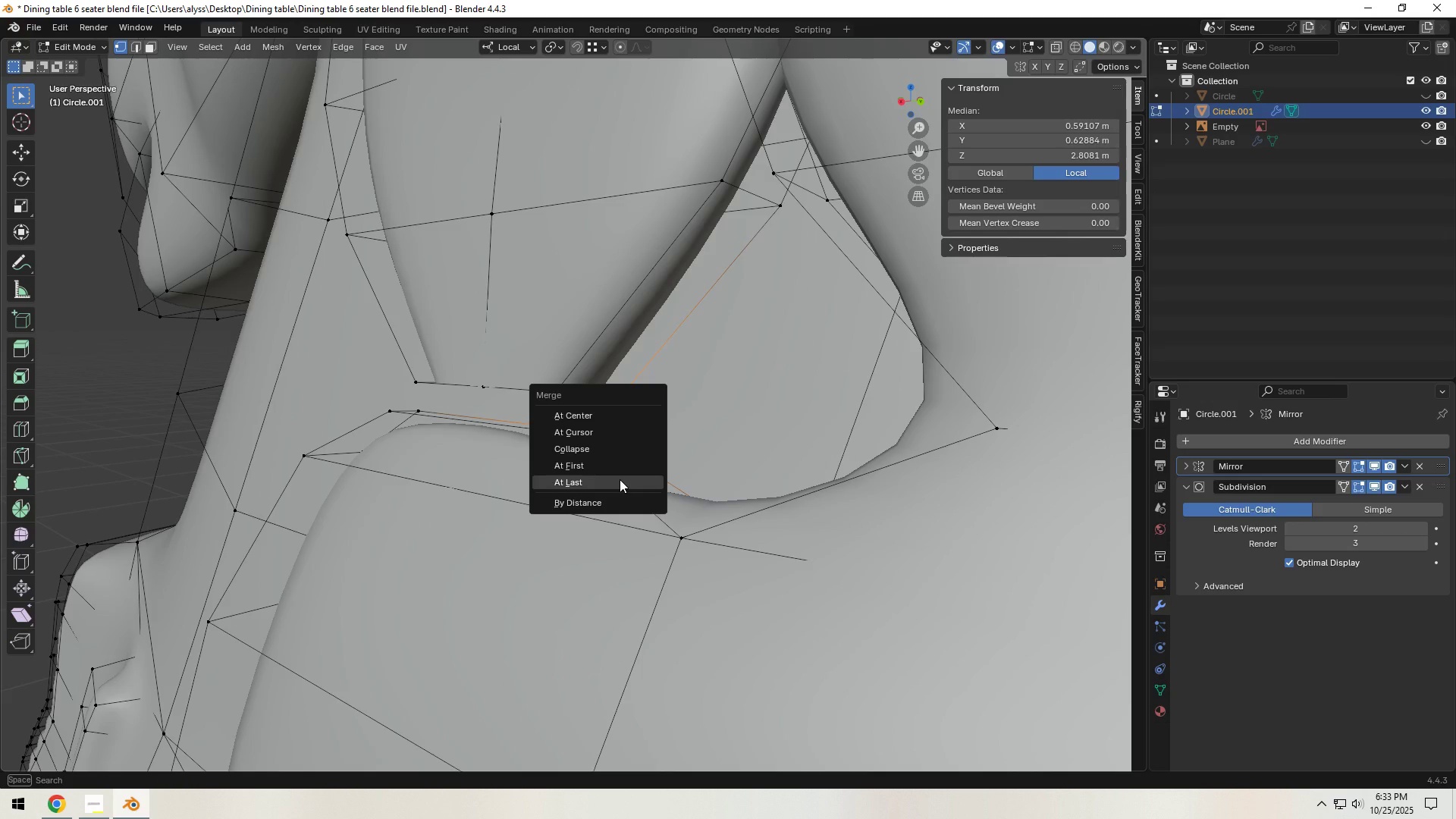 
left_click([620, 479])
 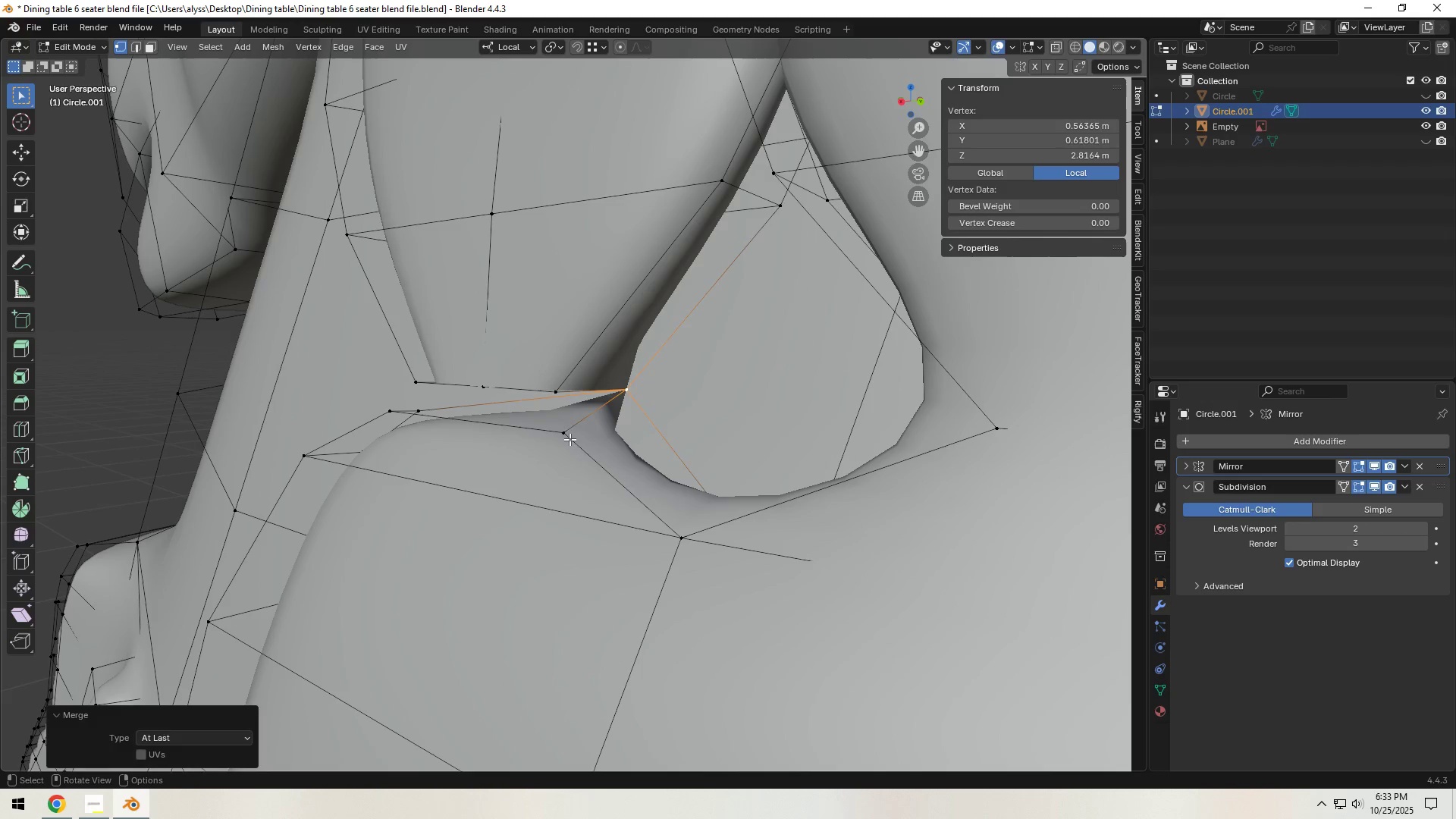 
hold_key(key=ShiftLeft, duration=0.55)
left_click([551, 391])
 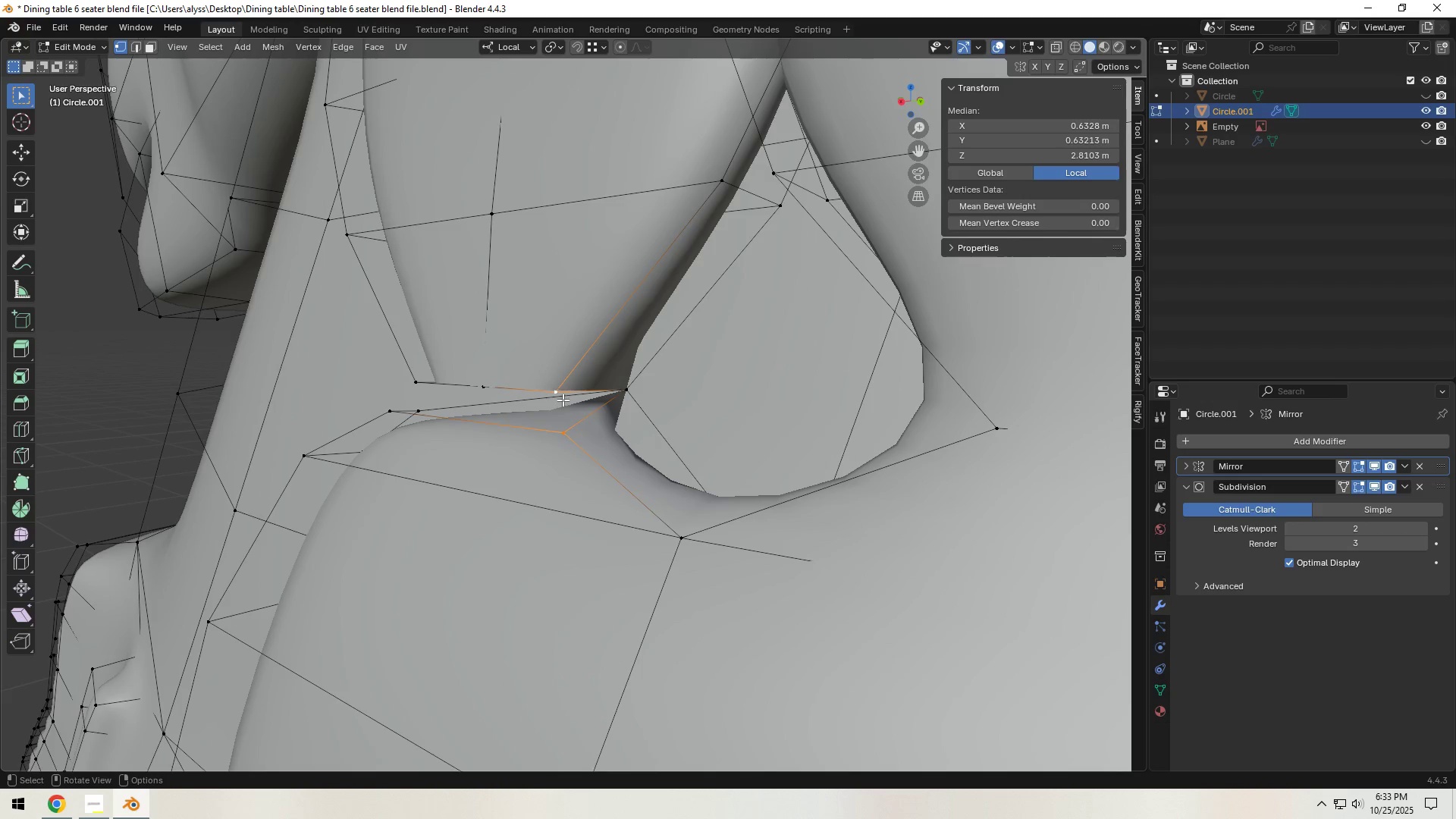 
key(M)
 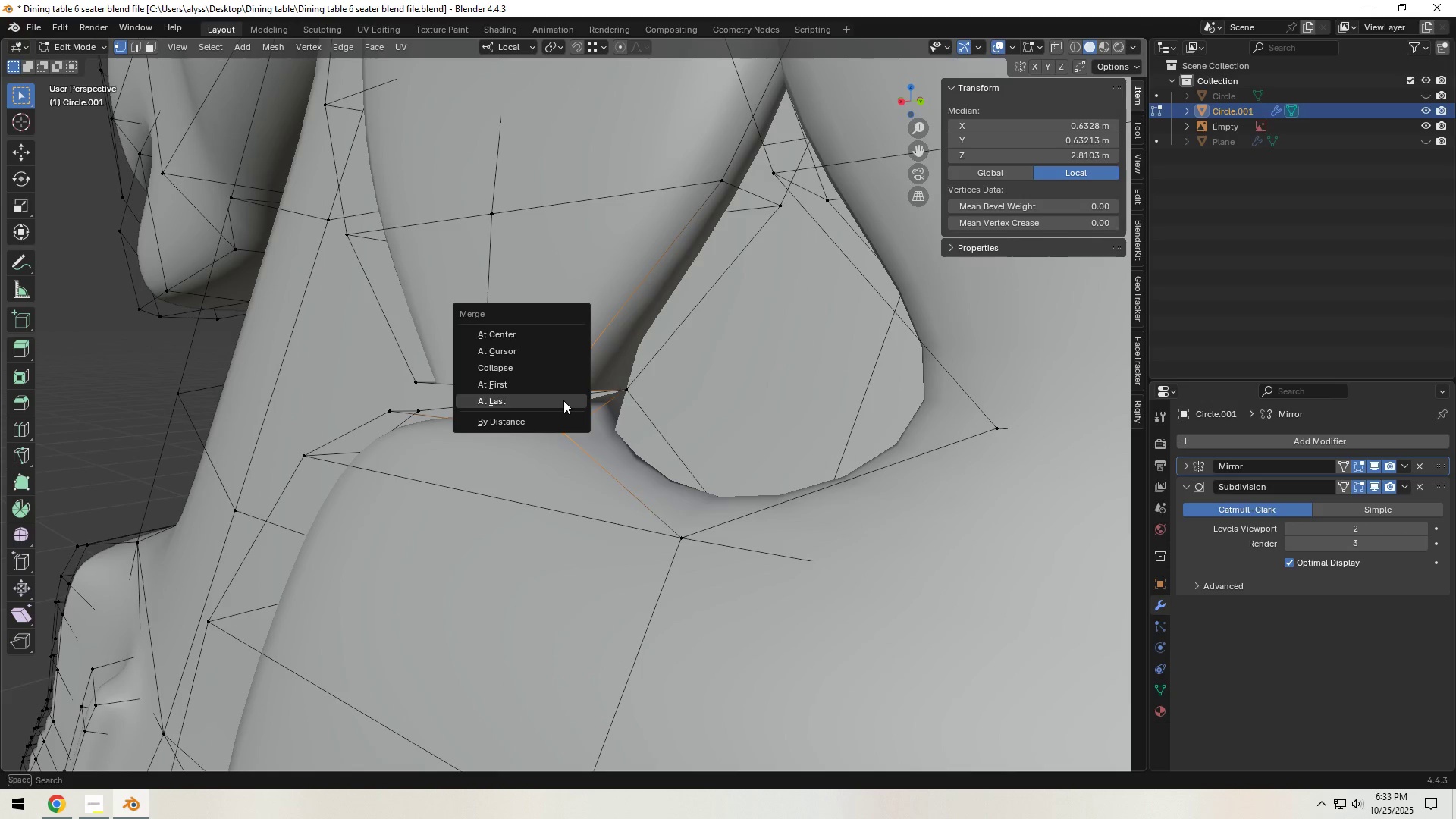 
left_click([563, 400])
 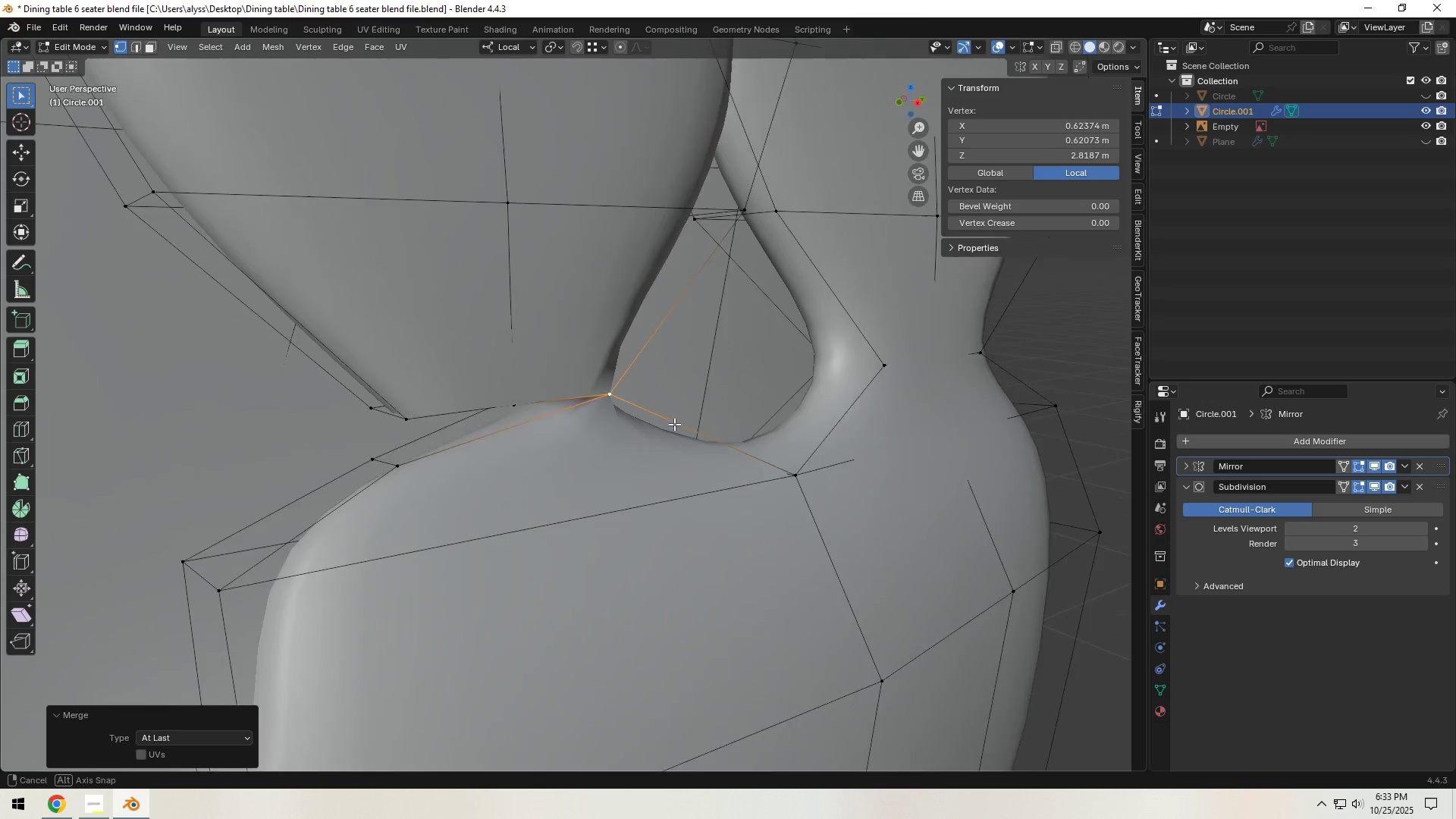 
key(Control+R)
 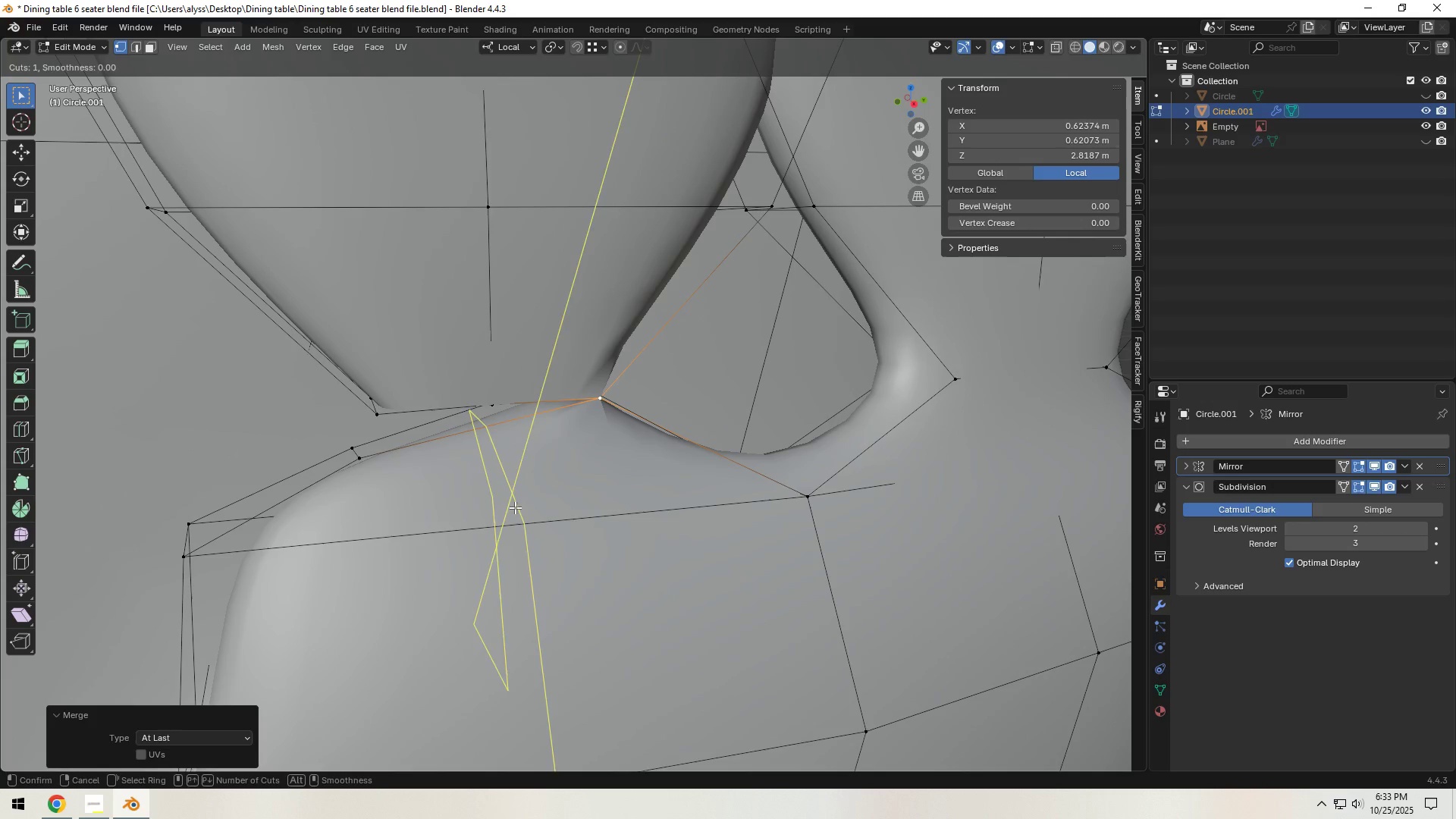 
right_click([515, 507])
 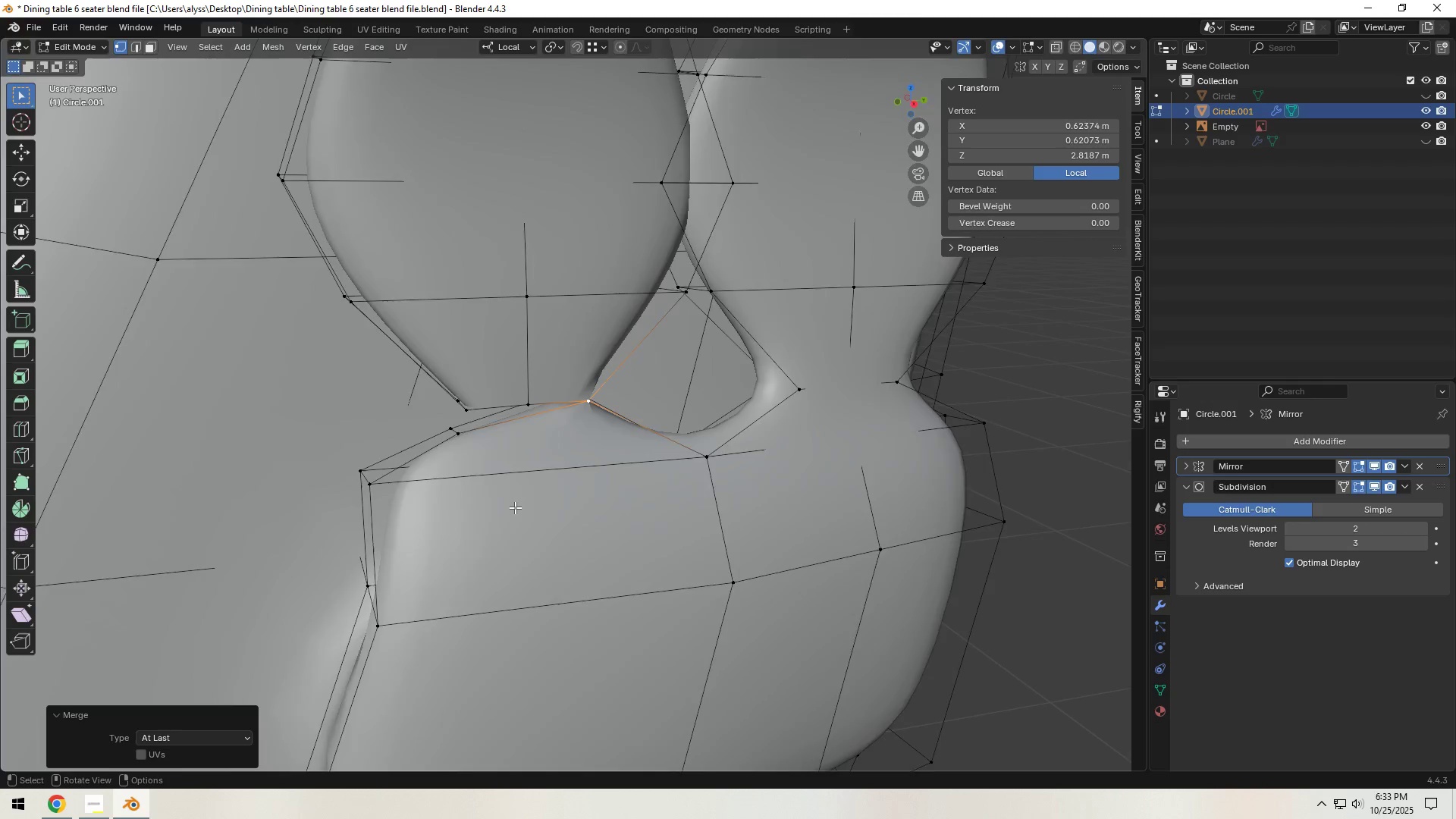 
scroll: coordinate [515, 507], scroll_direction: down, amount: 6.0
 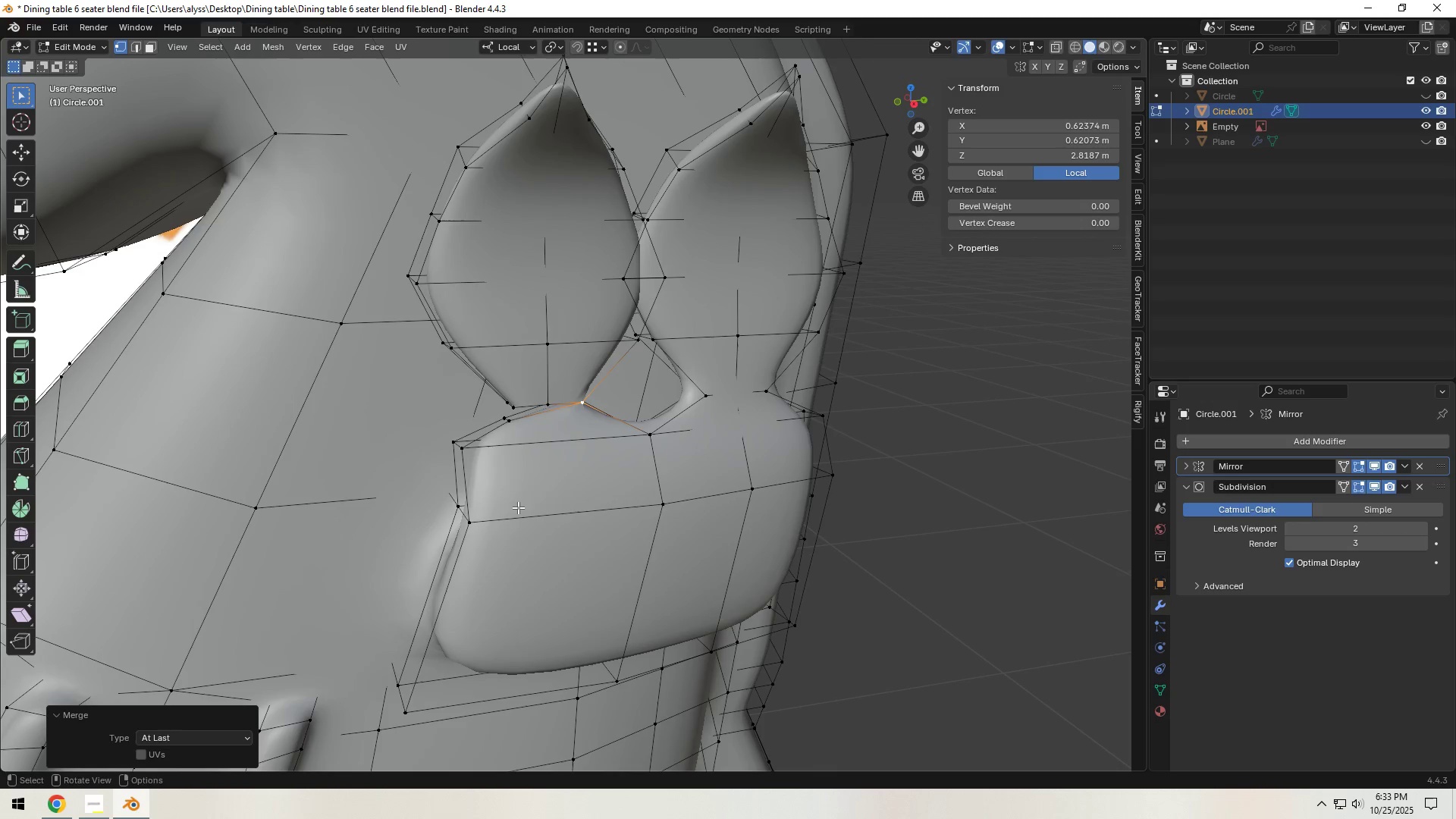 
key(Control+ControlLeft)
 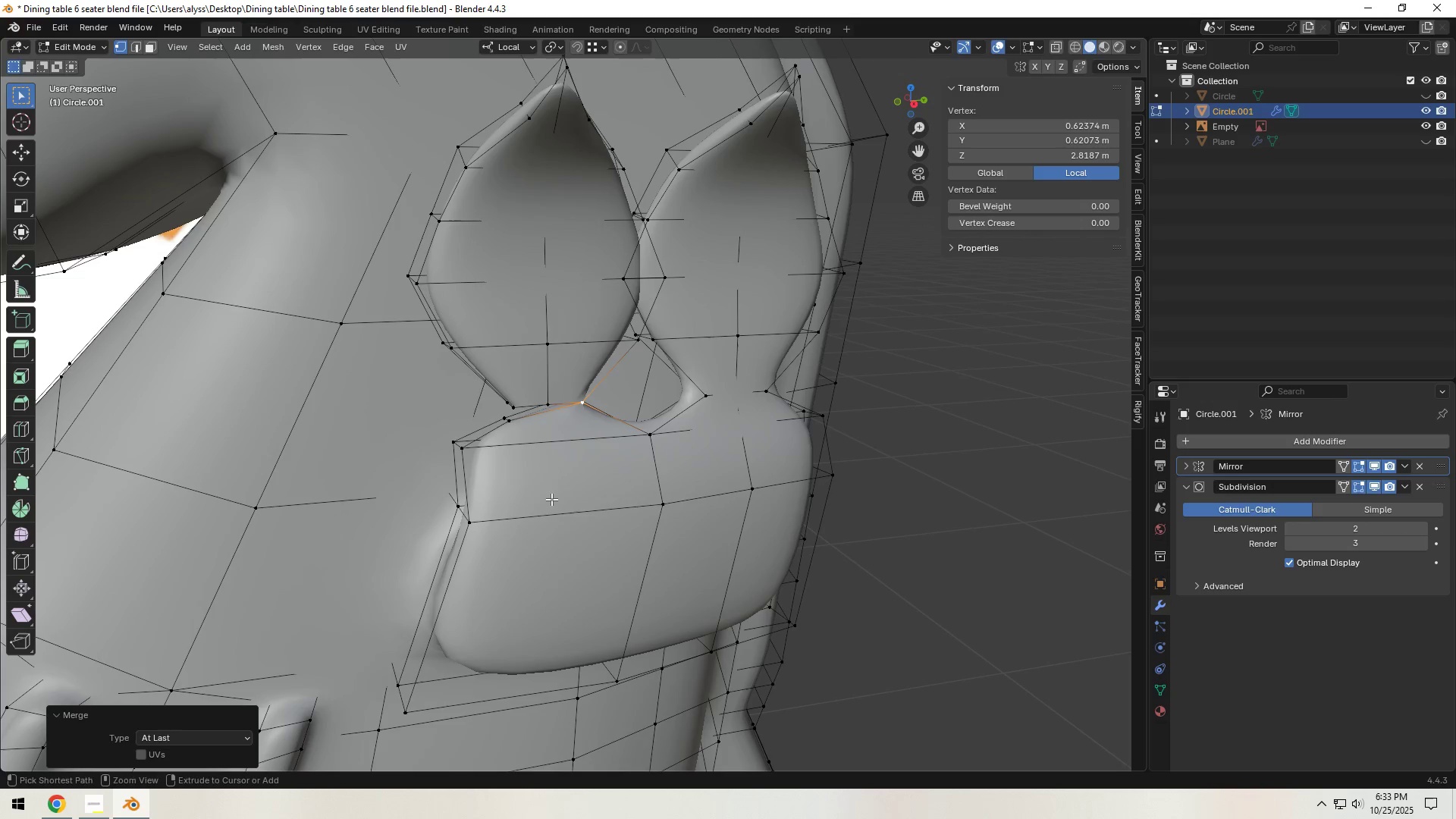 
key(Control+R)
 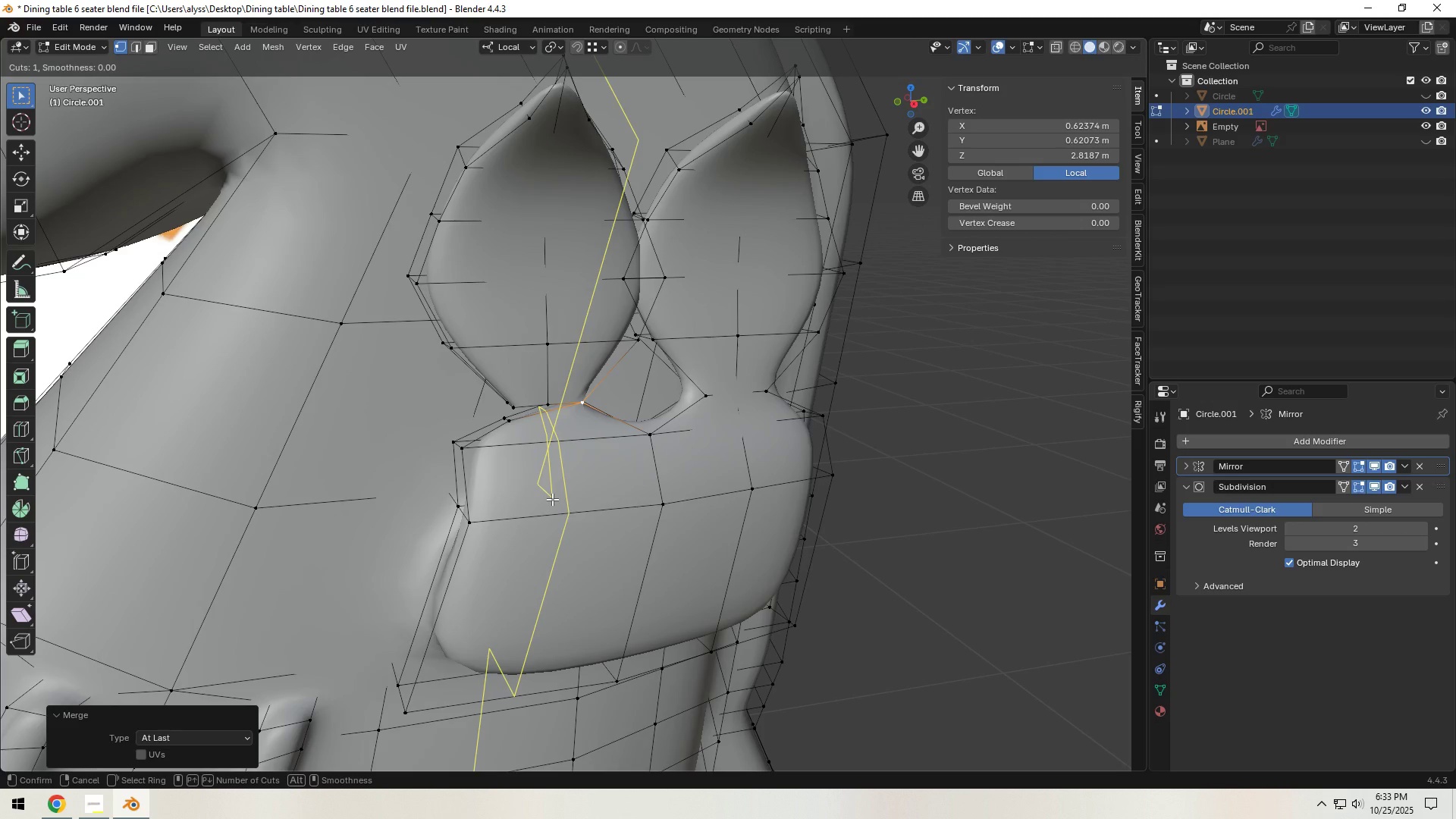 
left_click([552, 499])
 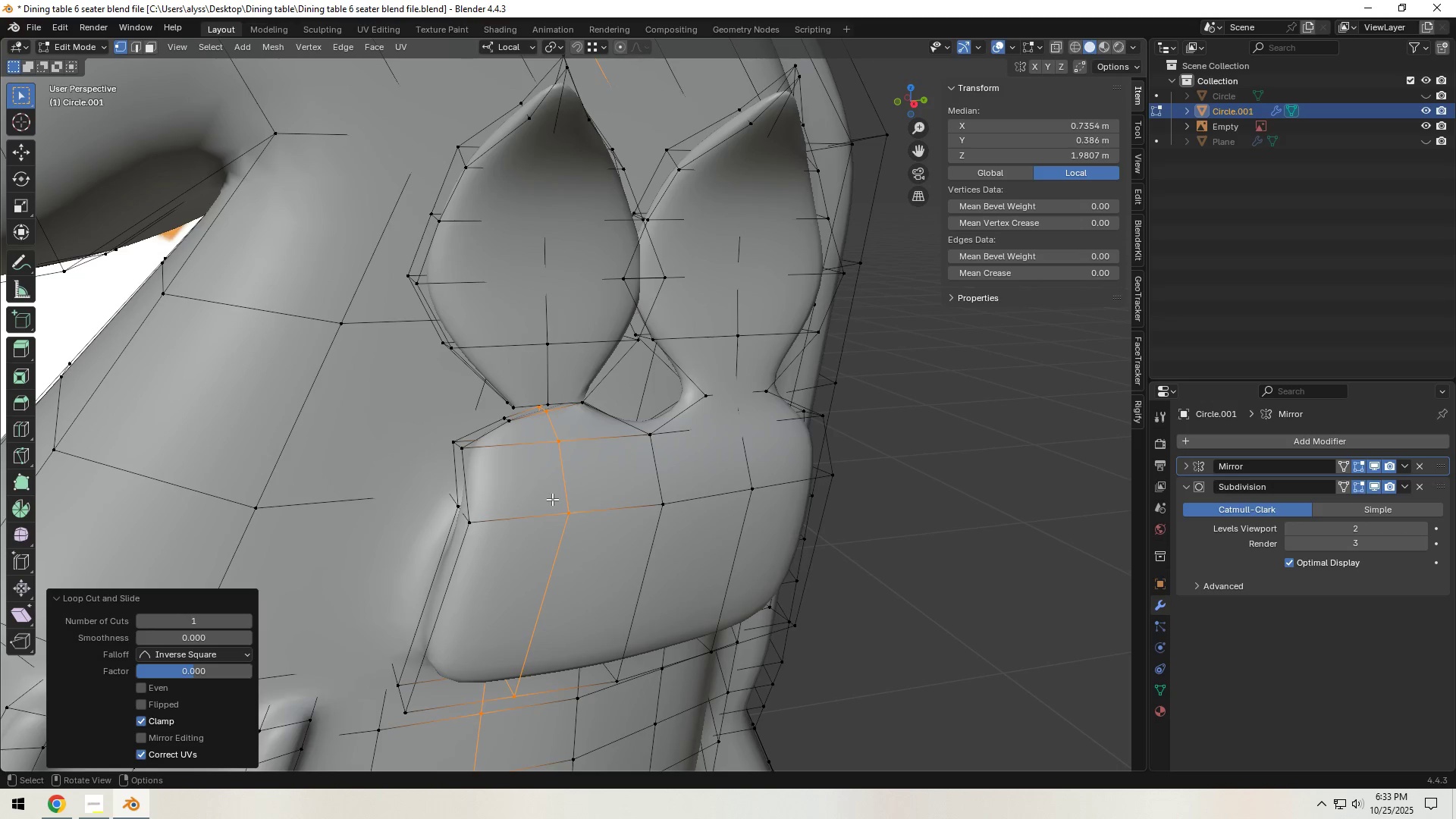 
right_click([552, 499])
 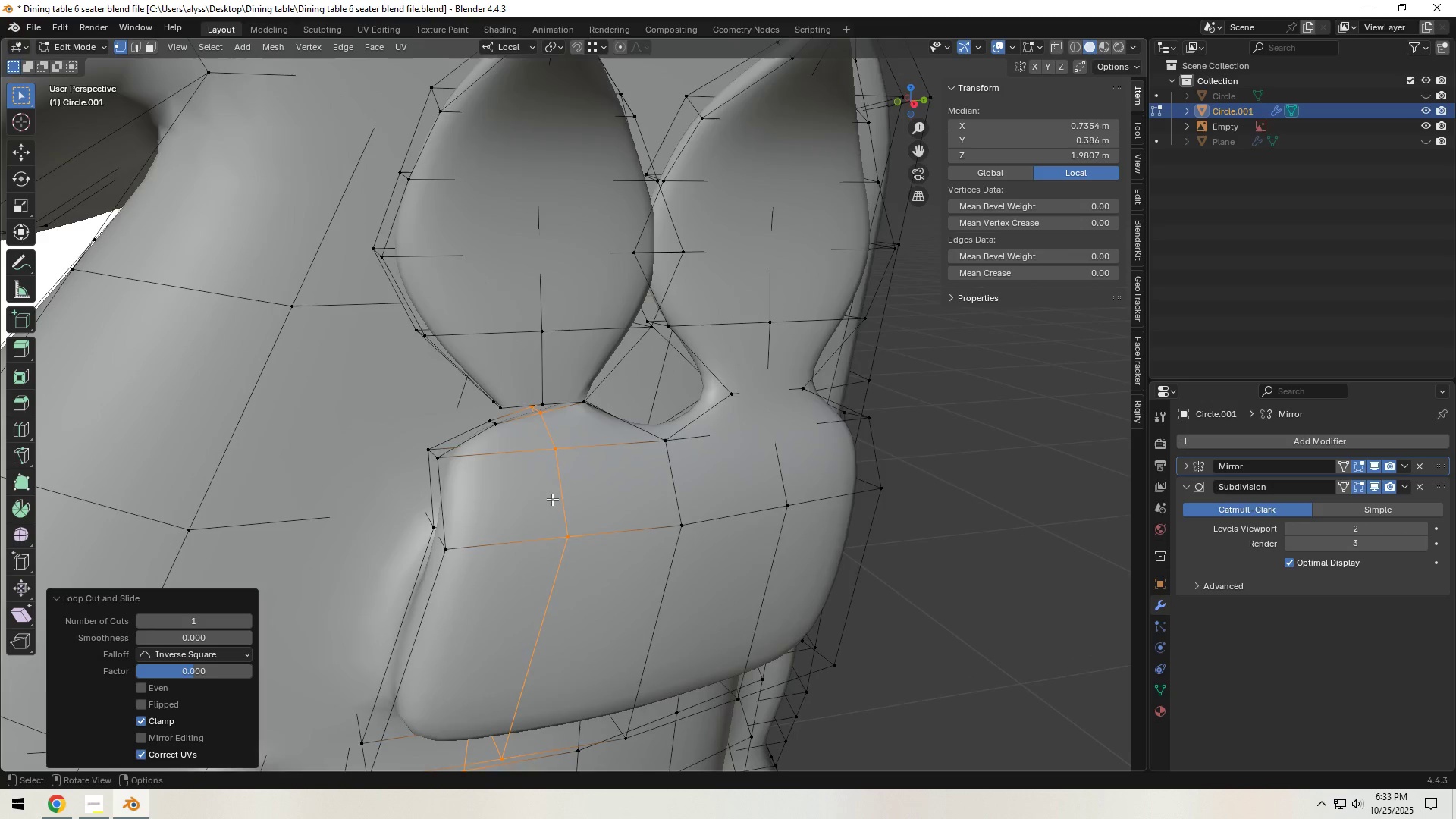 
scroll: coordinate [553, 489], scroll_direction: up, amount: 7.0
 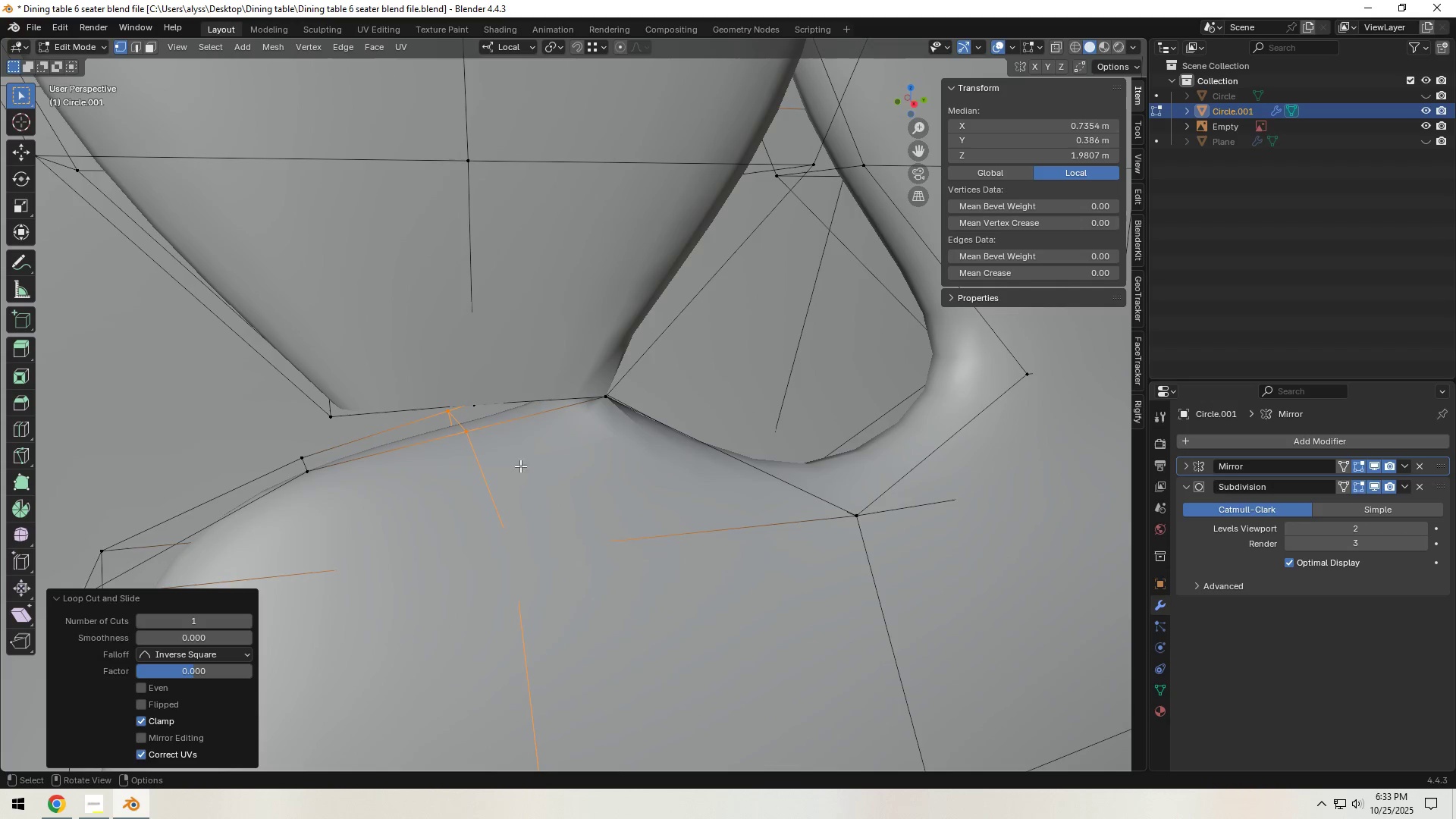 
key(2)
 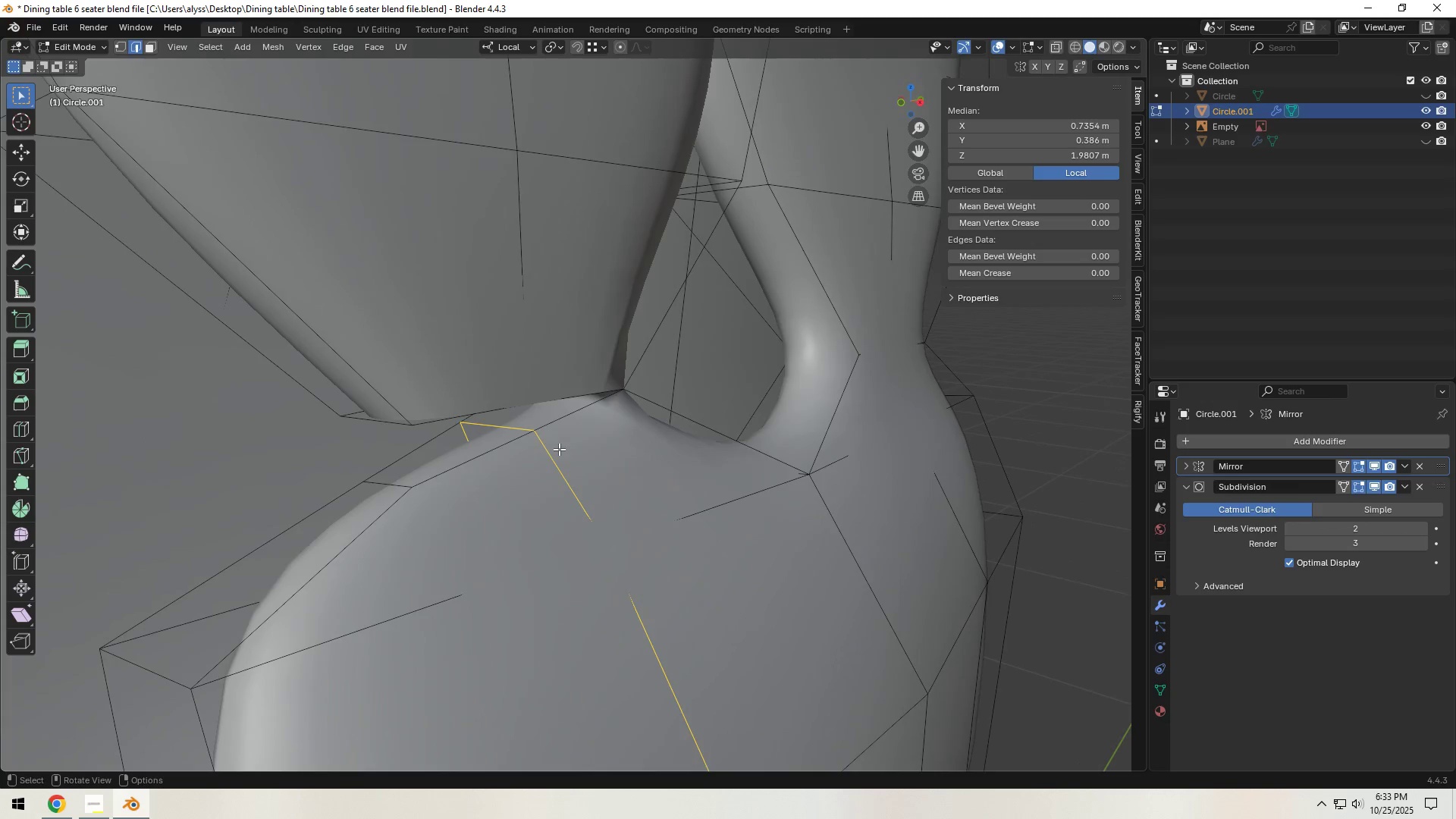 
left_click([522, 434])
 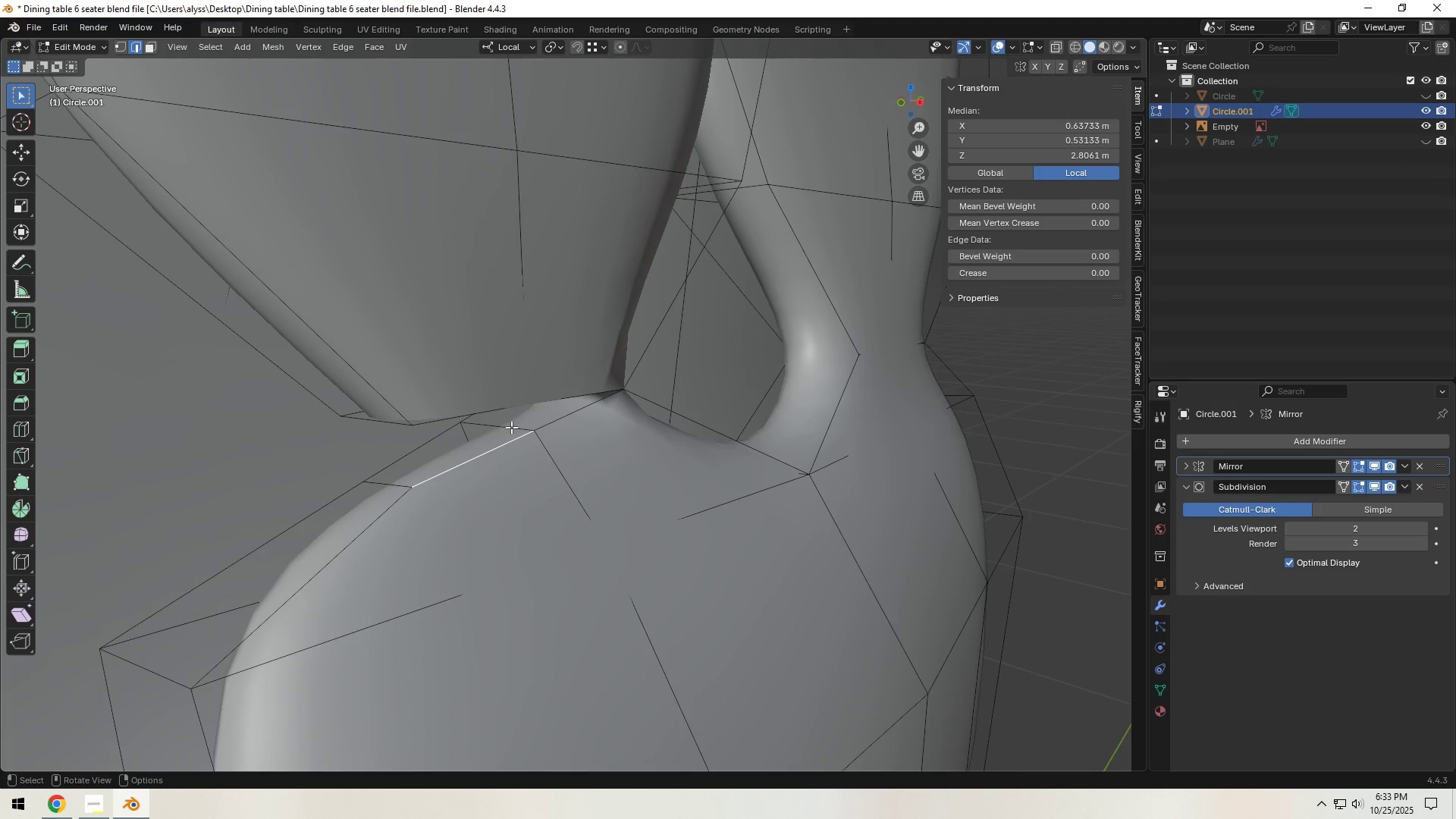 
left_click([511, 427])
 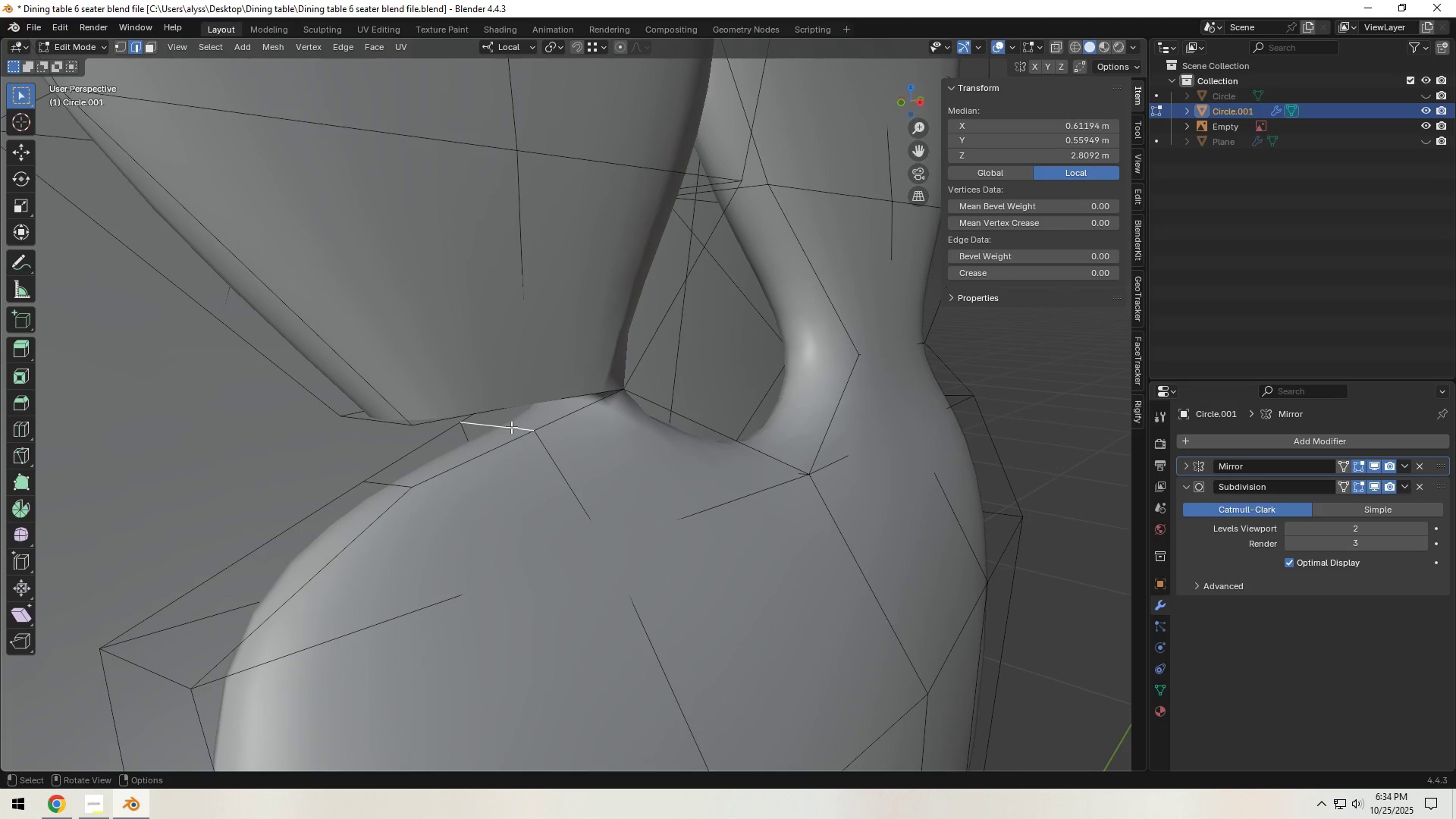 
key(X)
 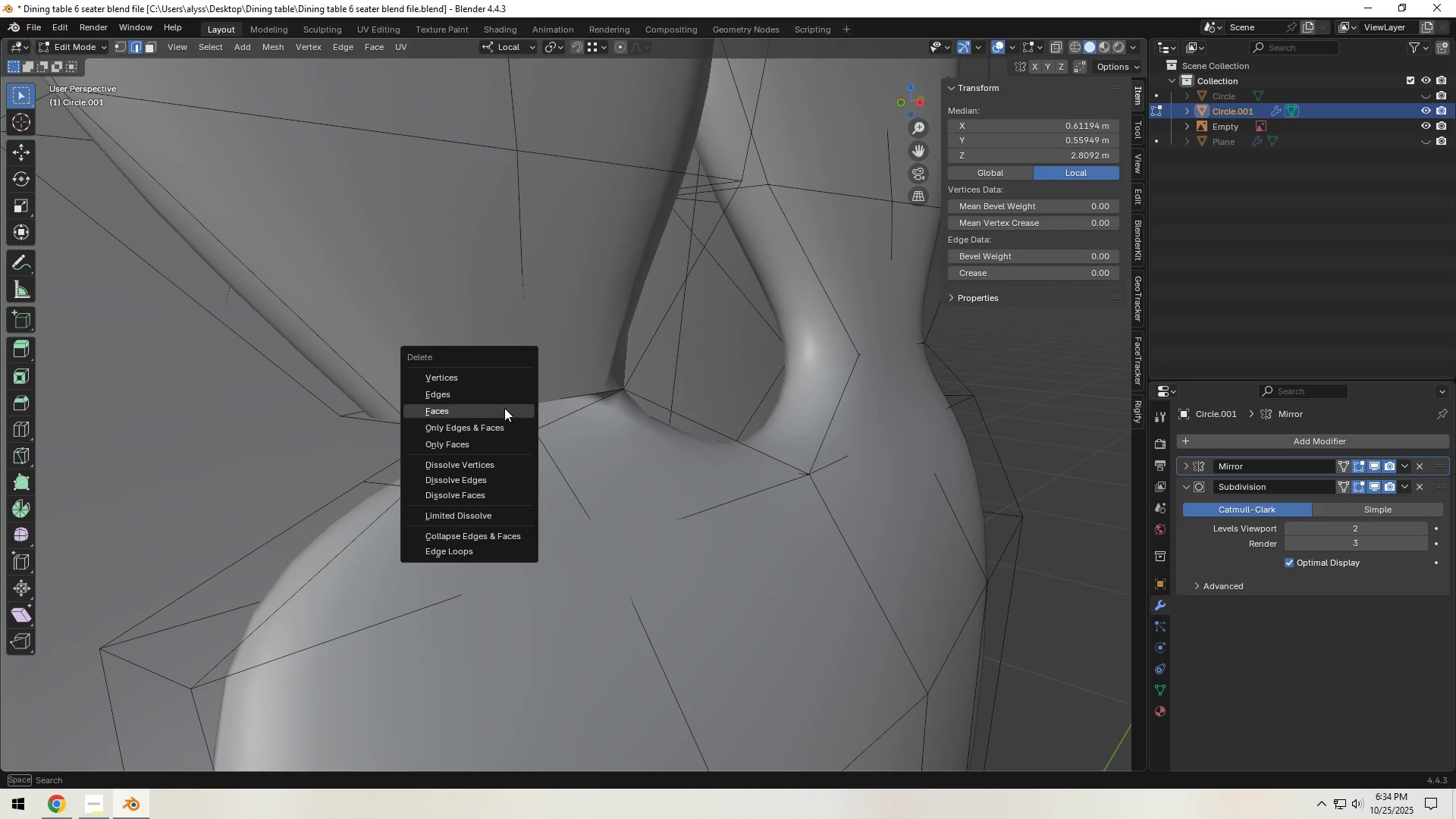 
mouse_move([489, 400])
 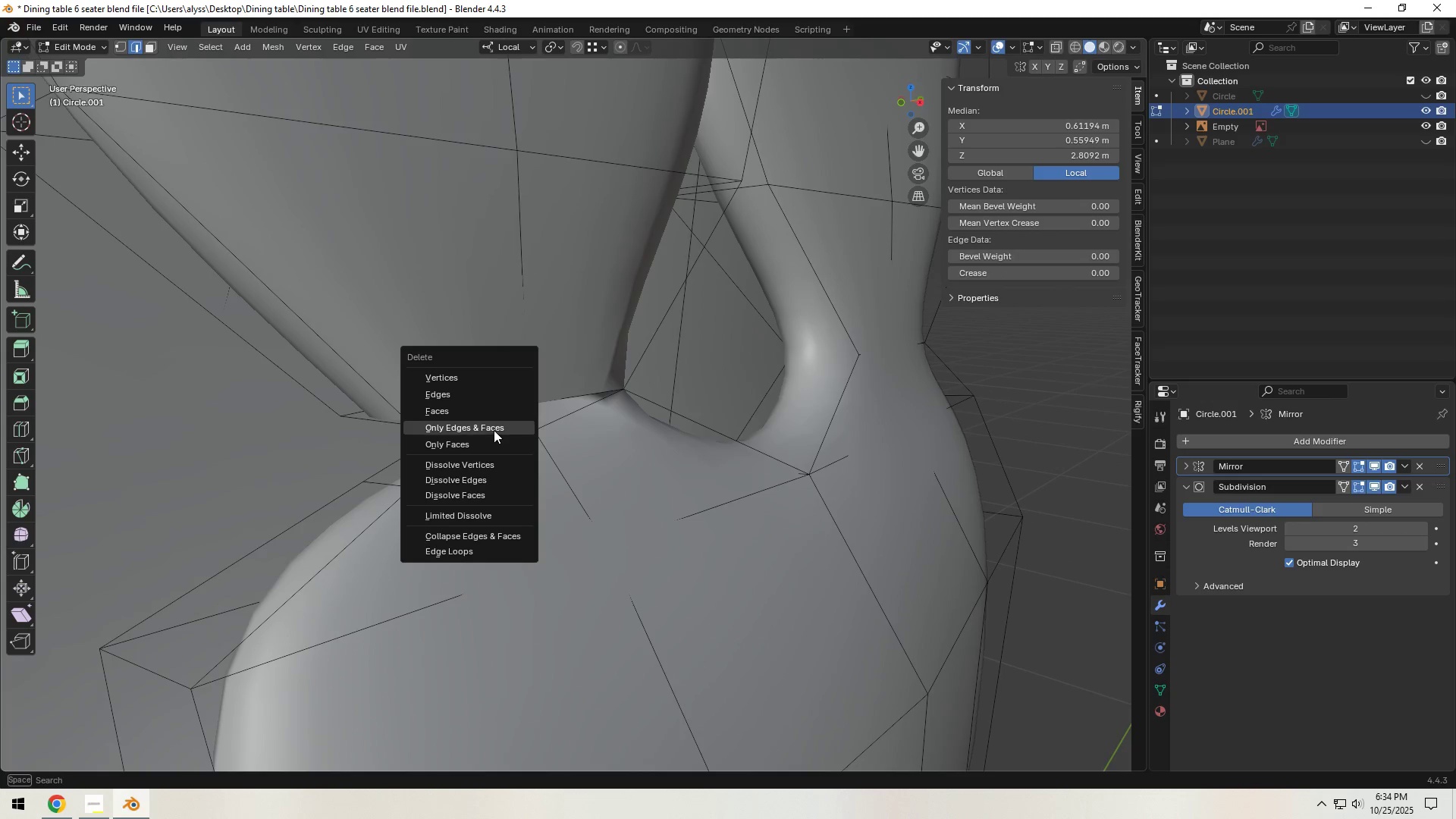 
left_click([494, 430])
 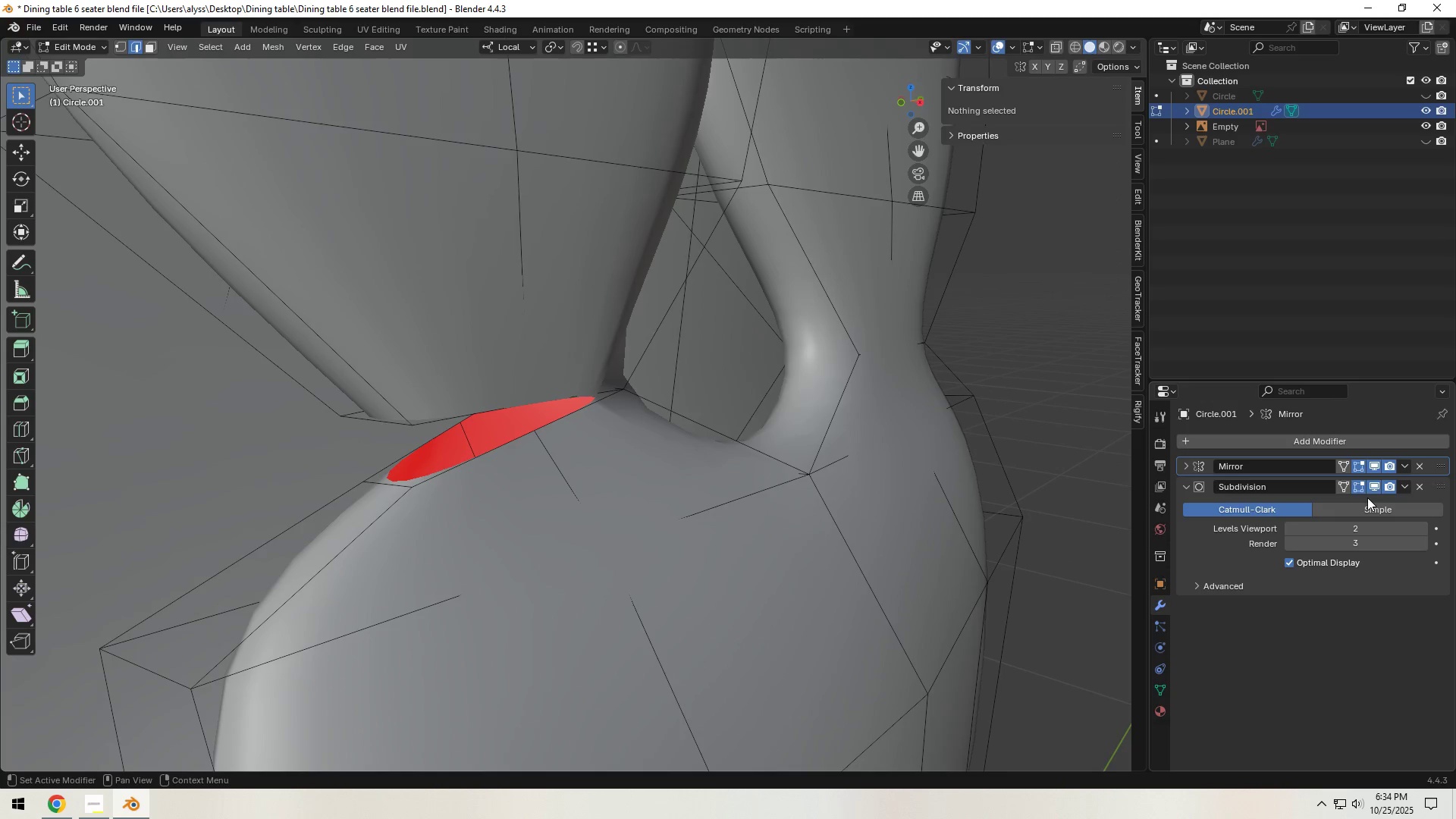 
left_click([1372, 487])
 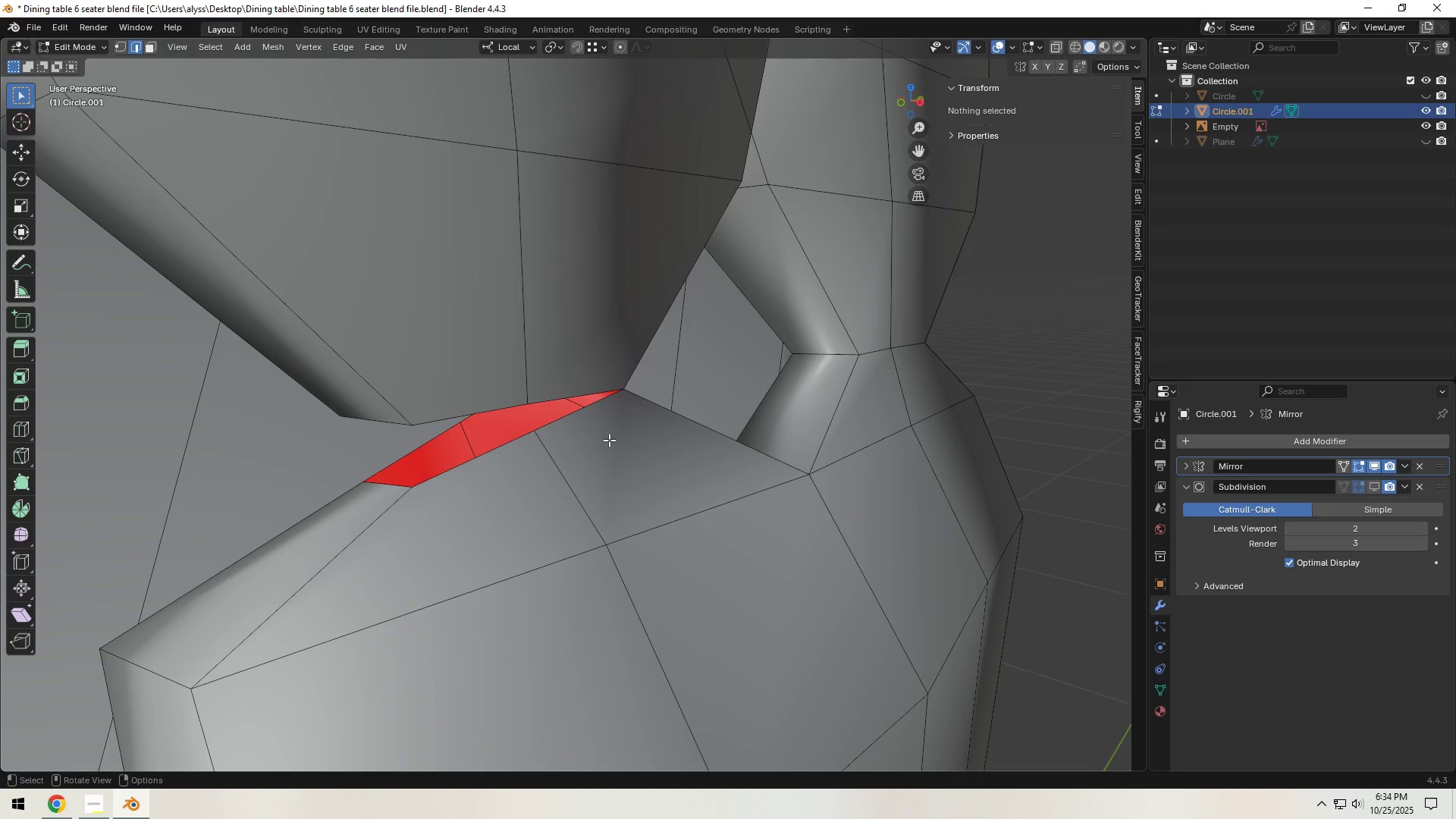 
key(1)
 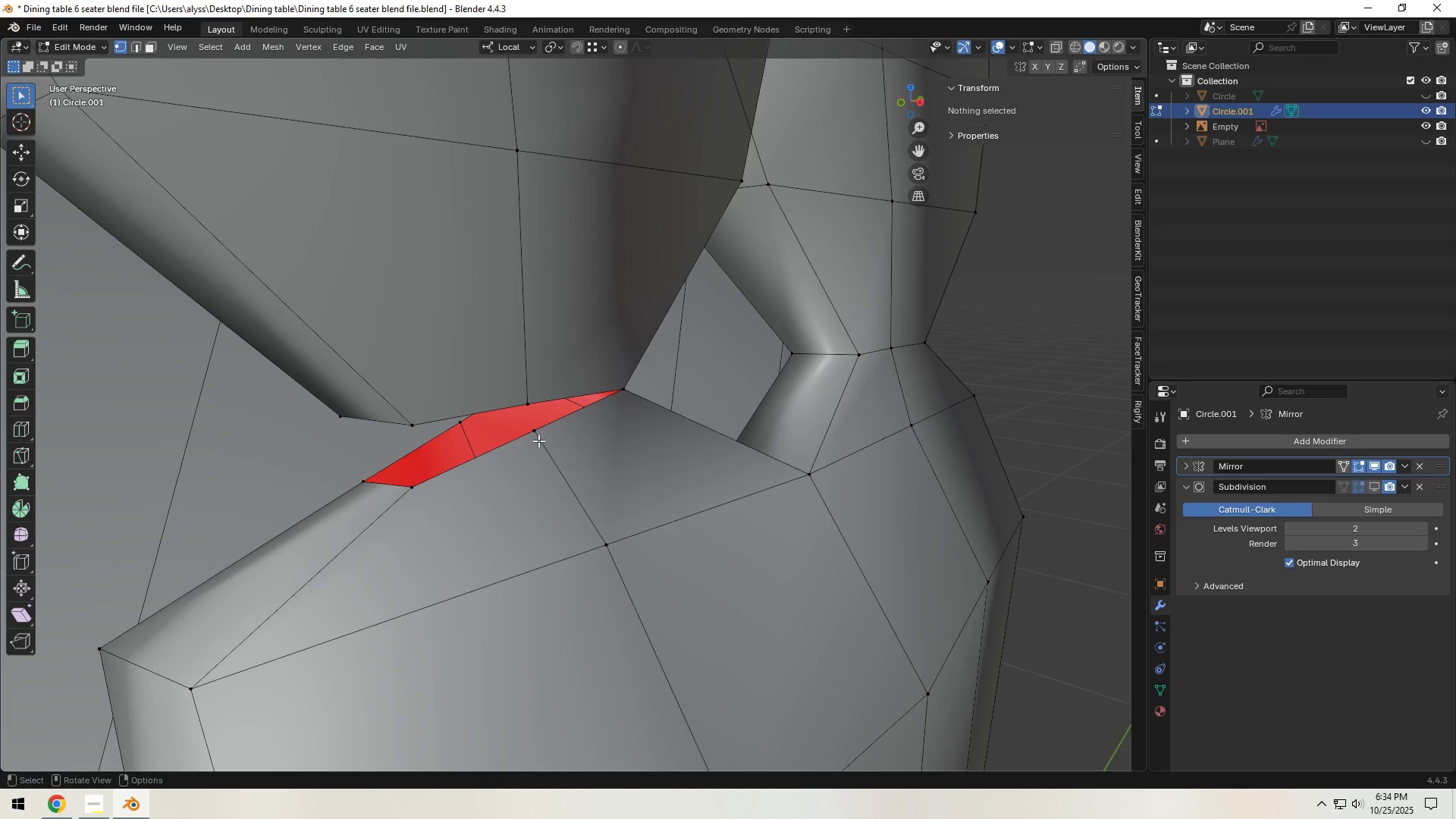 
left_click([535, 437])
 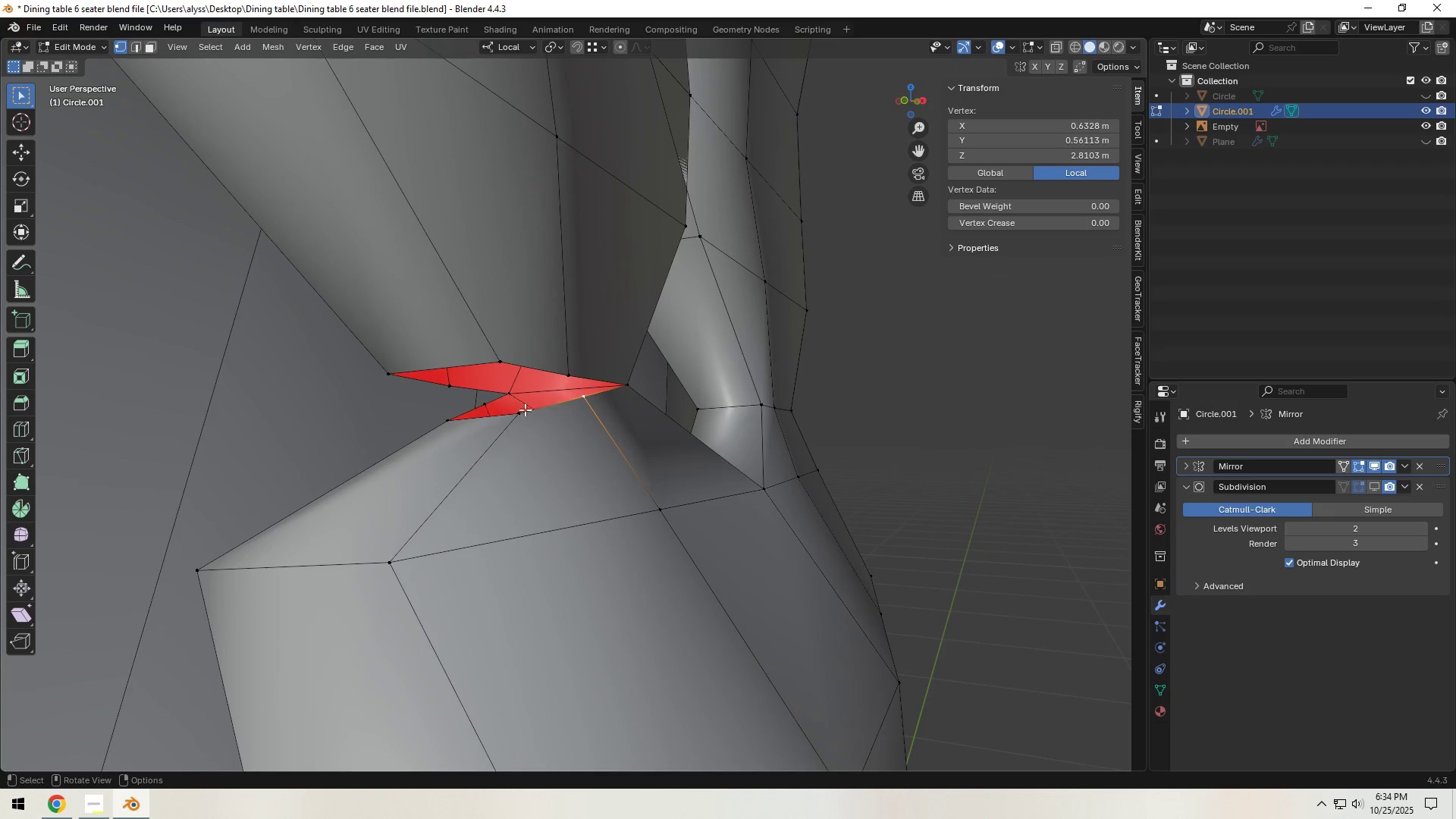 
left_click([489, 403])
 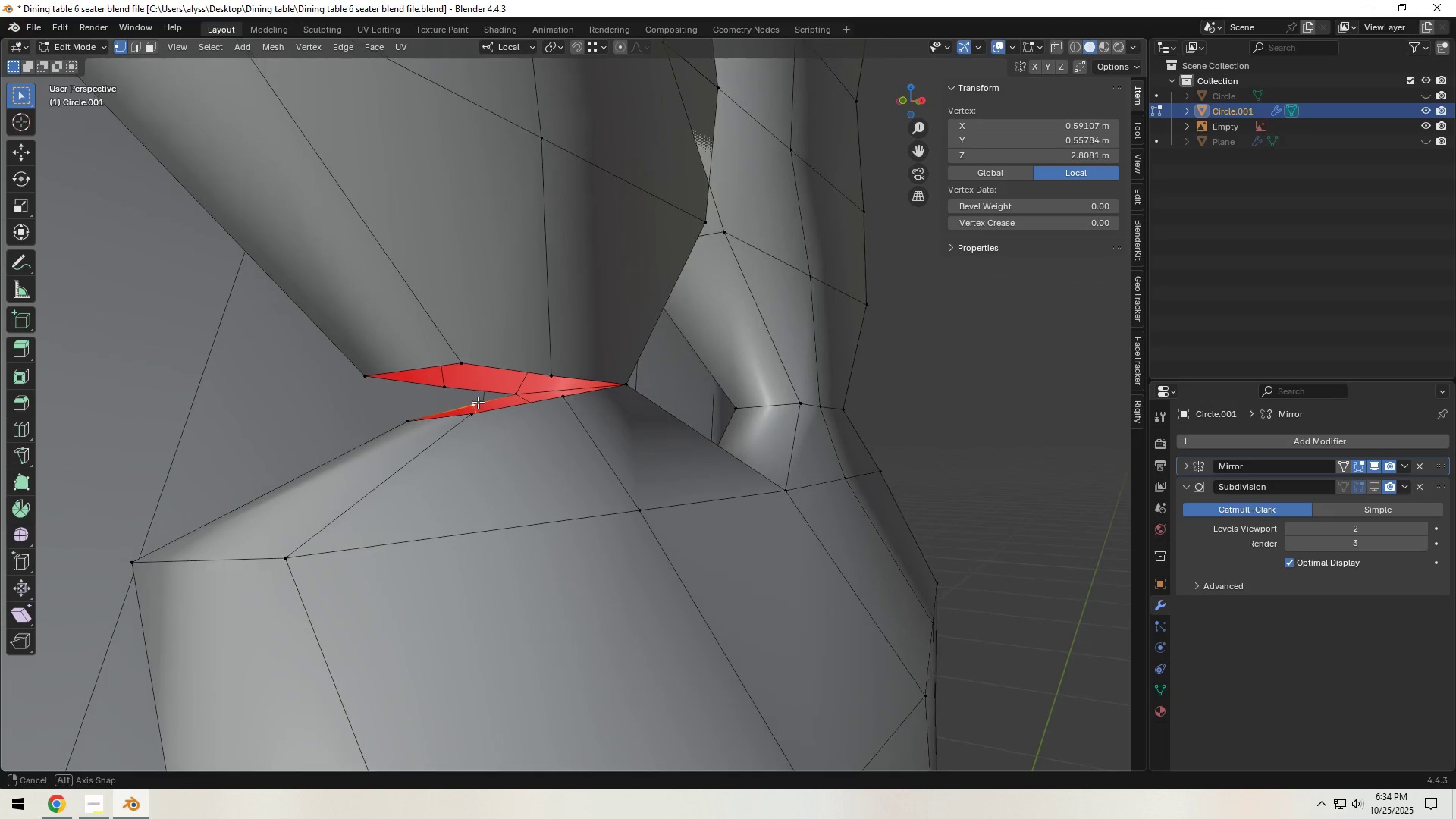 
hold_key(key=ShiftLeft, duration=0.35)
left_click([447, 389])
 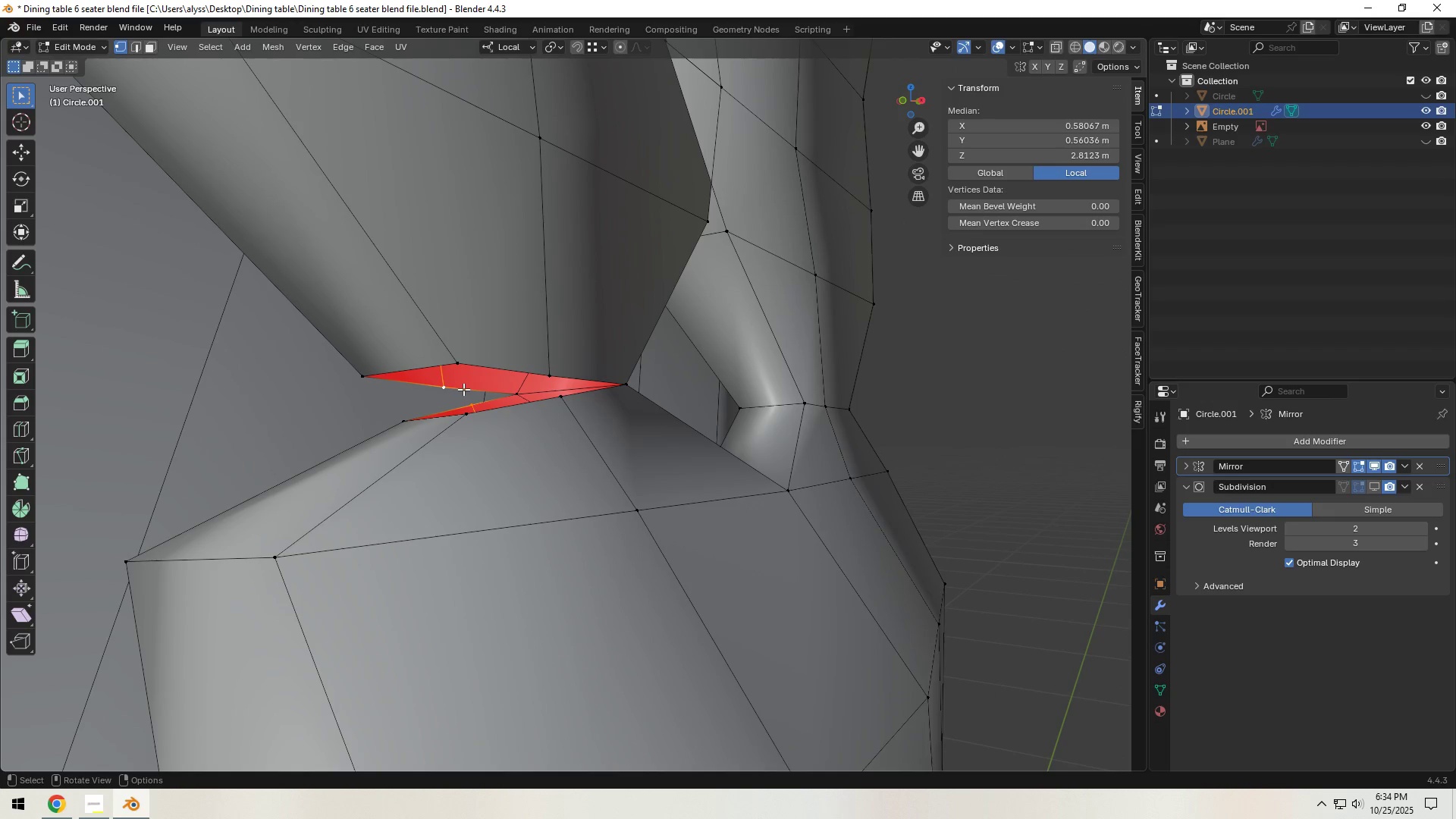 
key(M)
 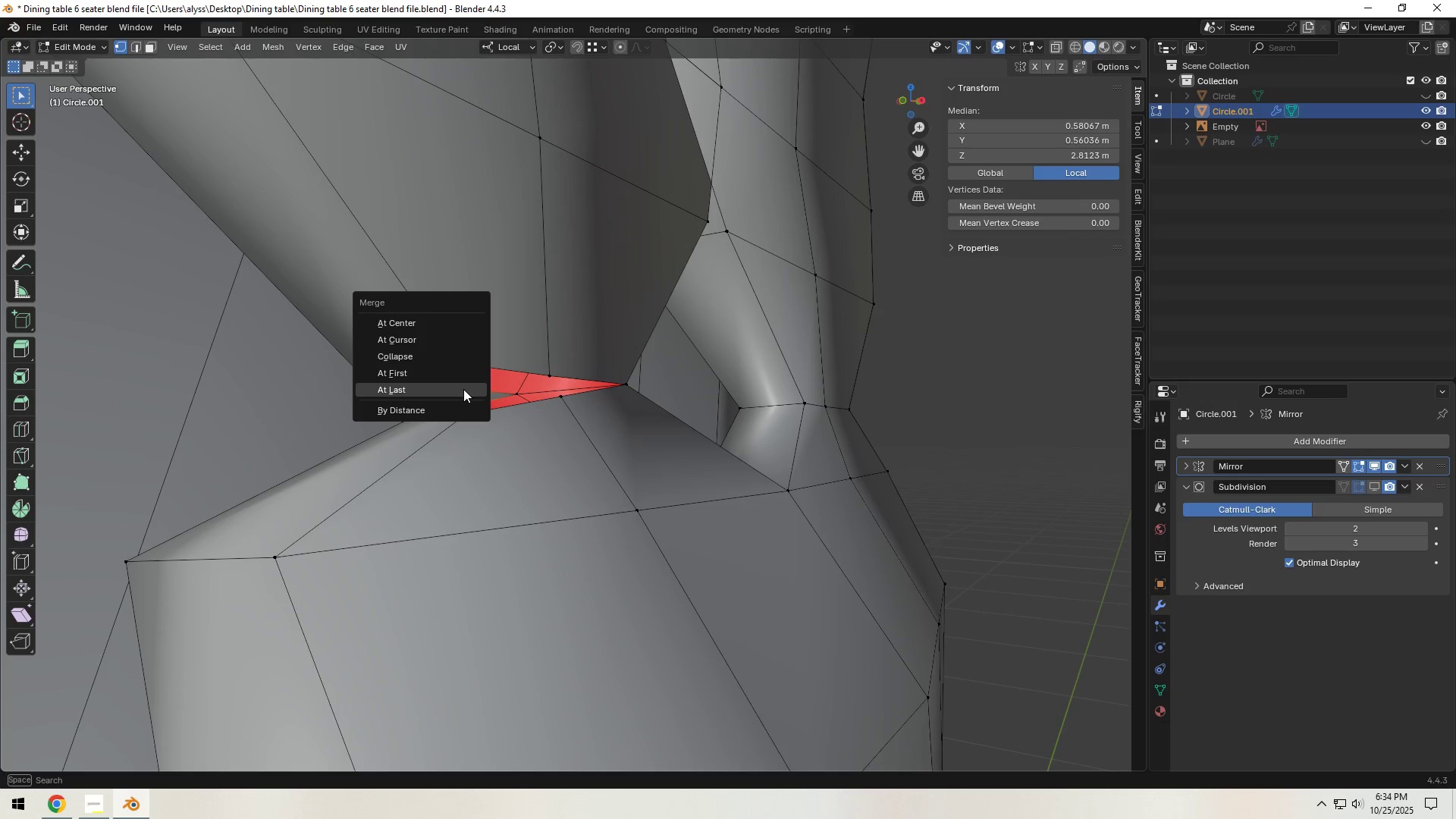 
left_click([463, 389])
 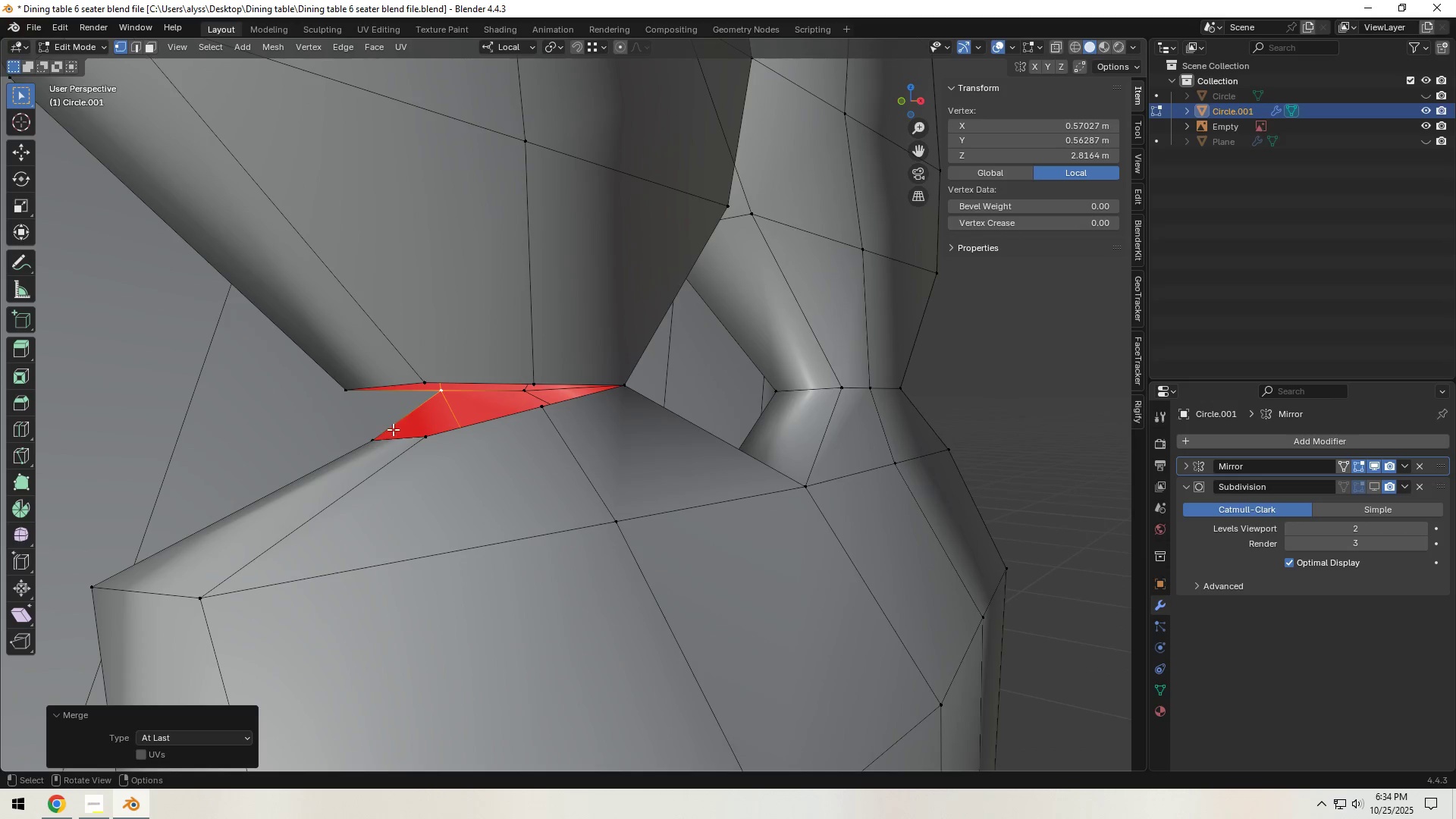 
left_click([378, 438])
 